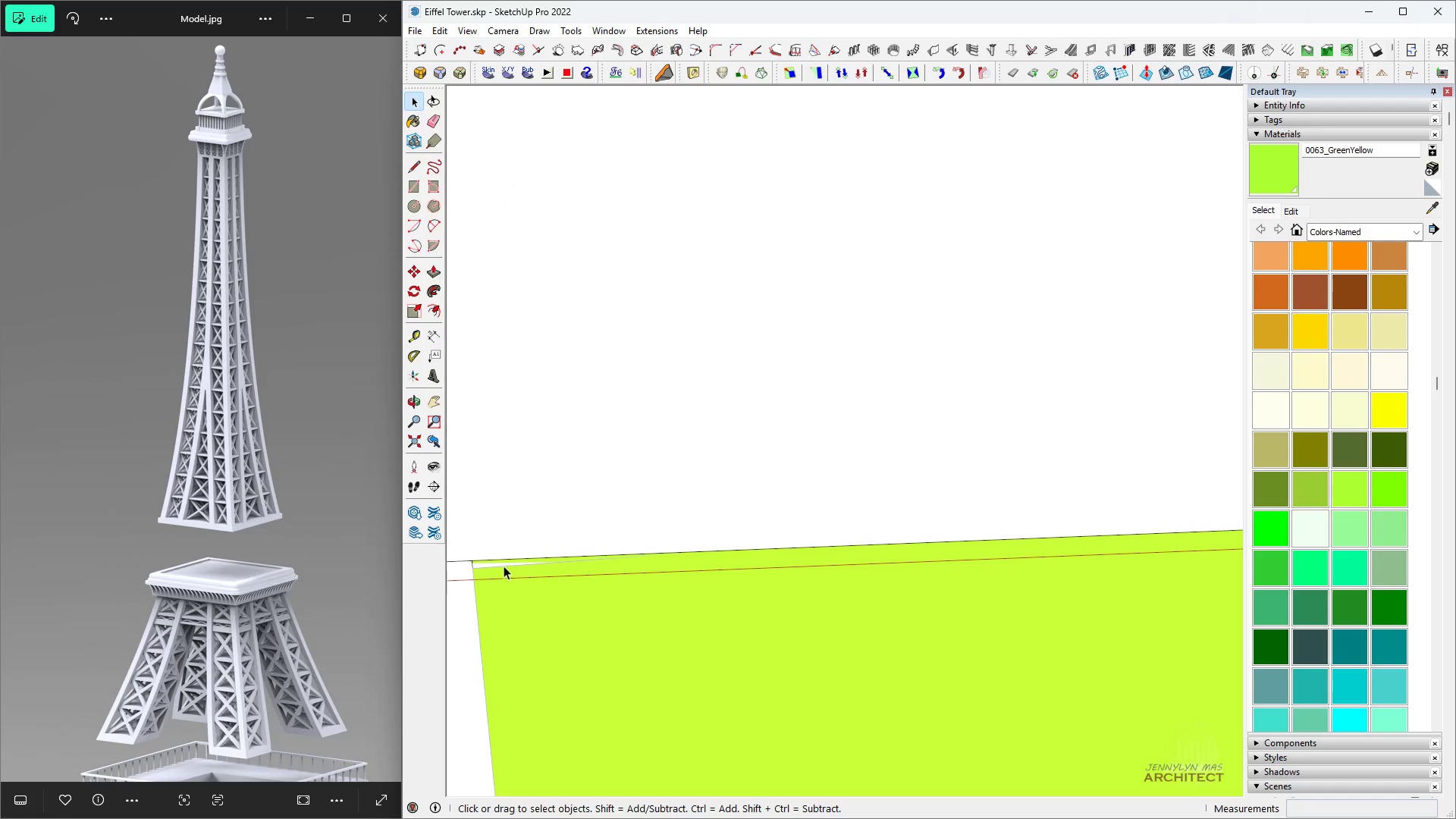 
key(Escape)
 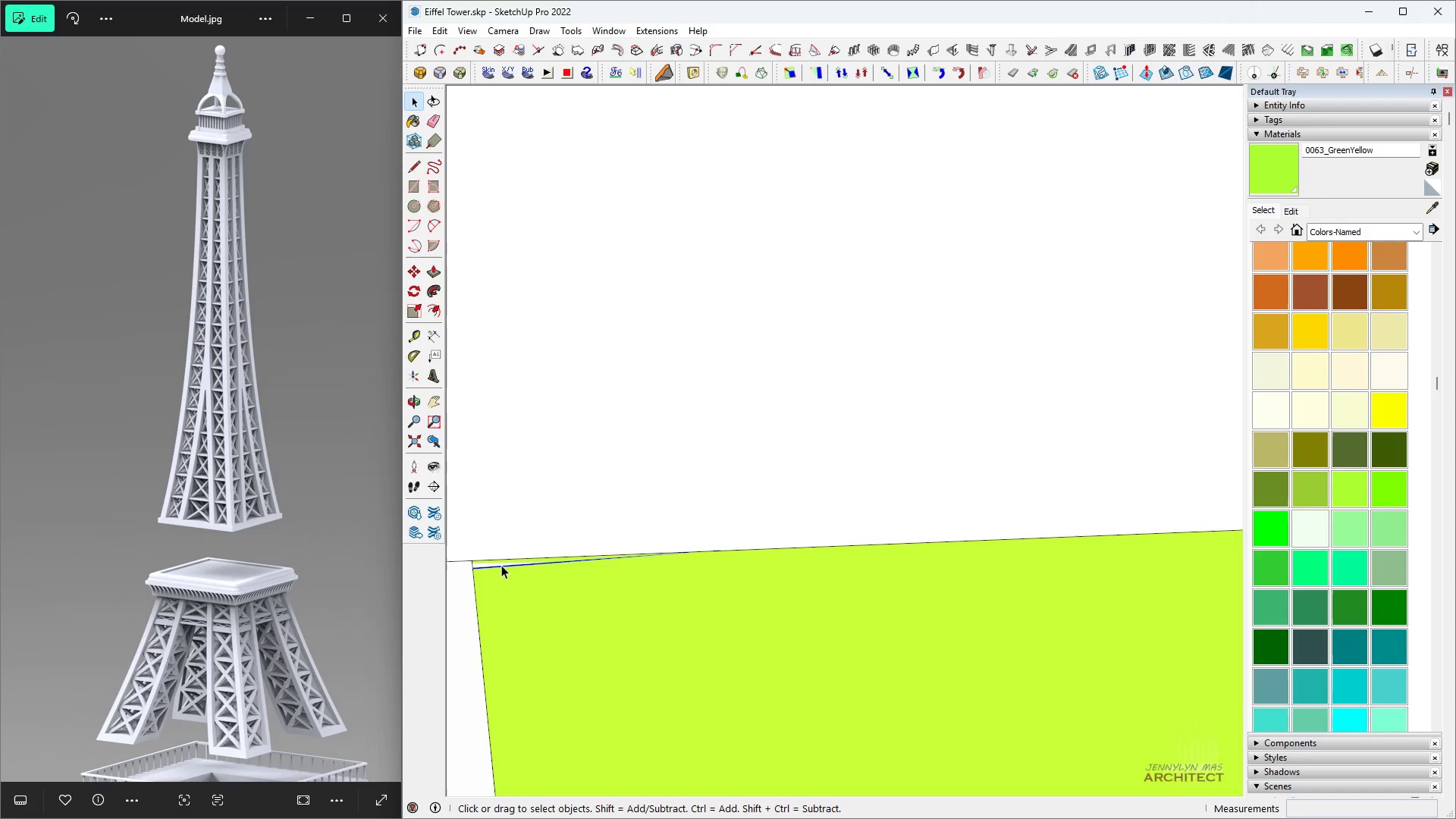 
double_click([501, 565])
 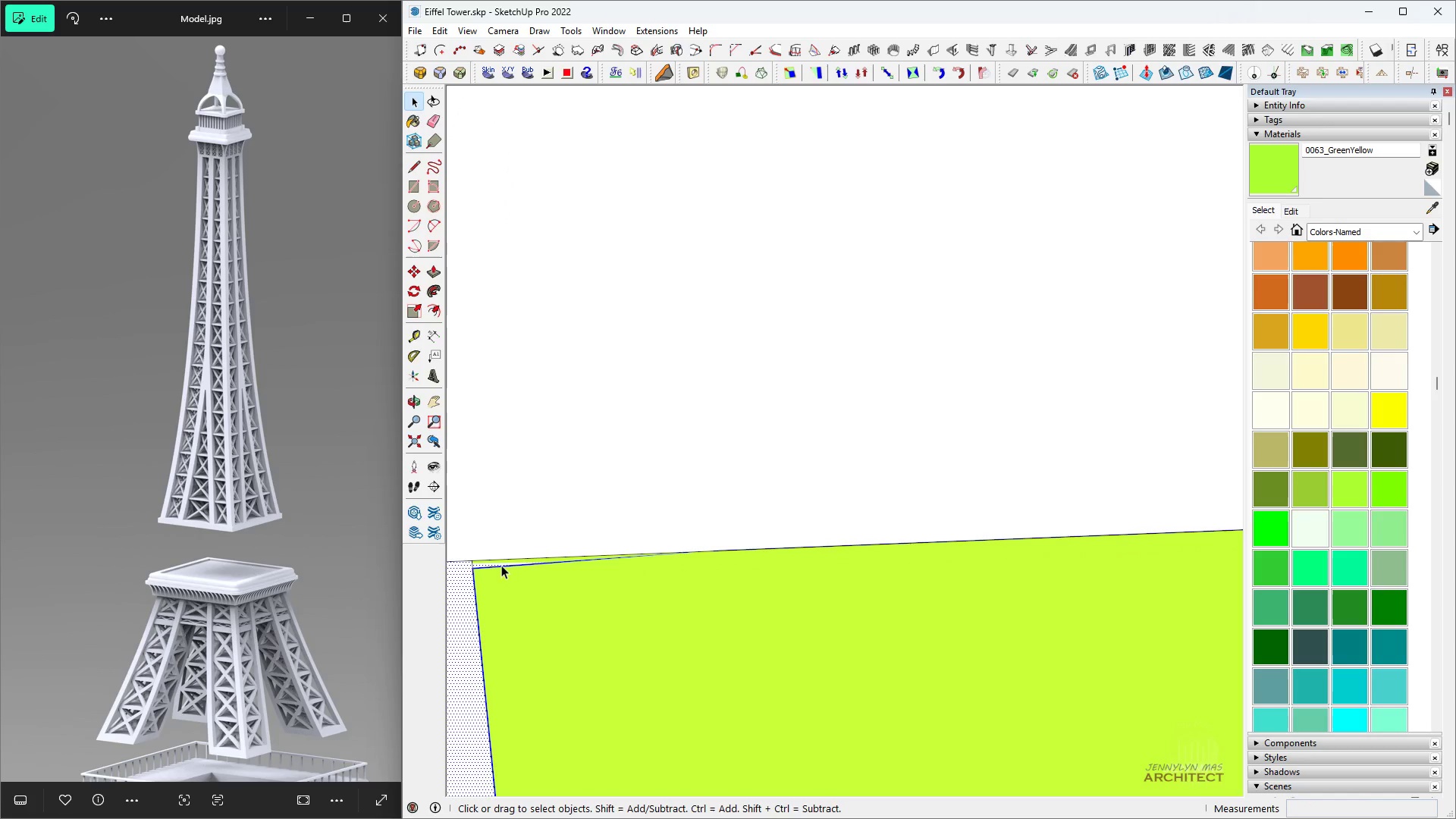 
triple_click([501, 565])
 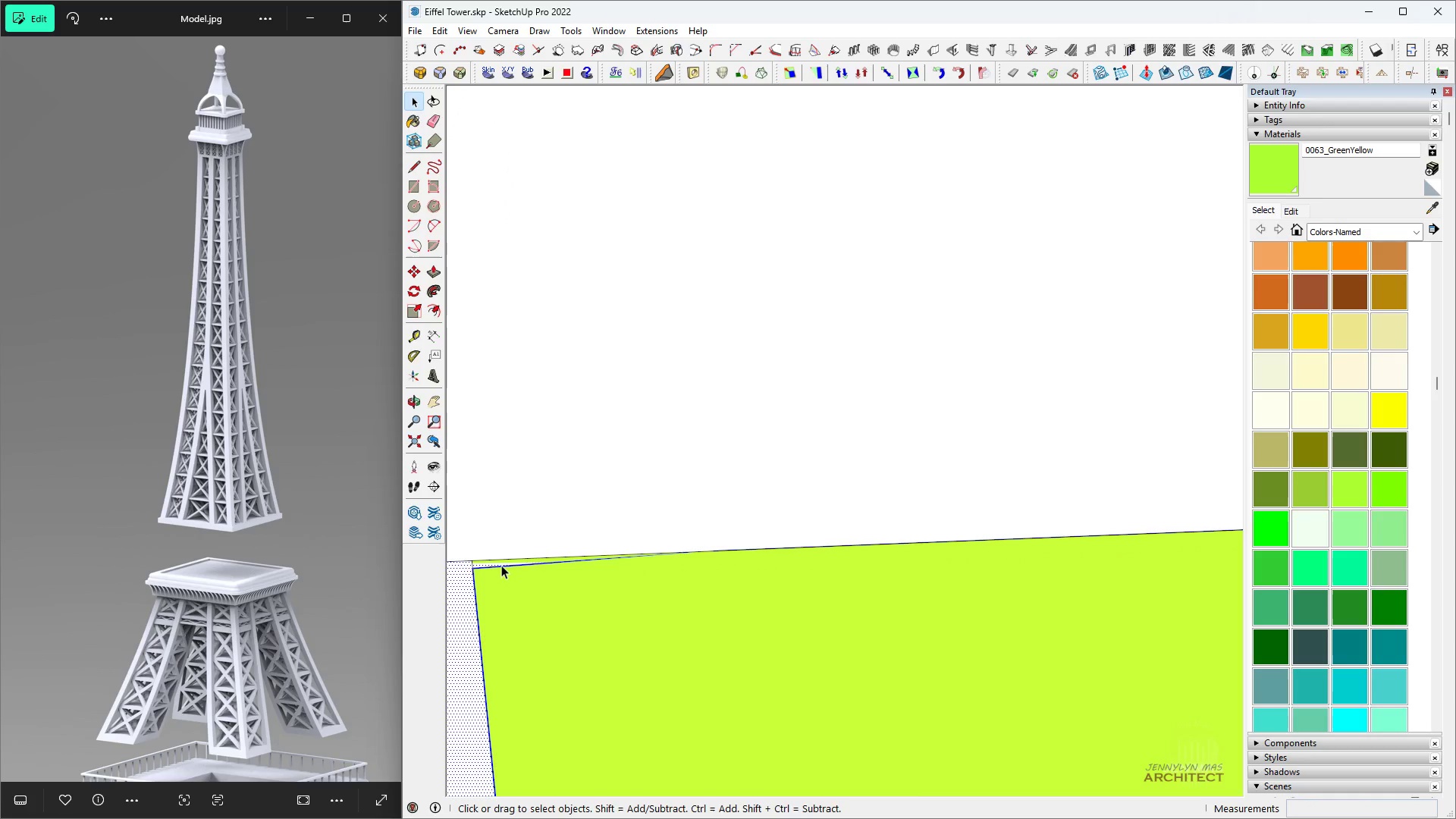 
triple_click([501, 565])
 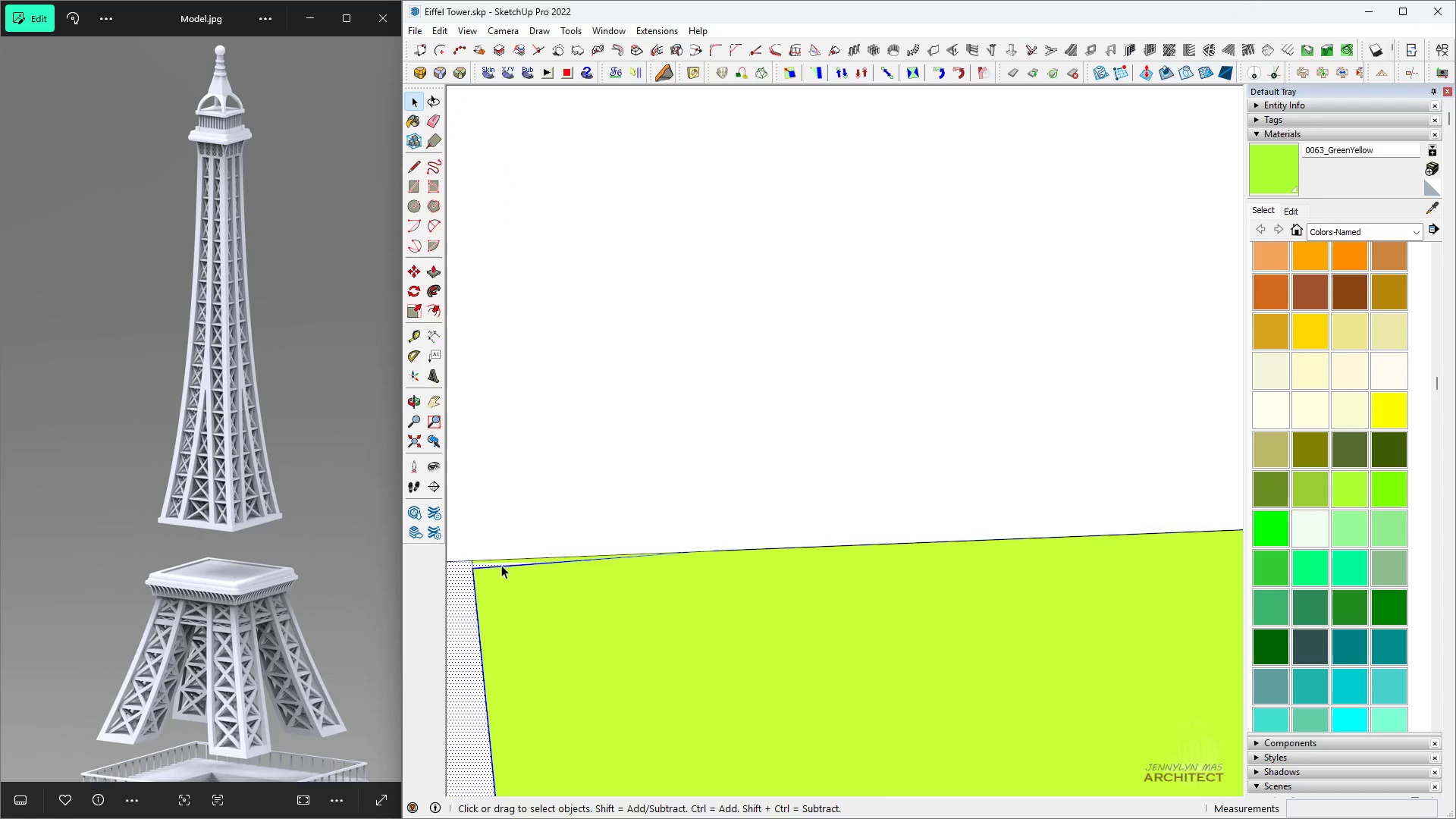 
double_click([501, 565])
 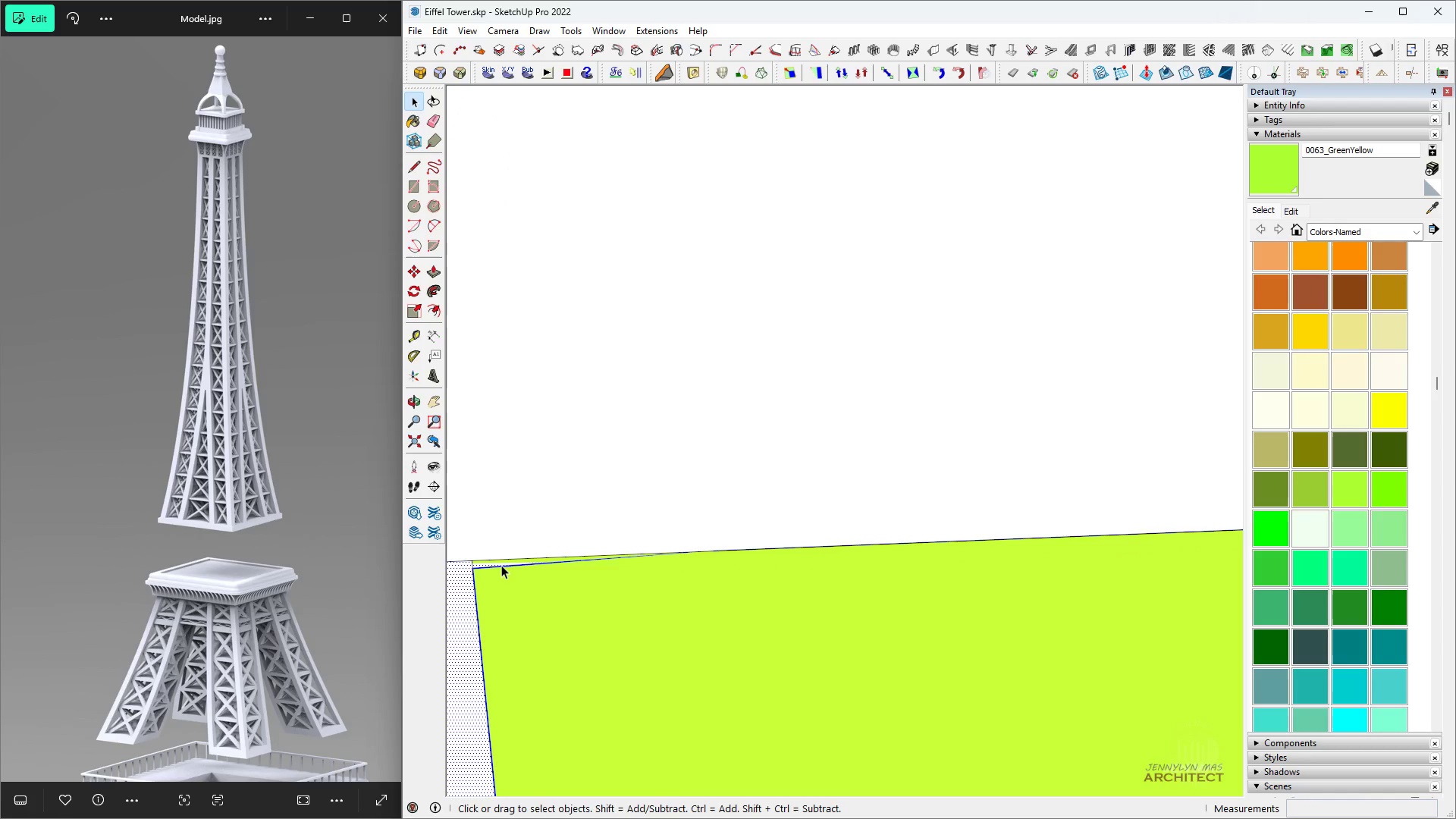 
triple_click([501, 565])
 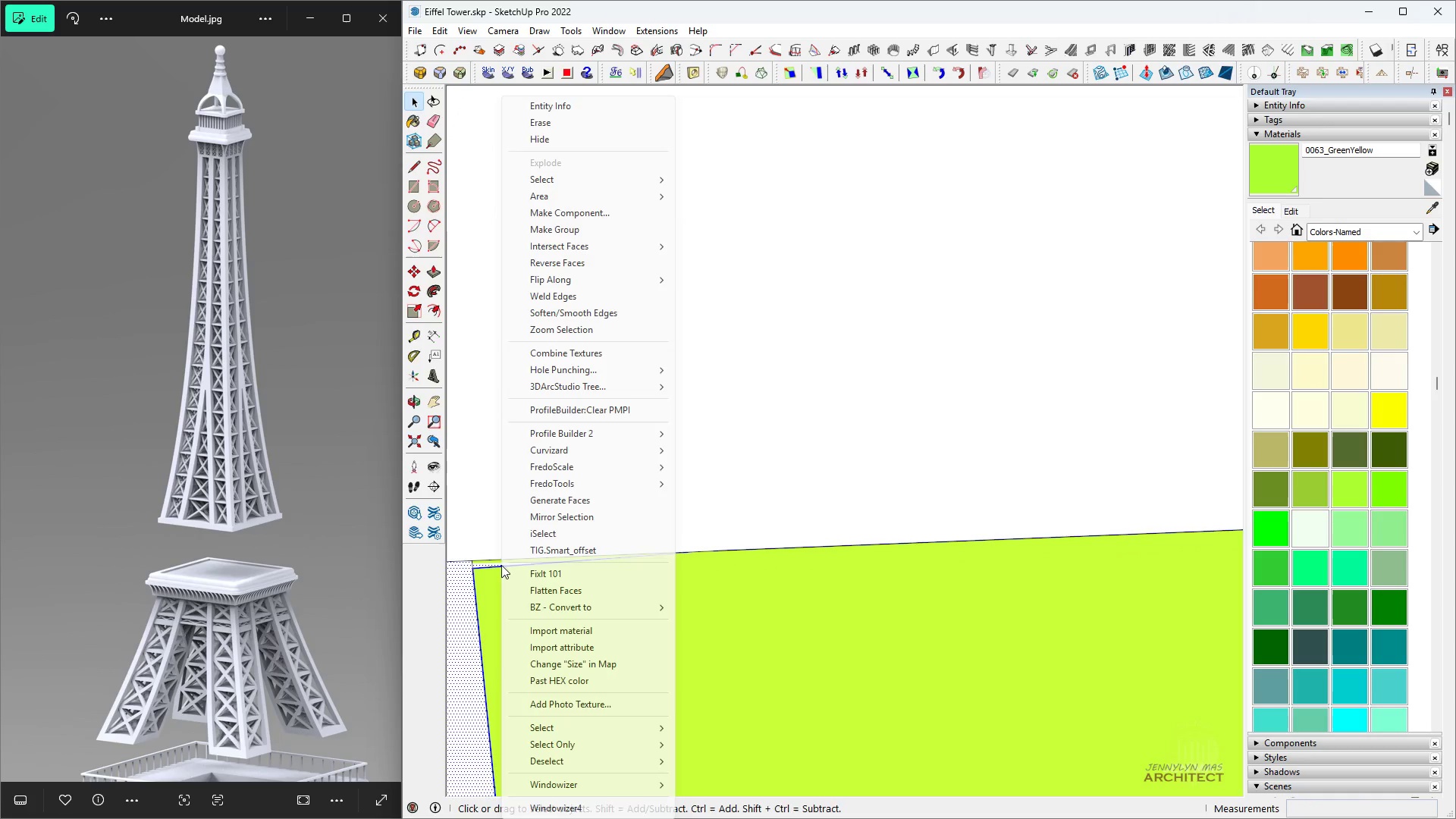 
right_click([501, 565])
 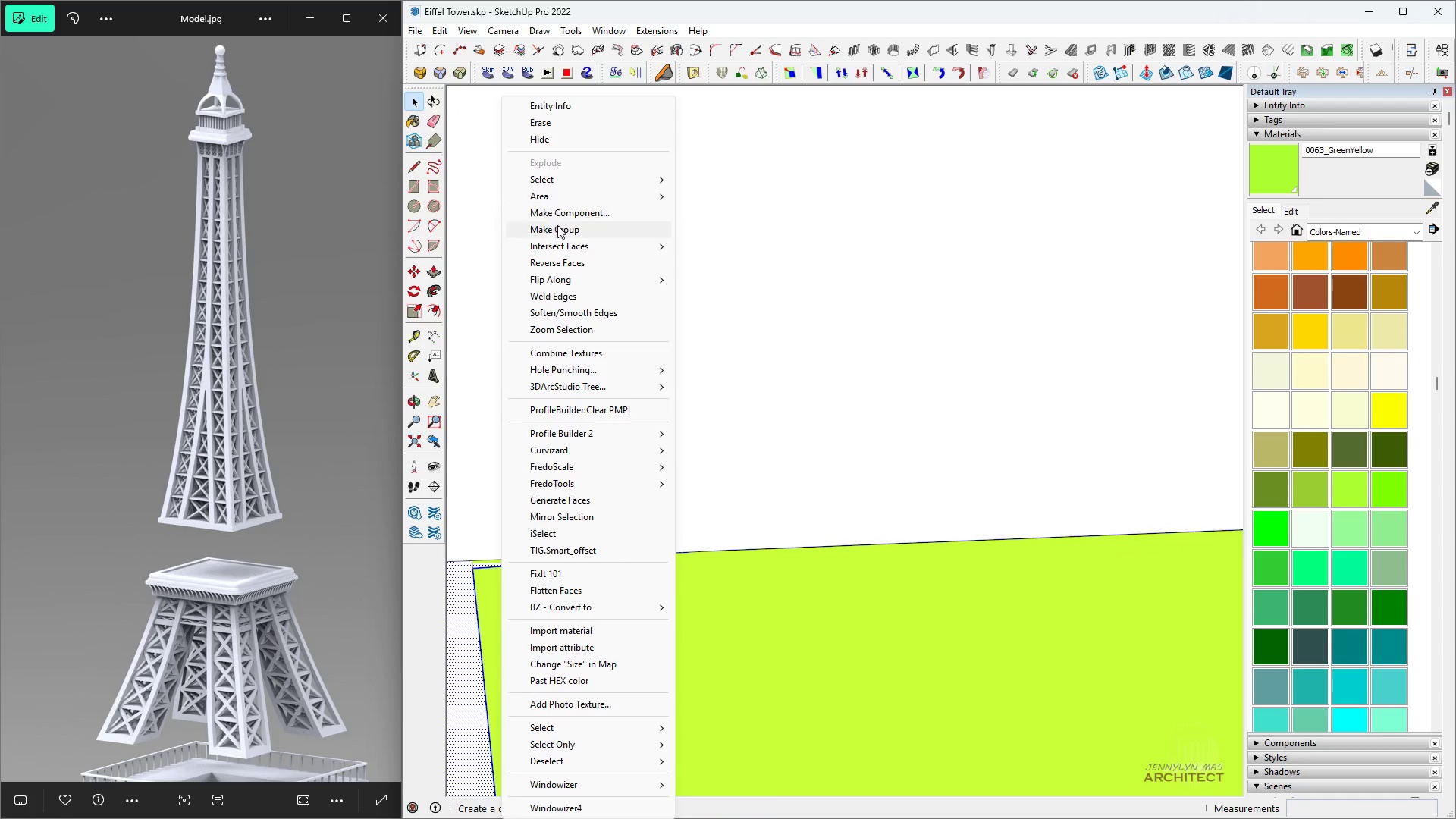 
left_click([560, 235])
 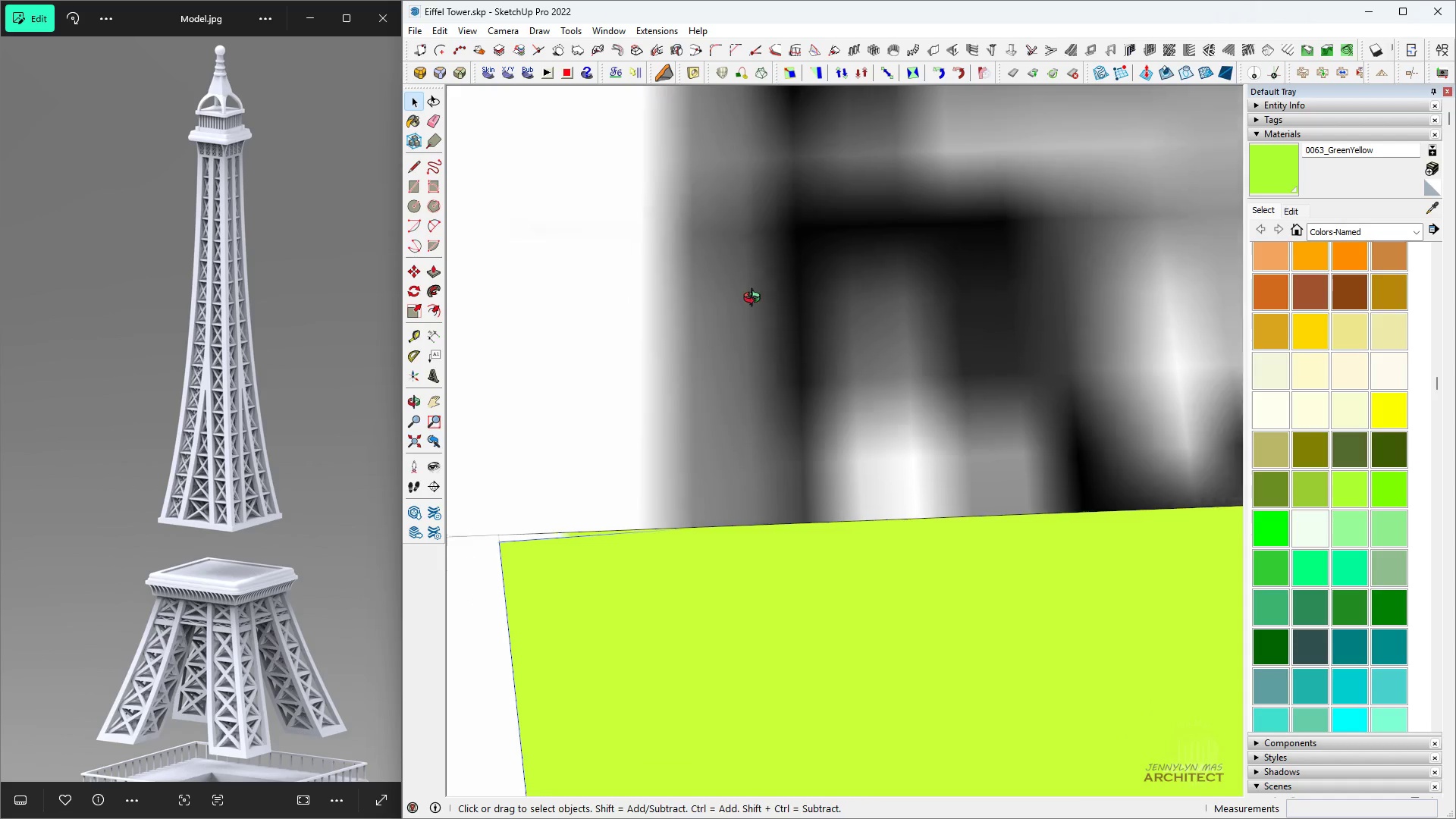 
scroll: coordinate [680, 373], scroll_direction: down, amount: 34.0
 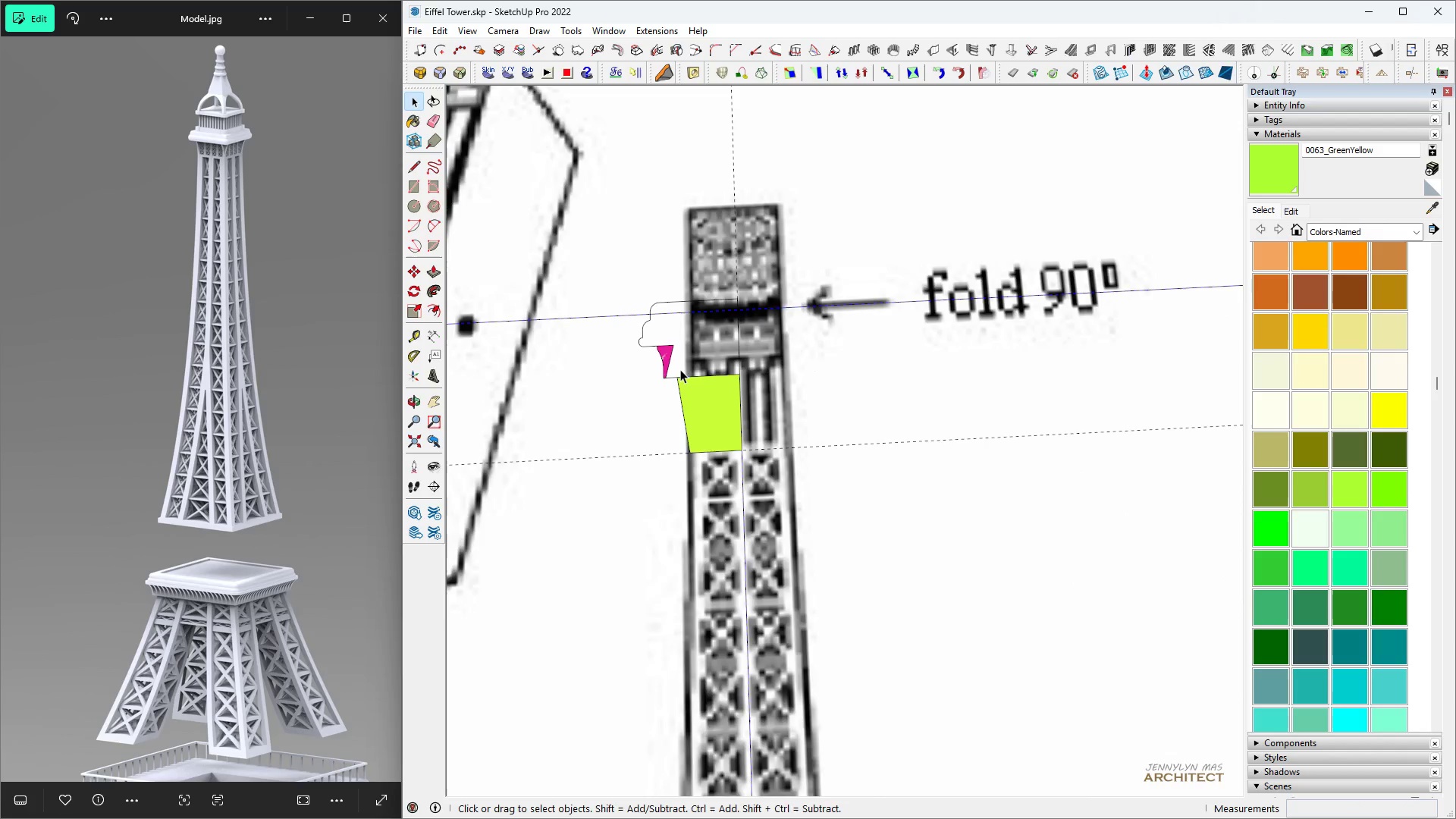 
key(Delete)
 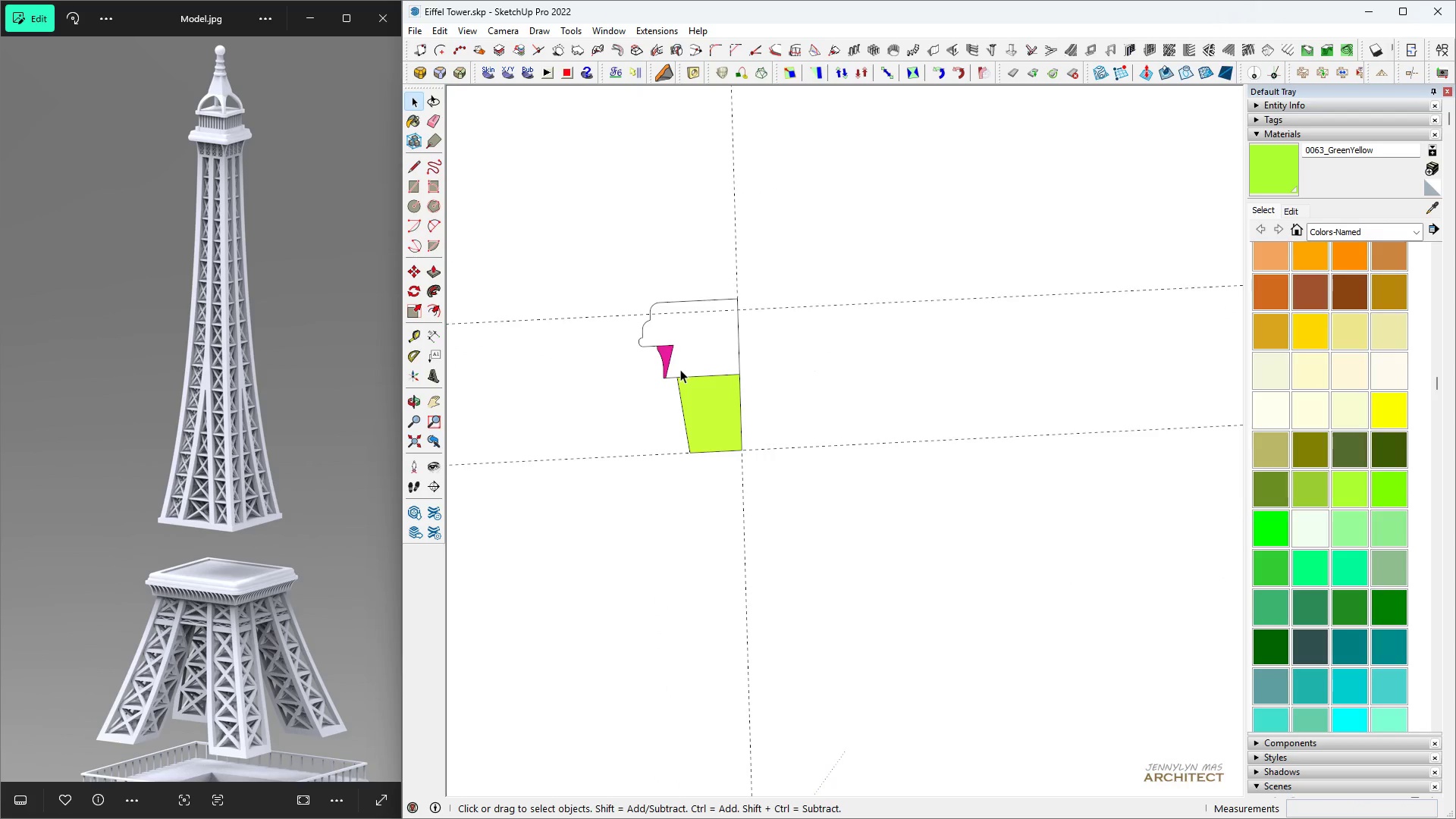 
scroll: coordinate [780, 372], scroll_direction: down, amount: 15.0
 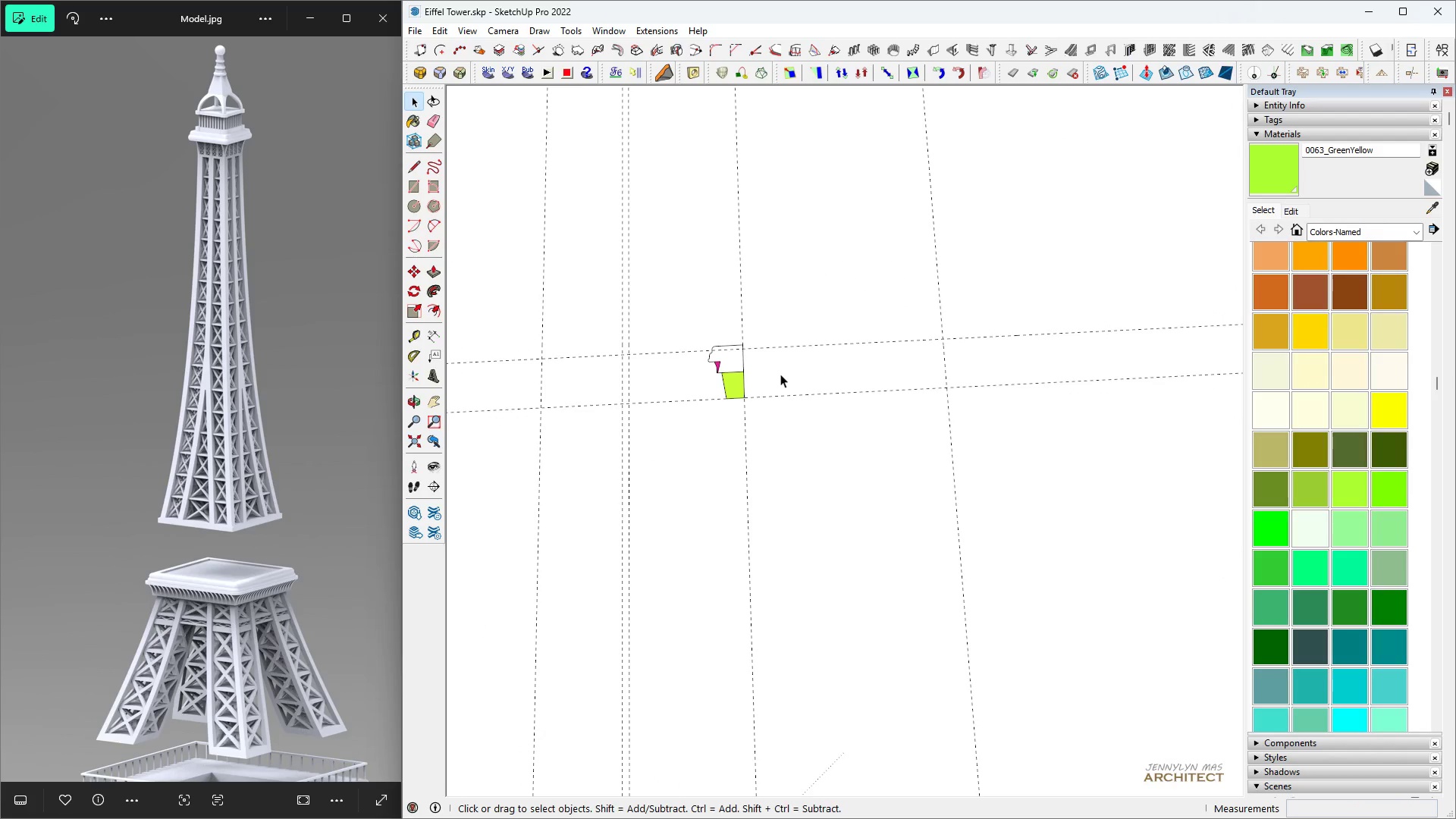 
key(Control+Z)
 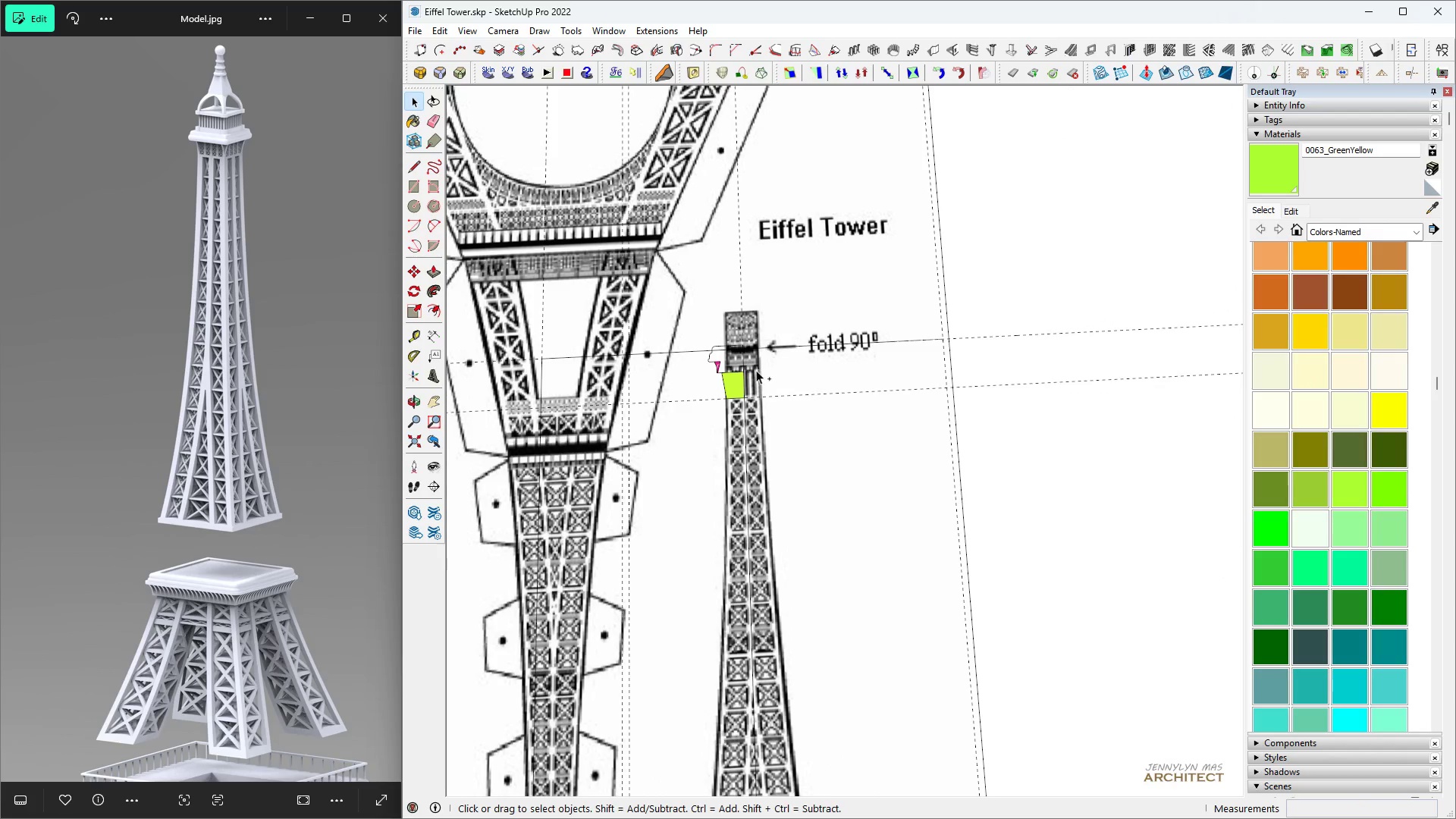 
key(Control+S)
 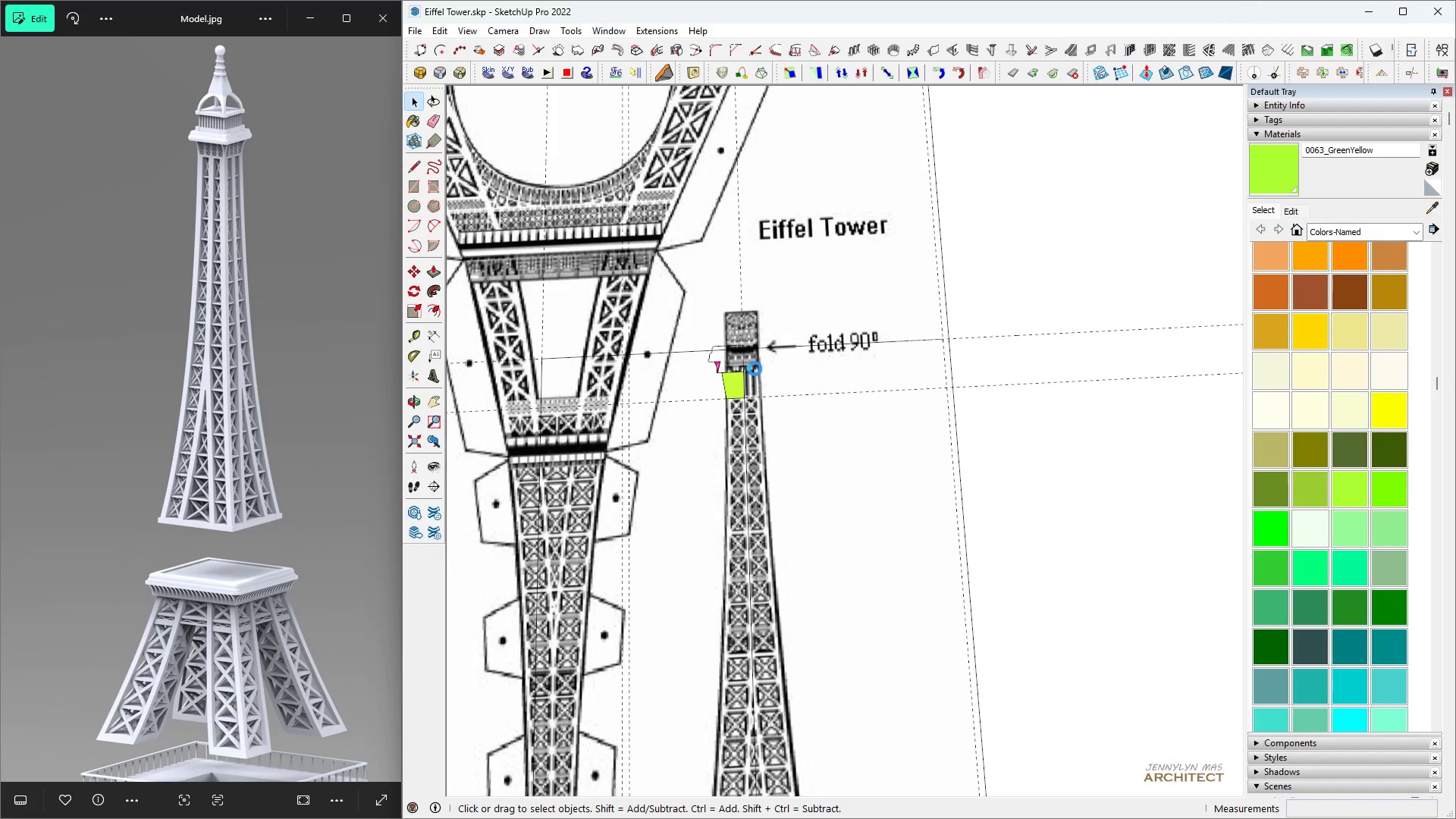 
key(Space)
 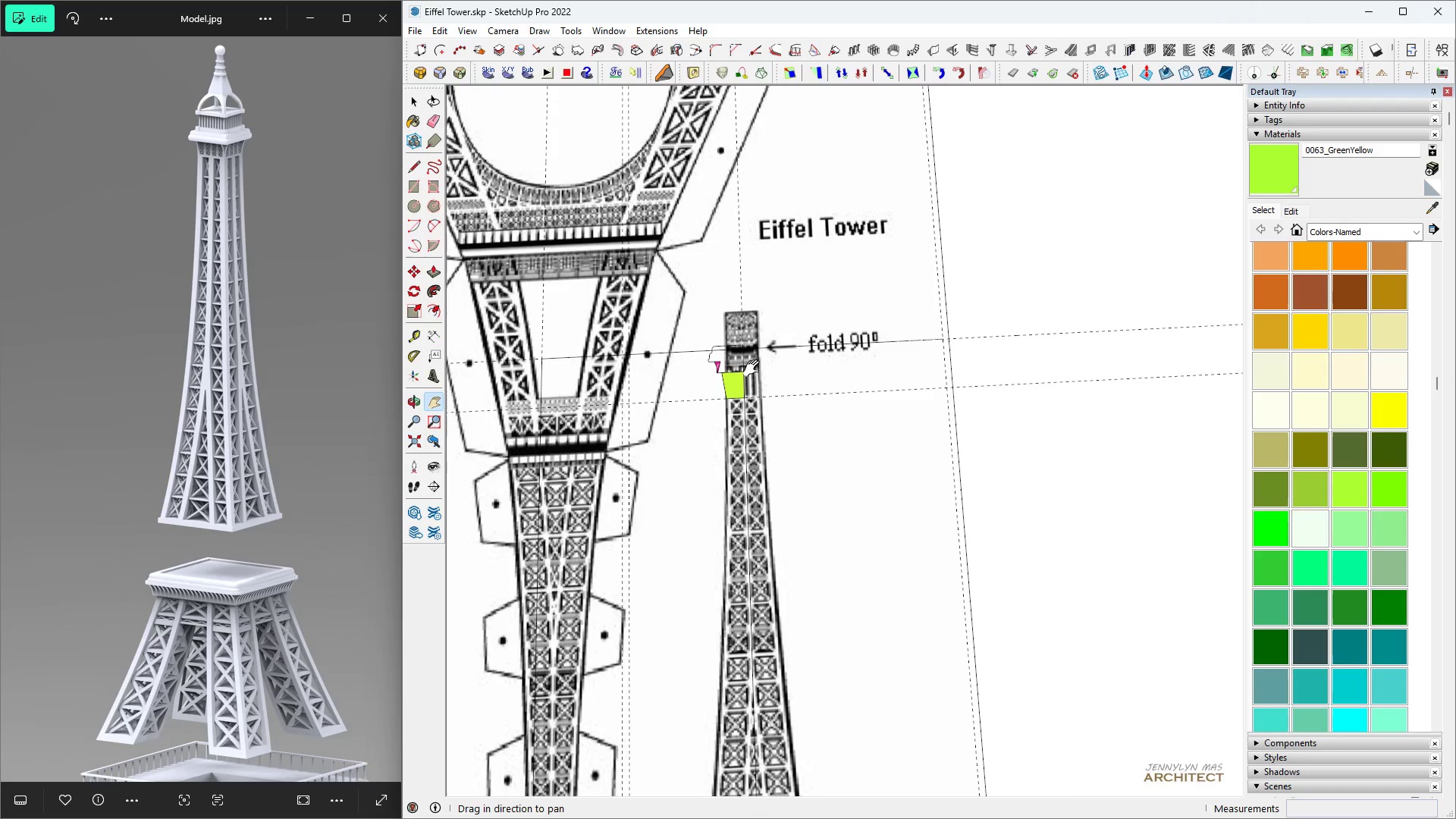 
key(H)
 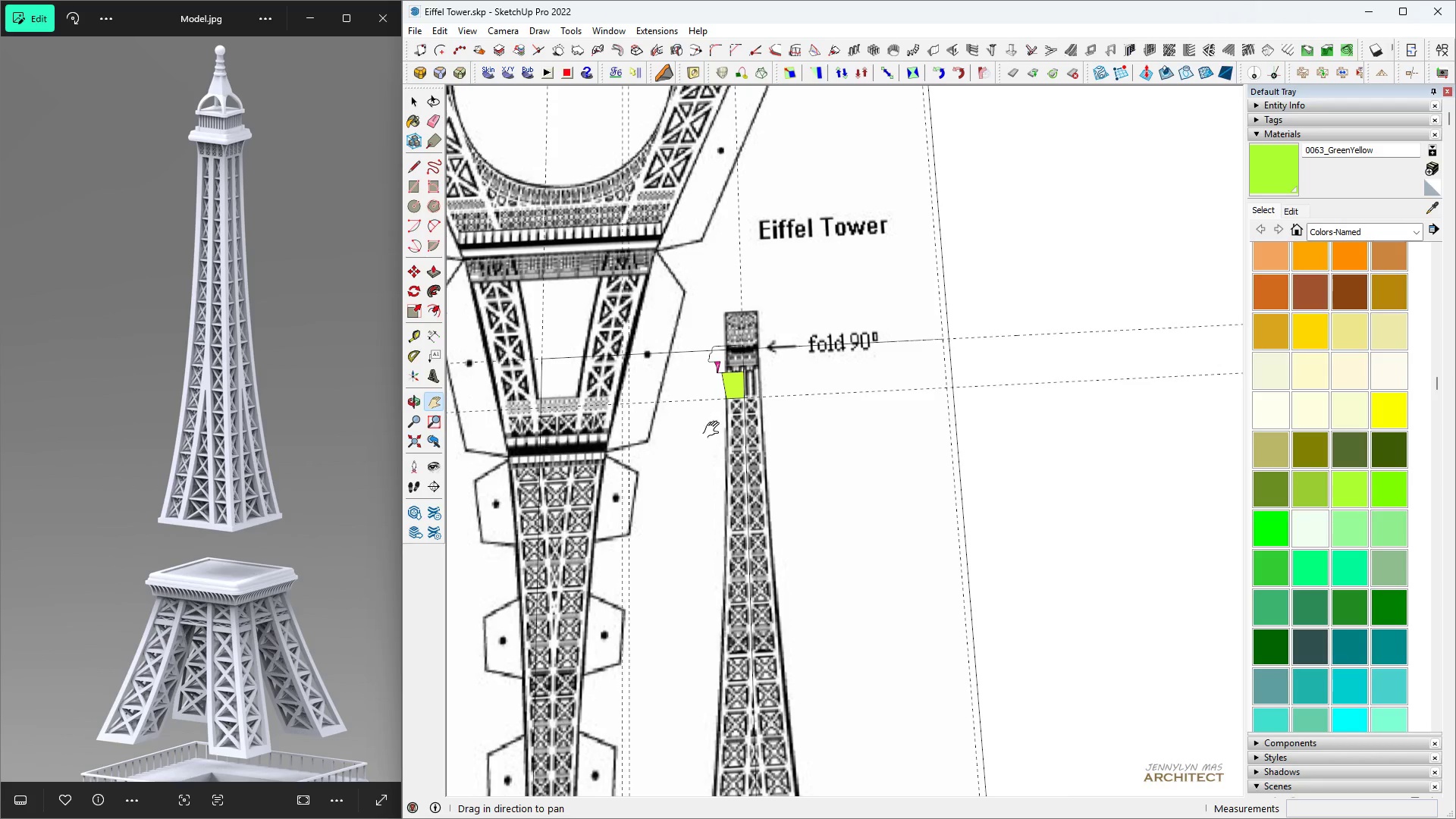 
key(Space)
 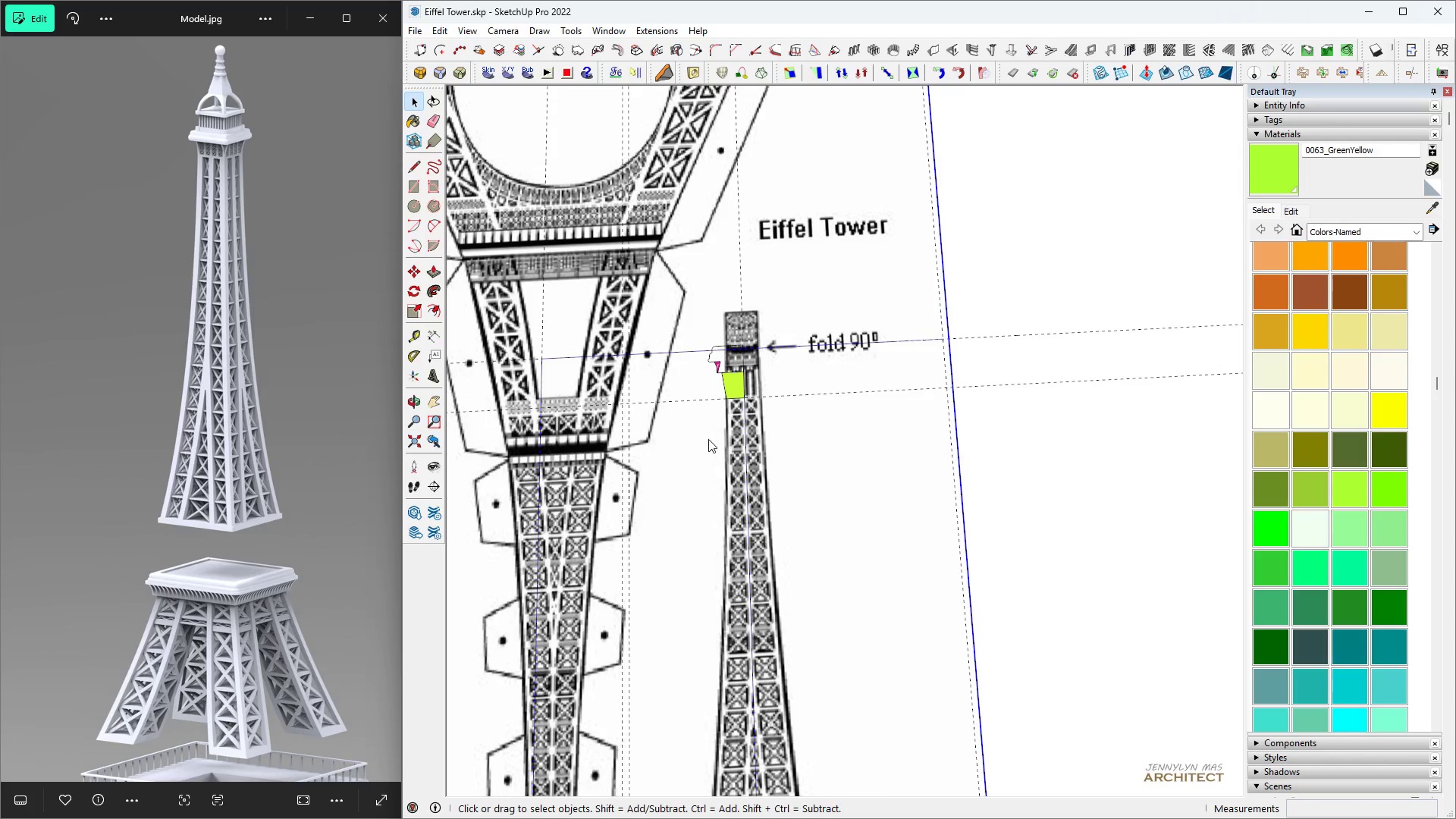 
right_click([708, 439])
 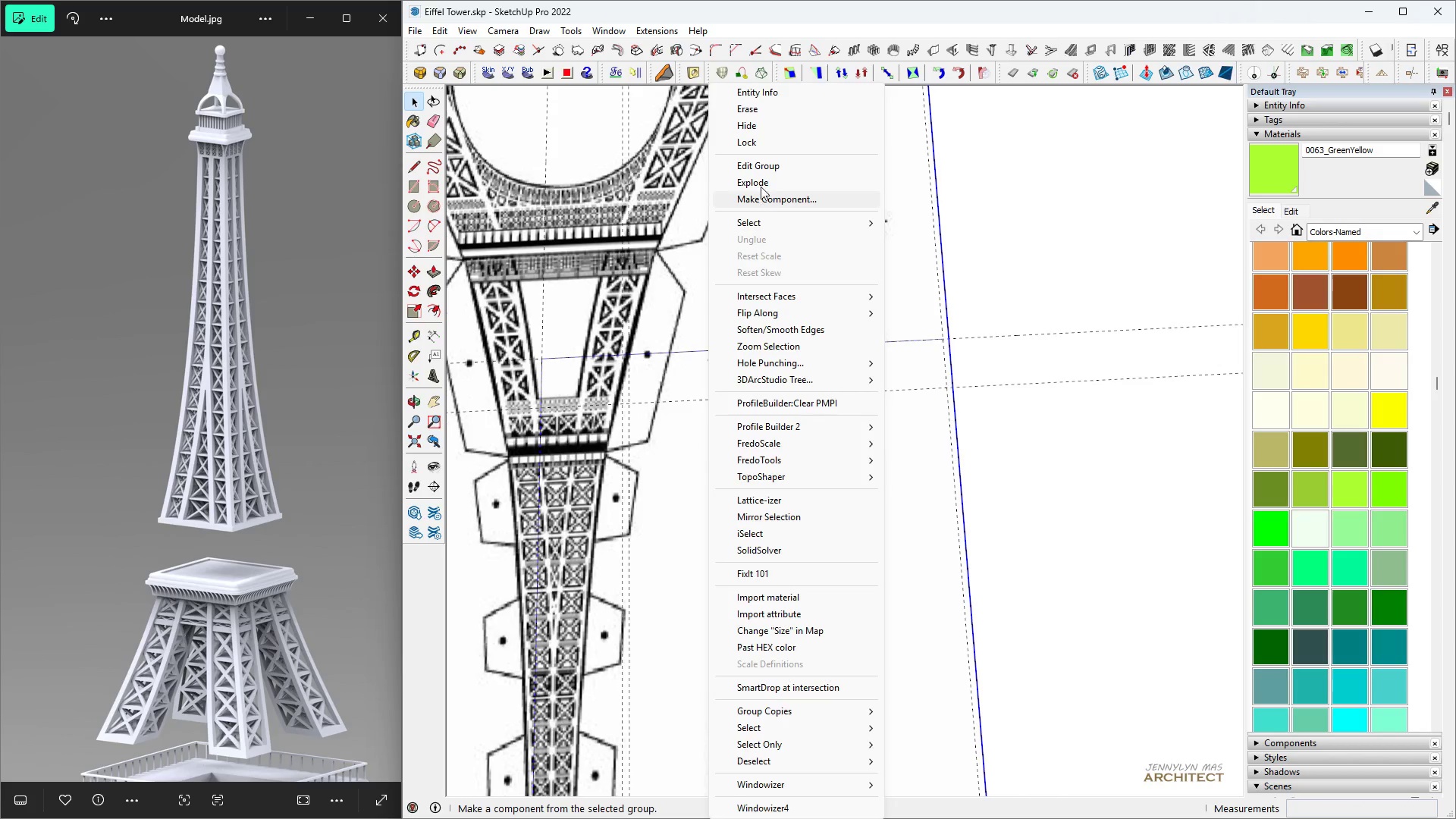 
left_click([761, 178])
 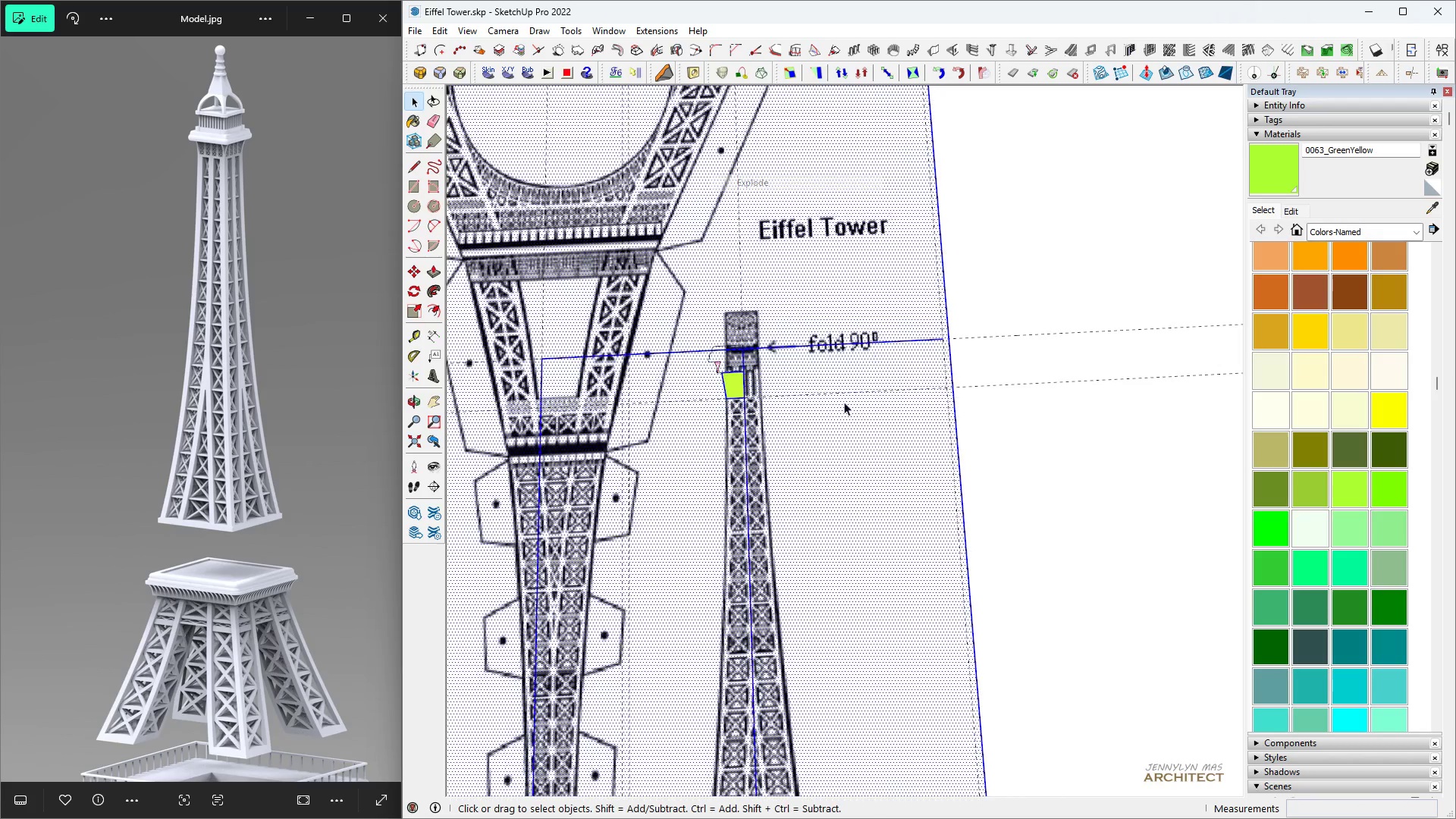 
key(H)
 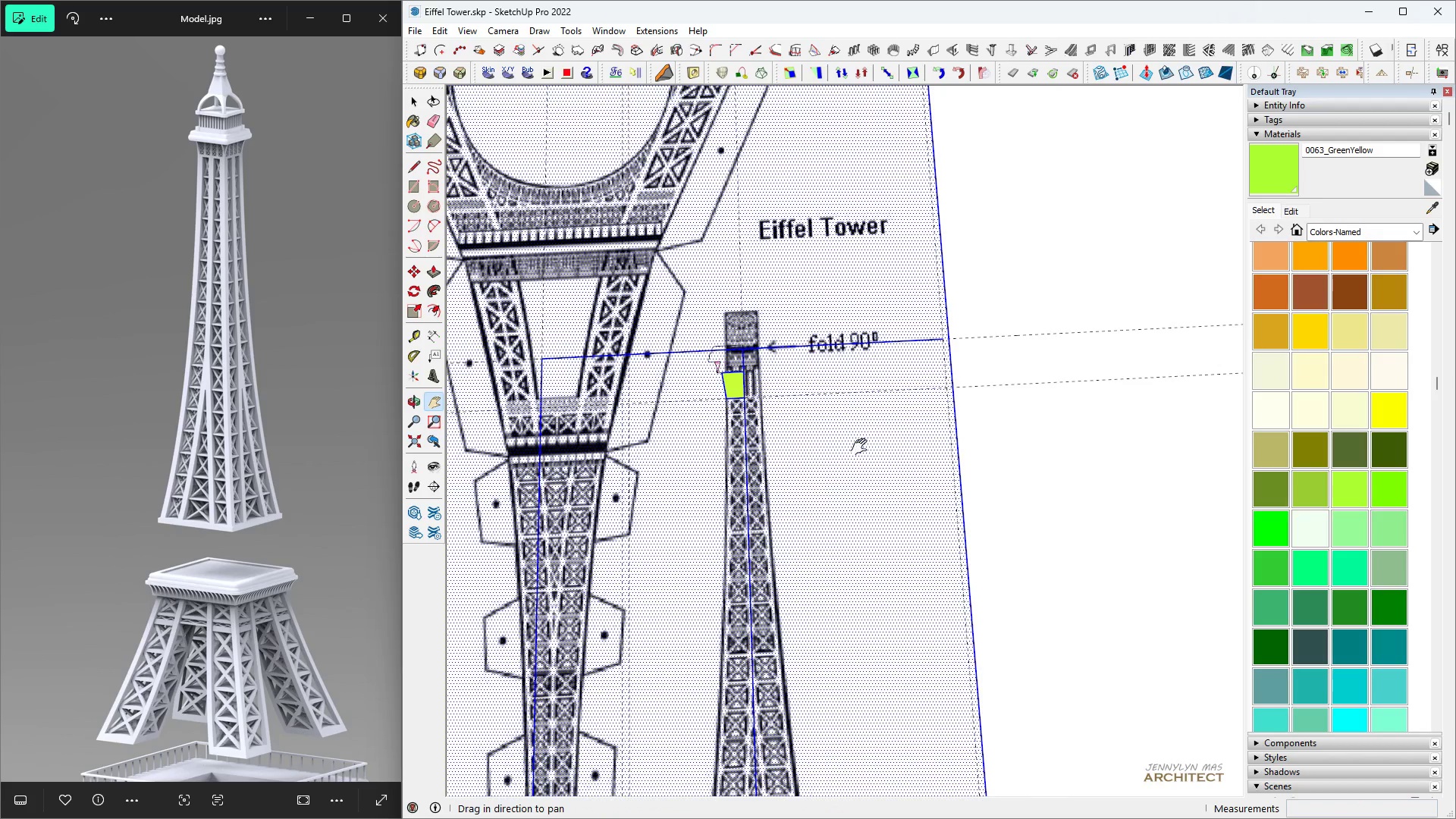 
key(Space)
 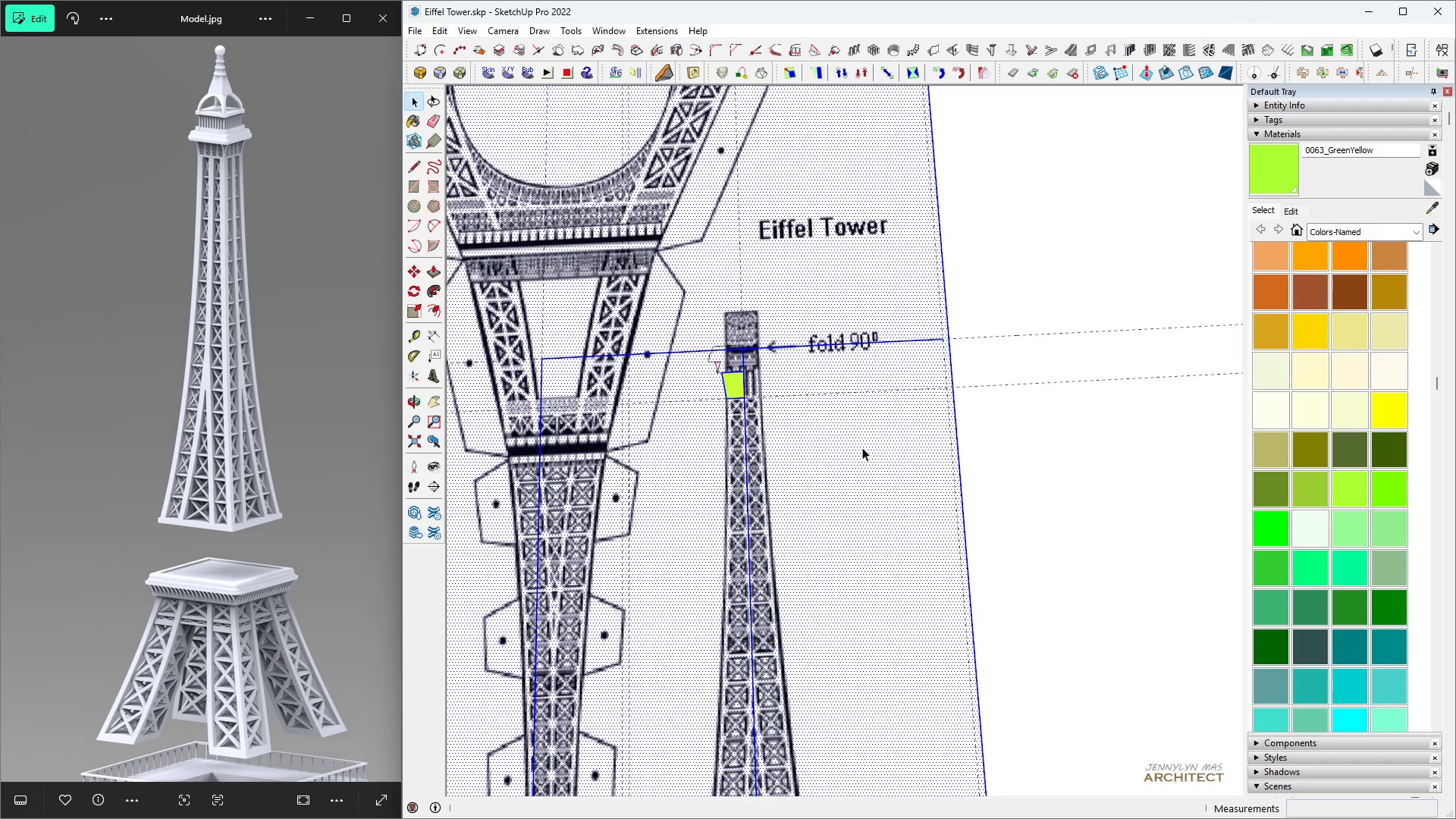 
left_click([862, 447])
 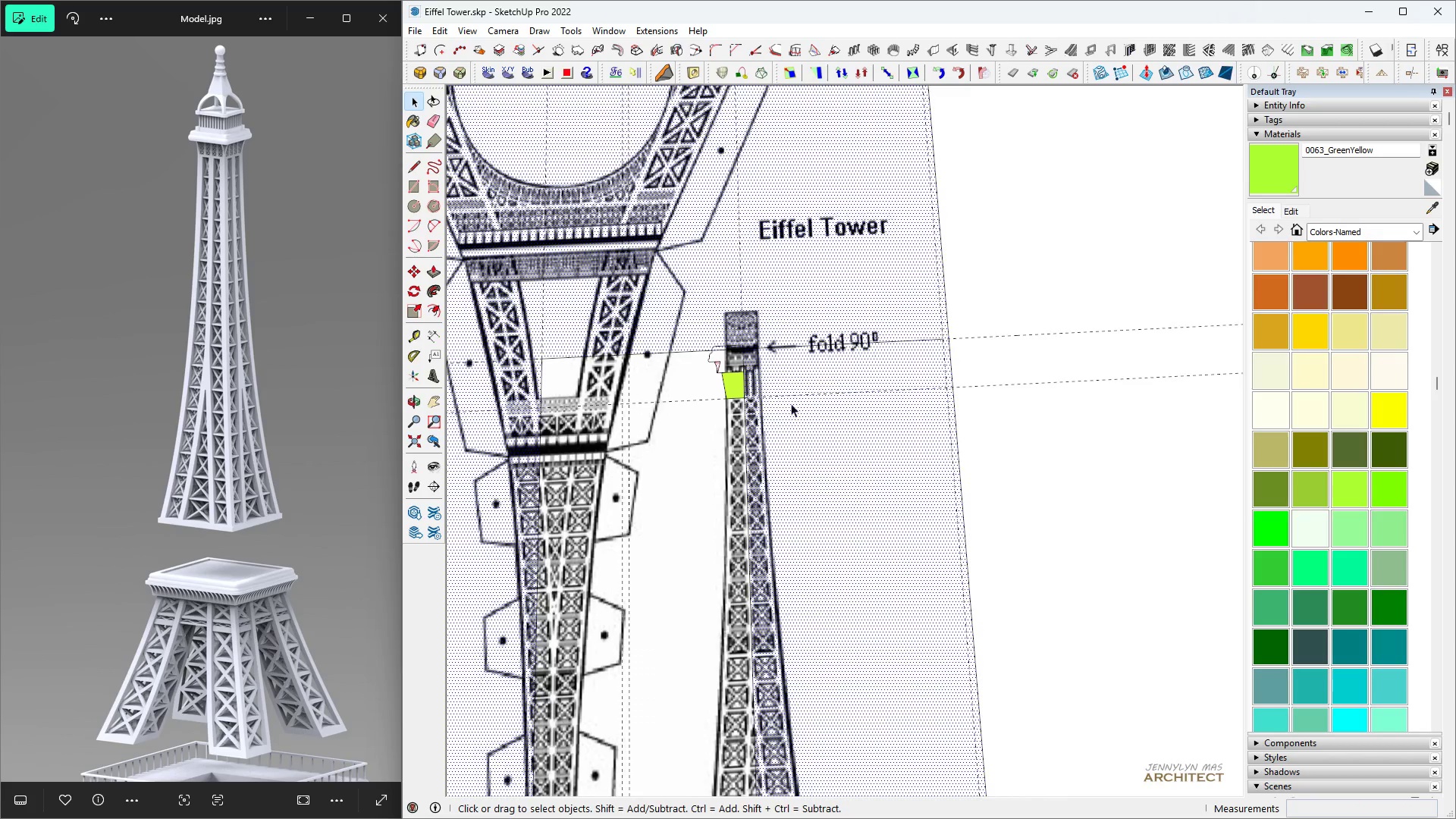 
scroll: coordinate [731, 362], scroll_direction: up, amount: 14.0
 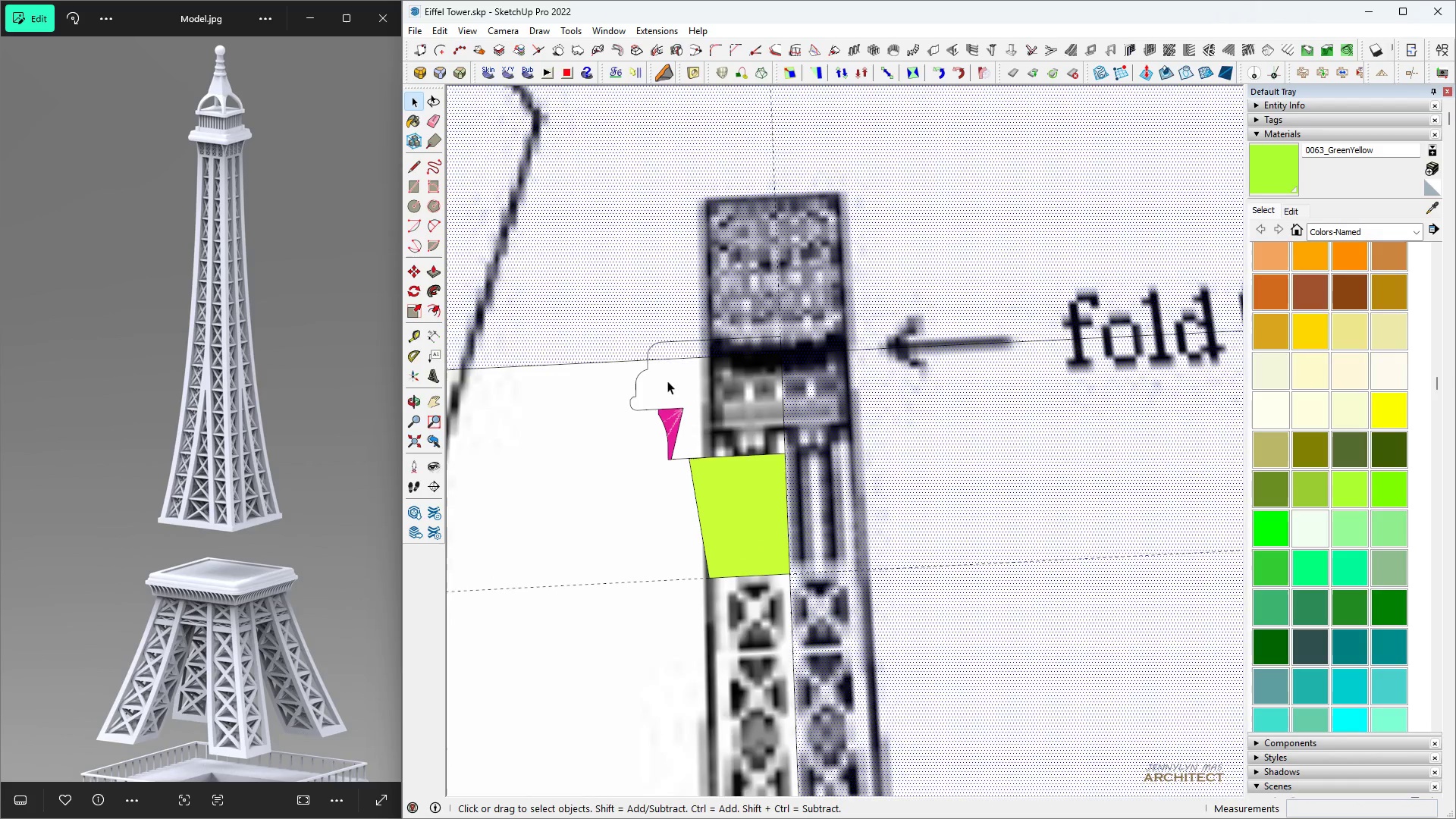 
double_click([667, 379])
 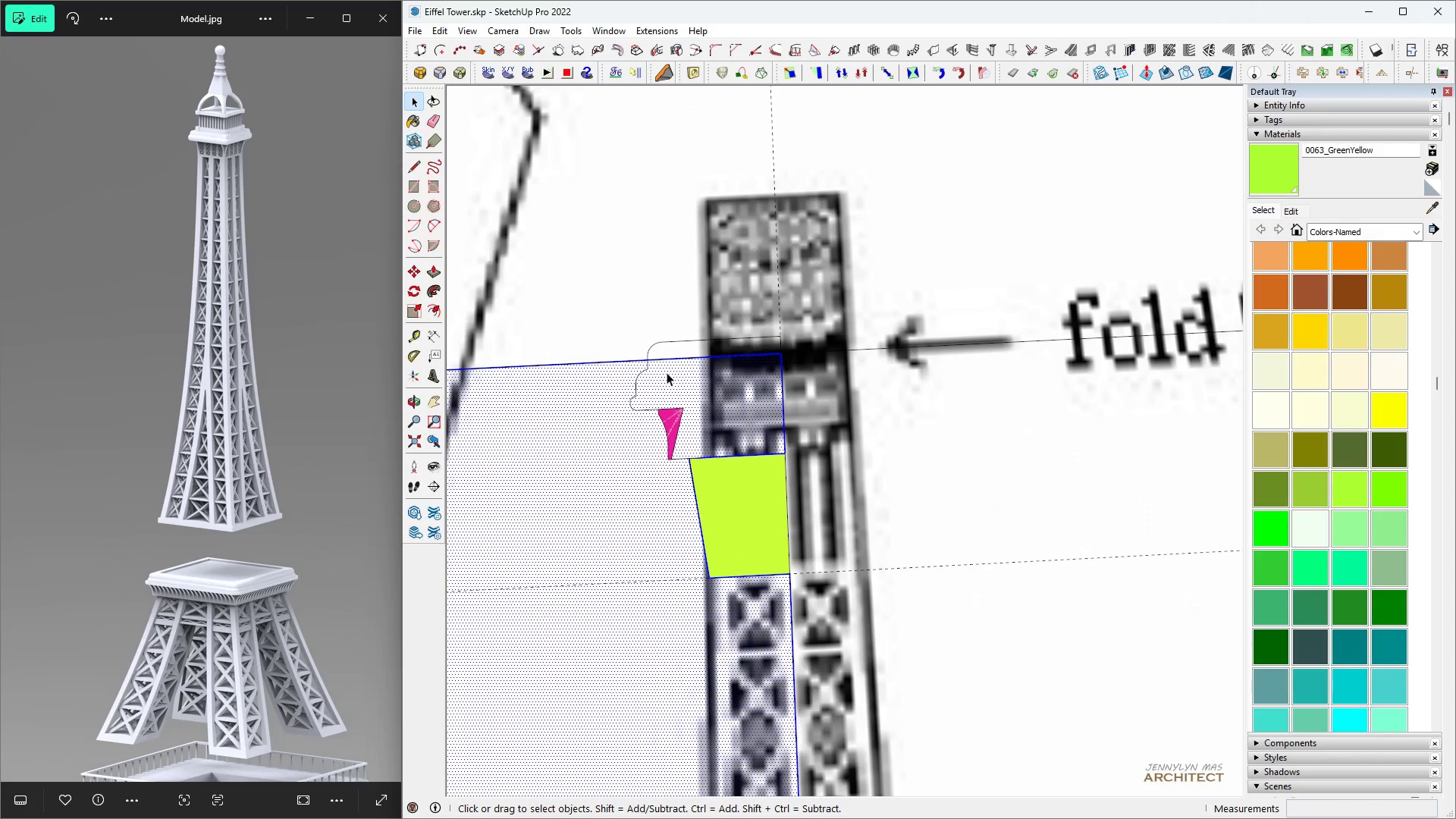 
scroll: coordinate [664, 372], scroll_direction: up, amount: 4.0
 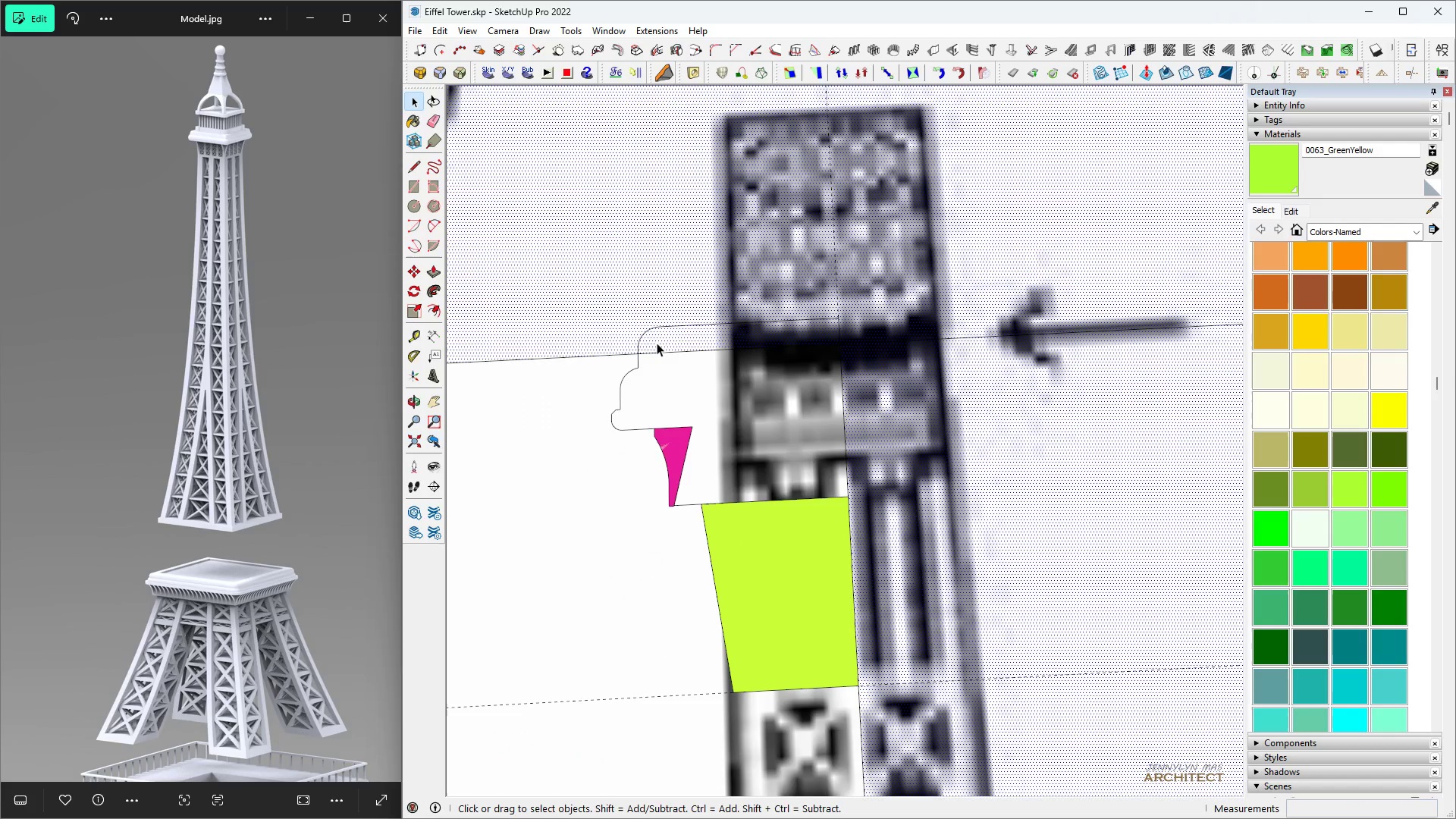 
double_click([657, 343])
 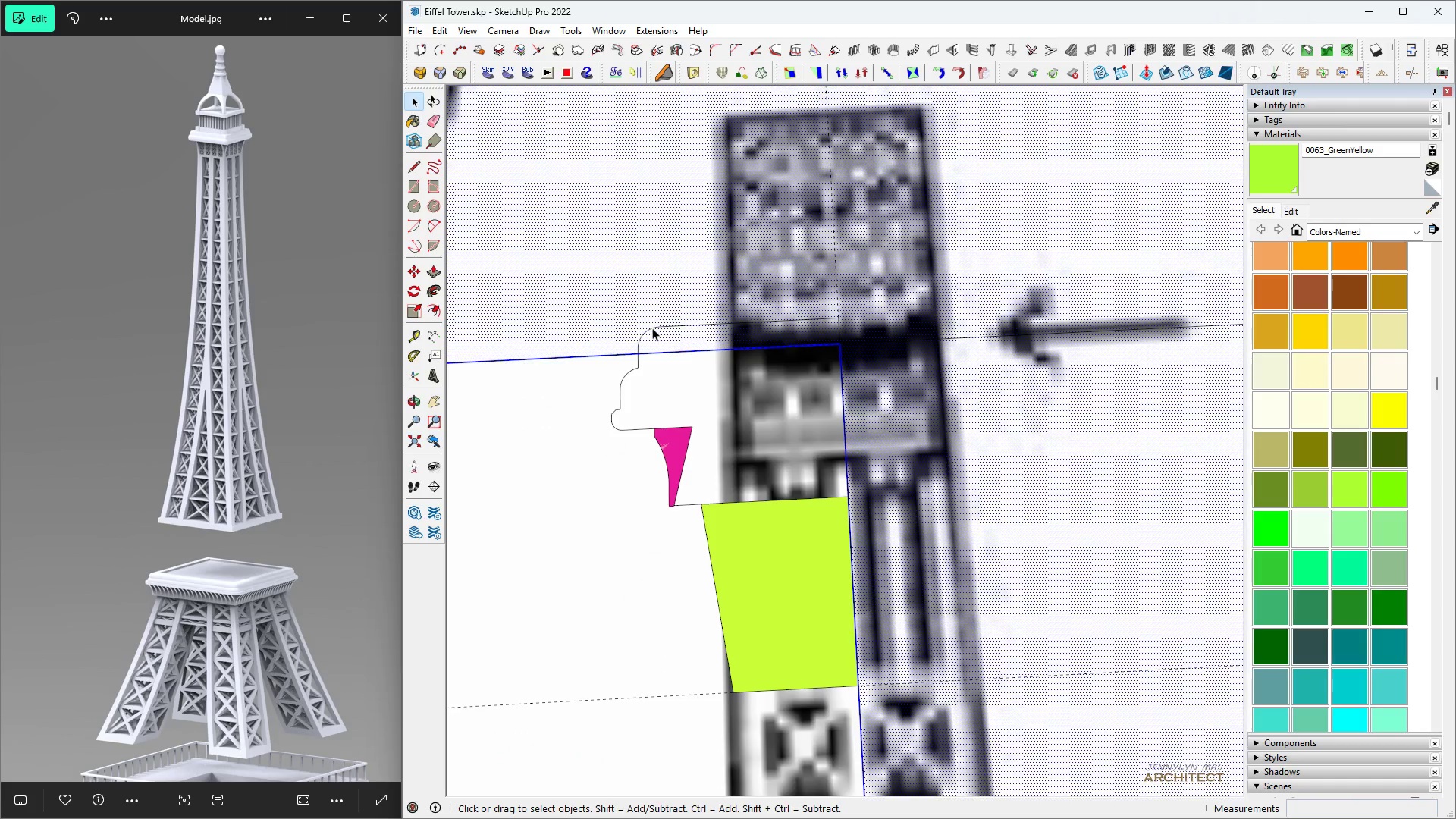 
key(Escape)
 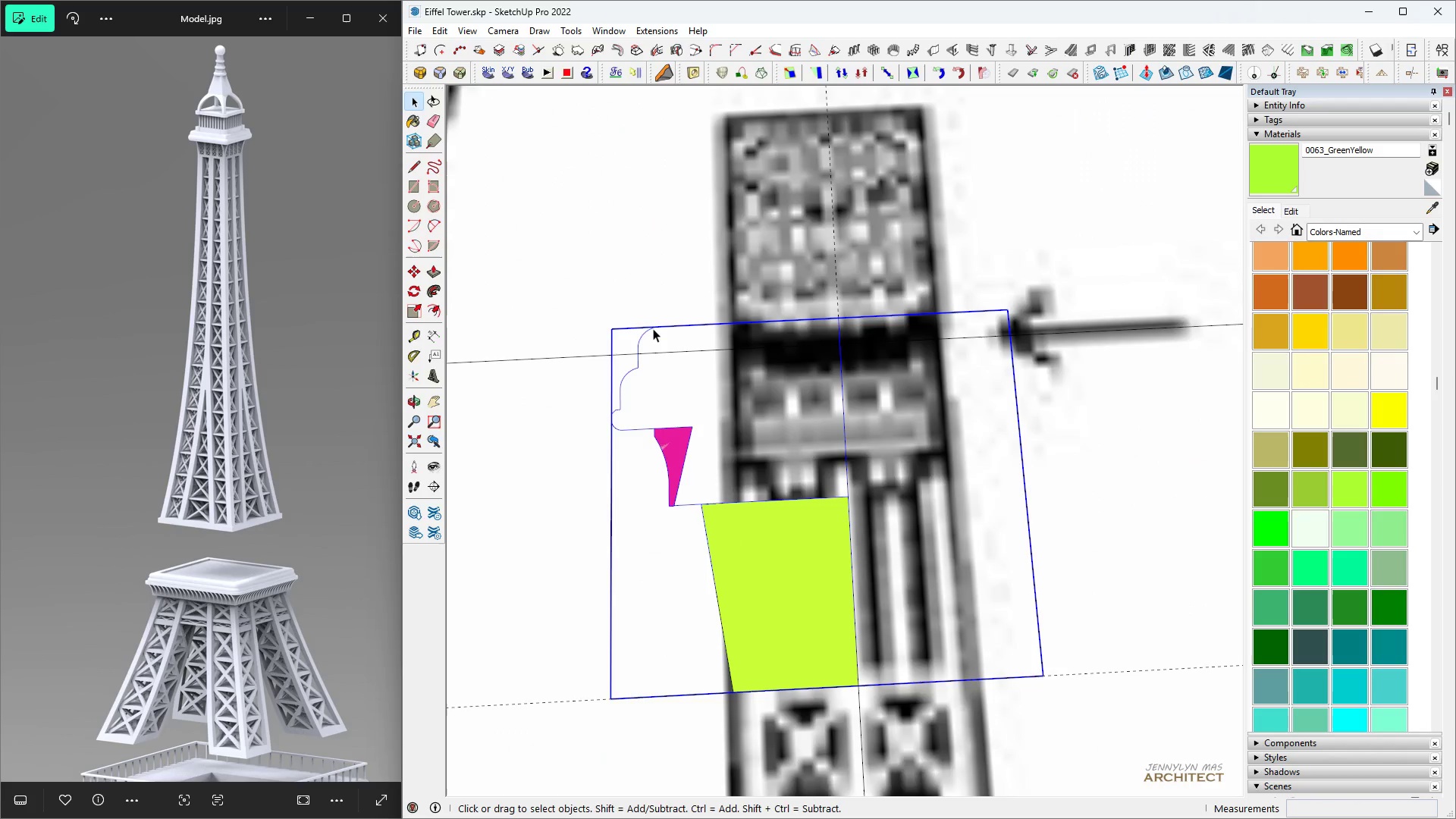 
double_click([653, 328])
 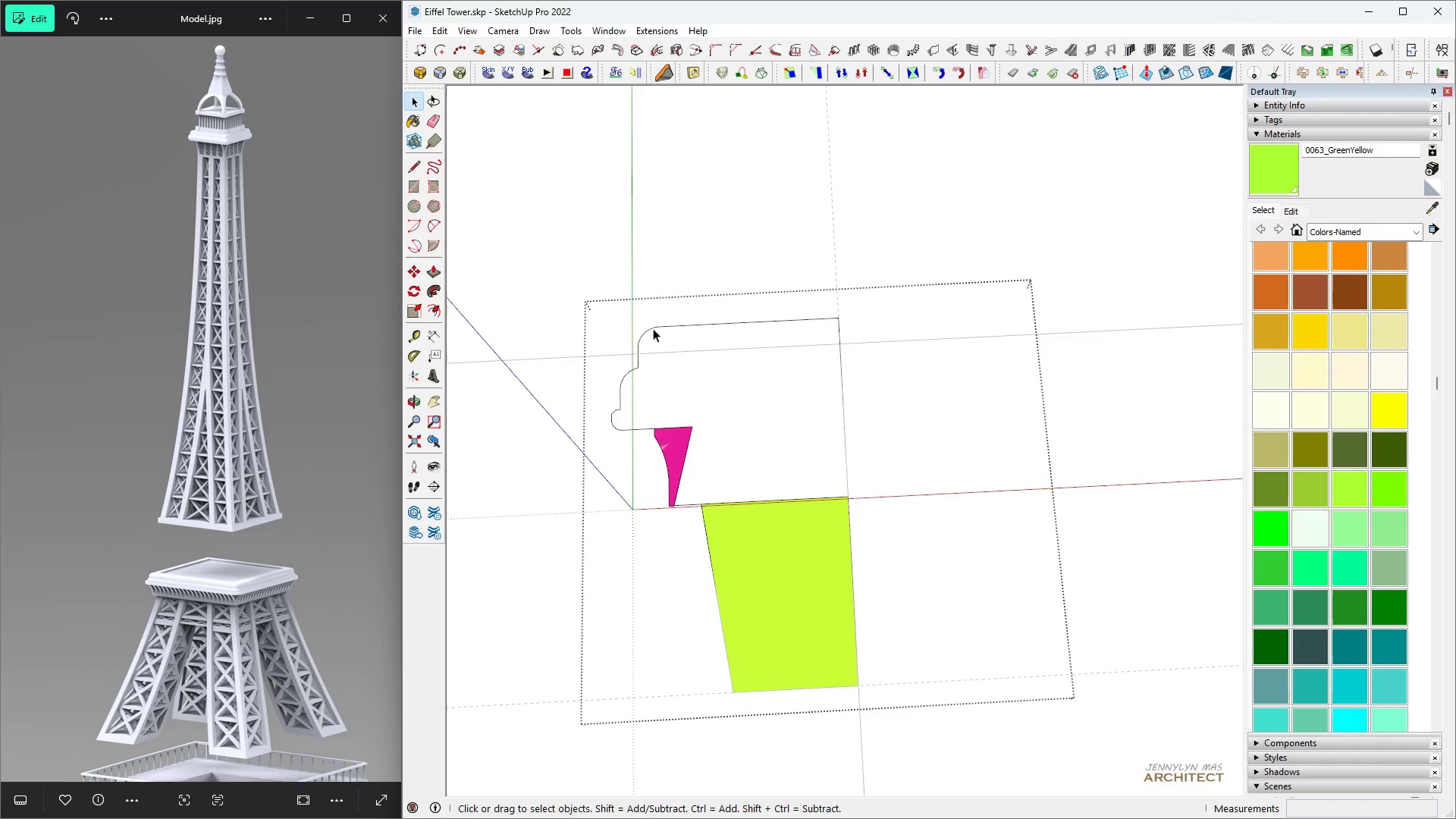 
triple_click([653, 328])
 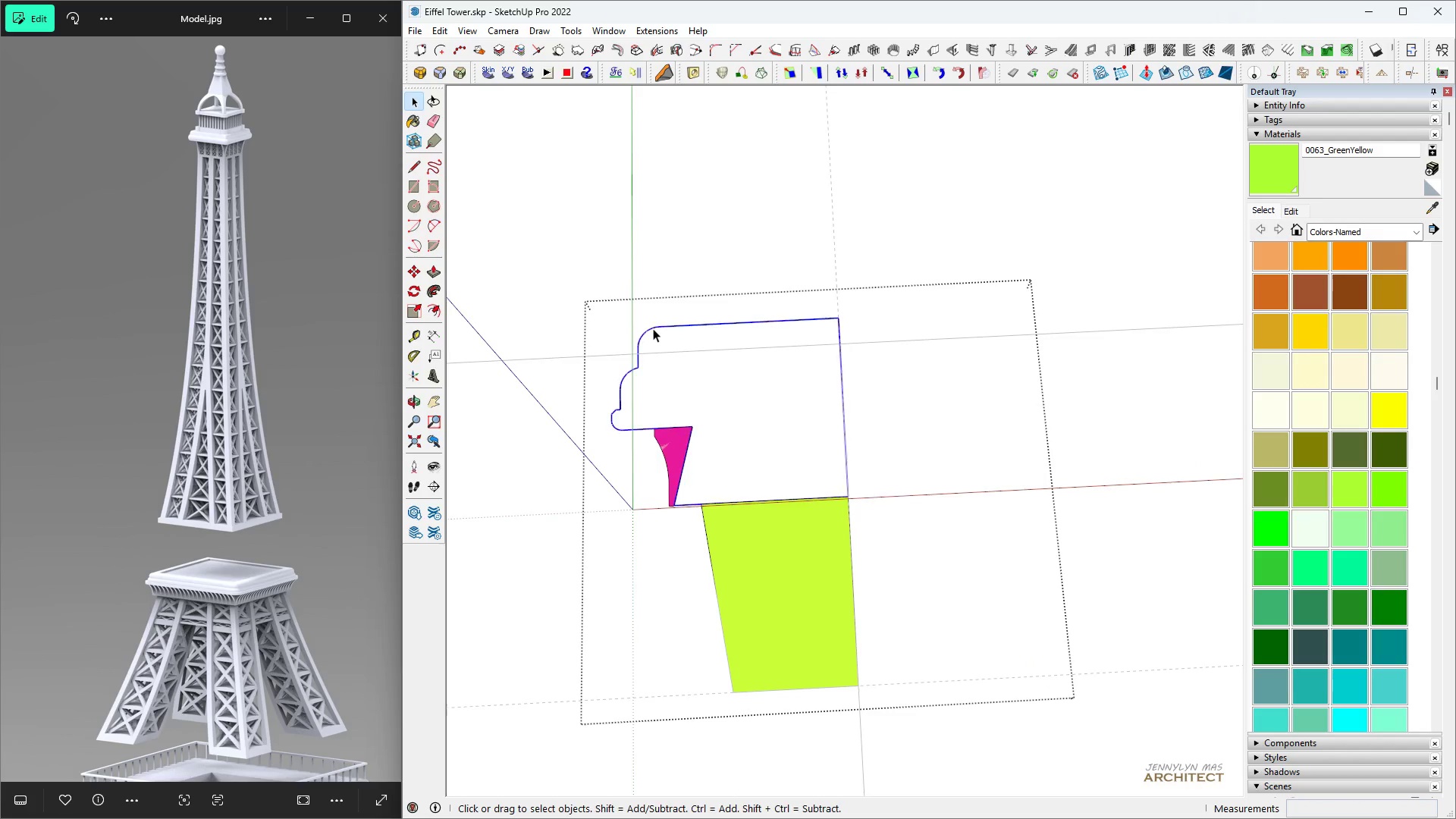 
triple_click([653, 328])
 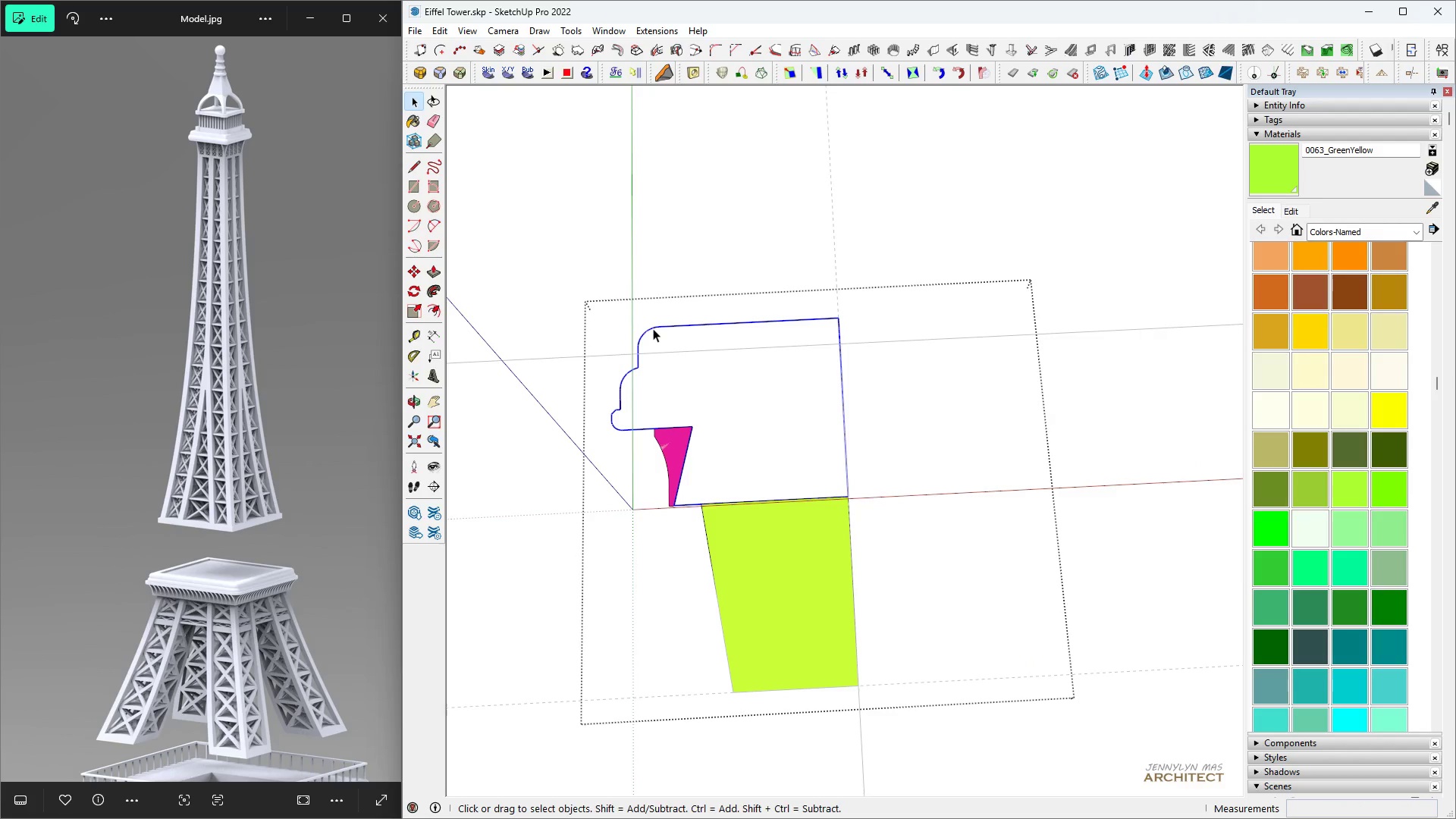 
triple_click([653, 328])
 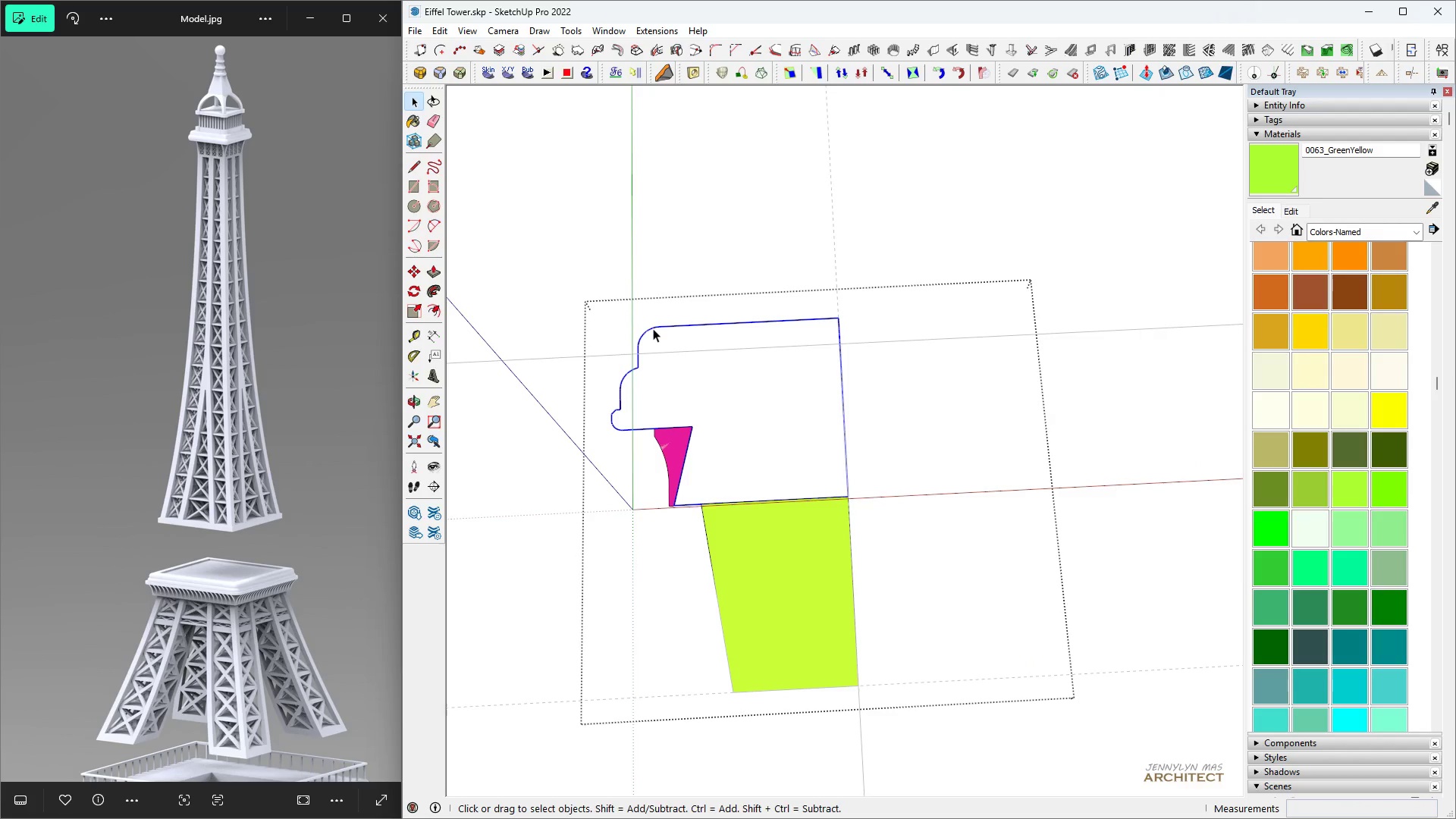 
triple_click([653, 328])
 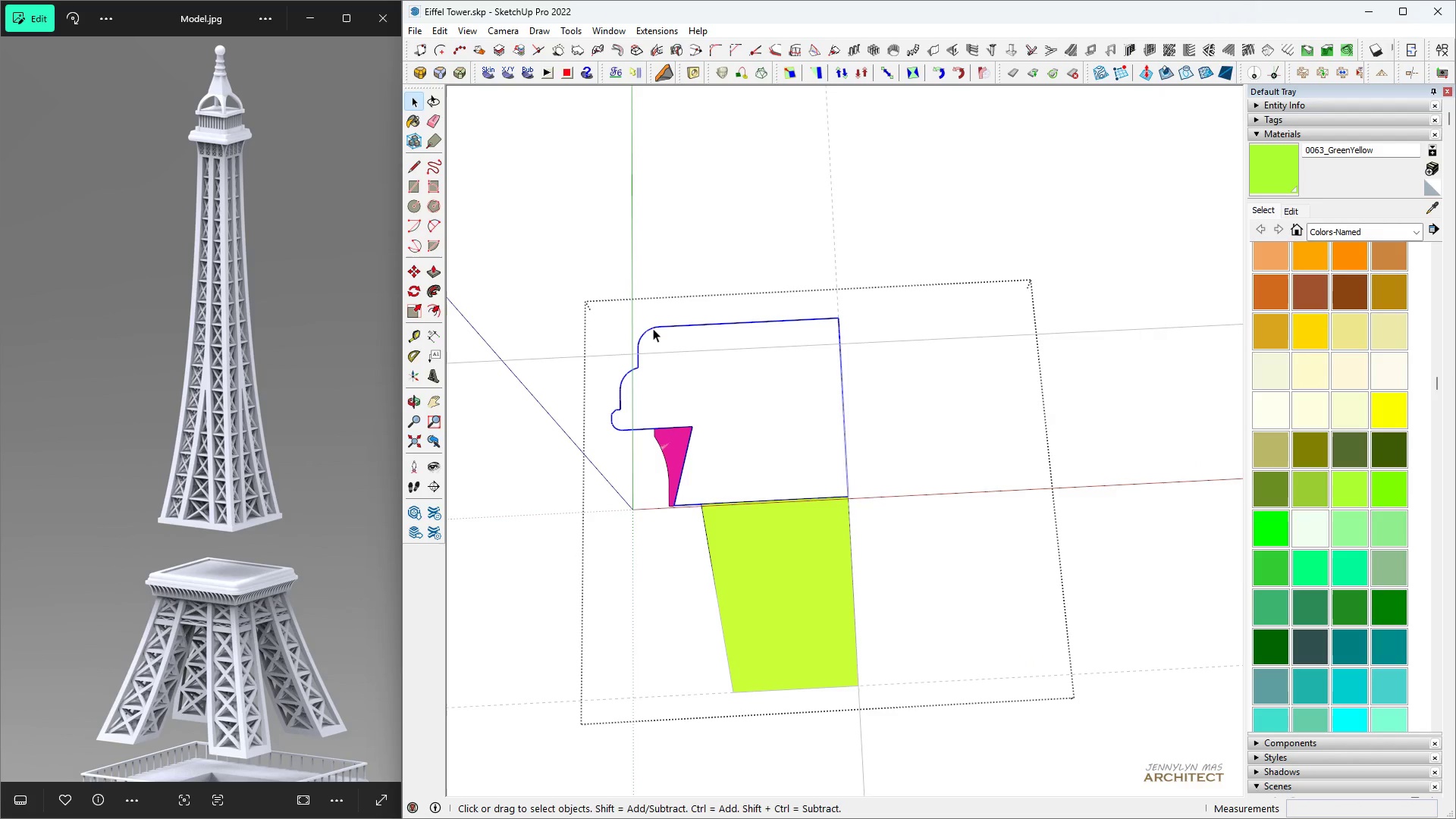 
scroll: coordinate [808, 359], scroll_direction: down, amount: 7.0
 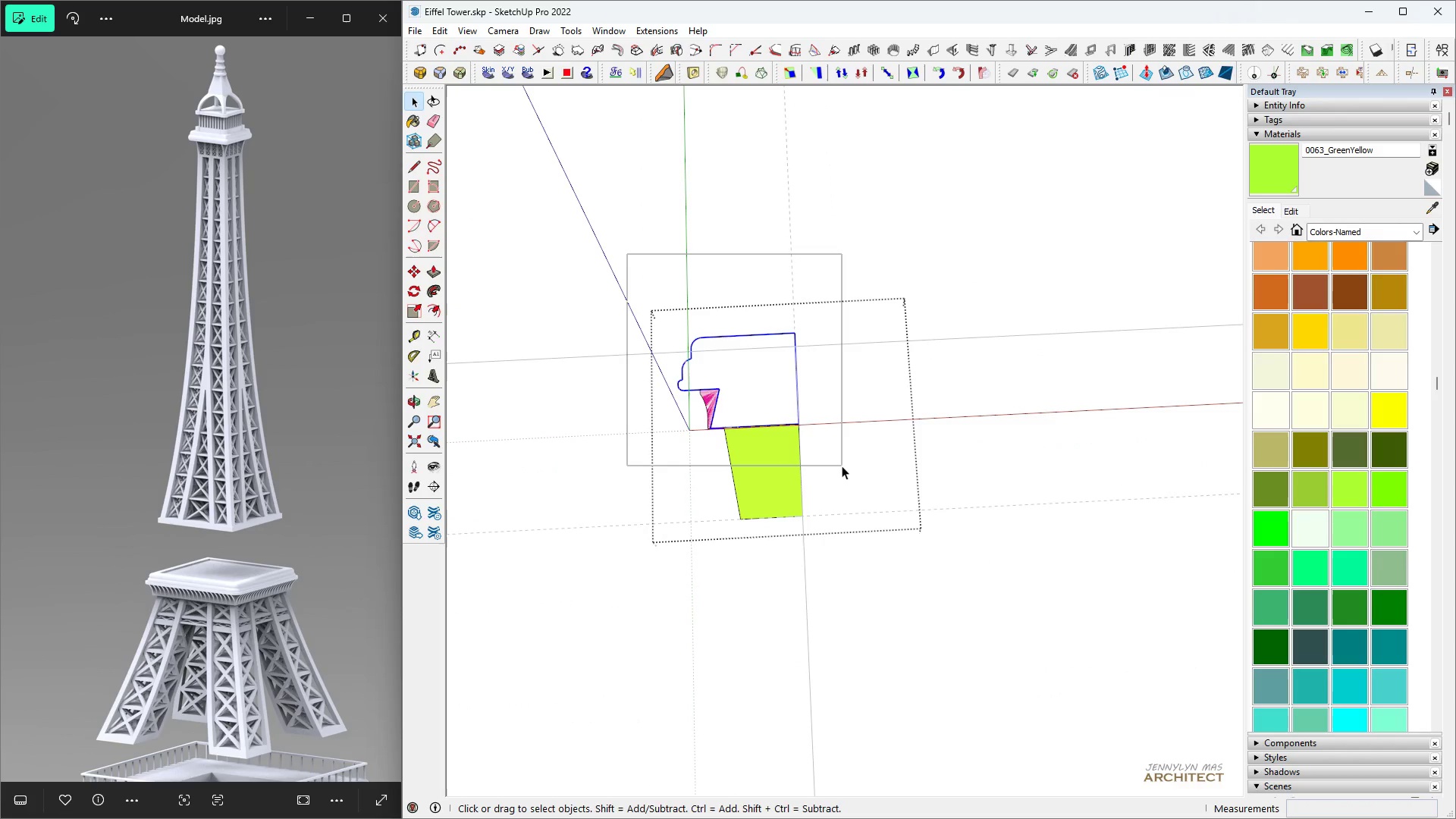 
scroll: coordinate [760, 295], scroll_direction: up, amount: 8.0
 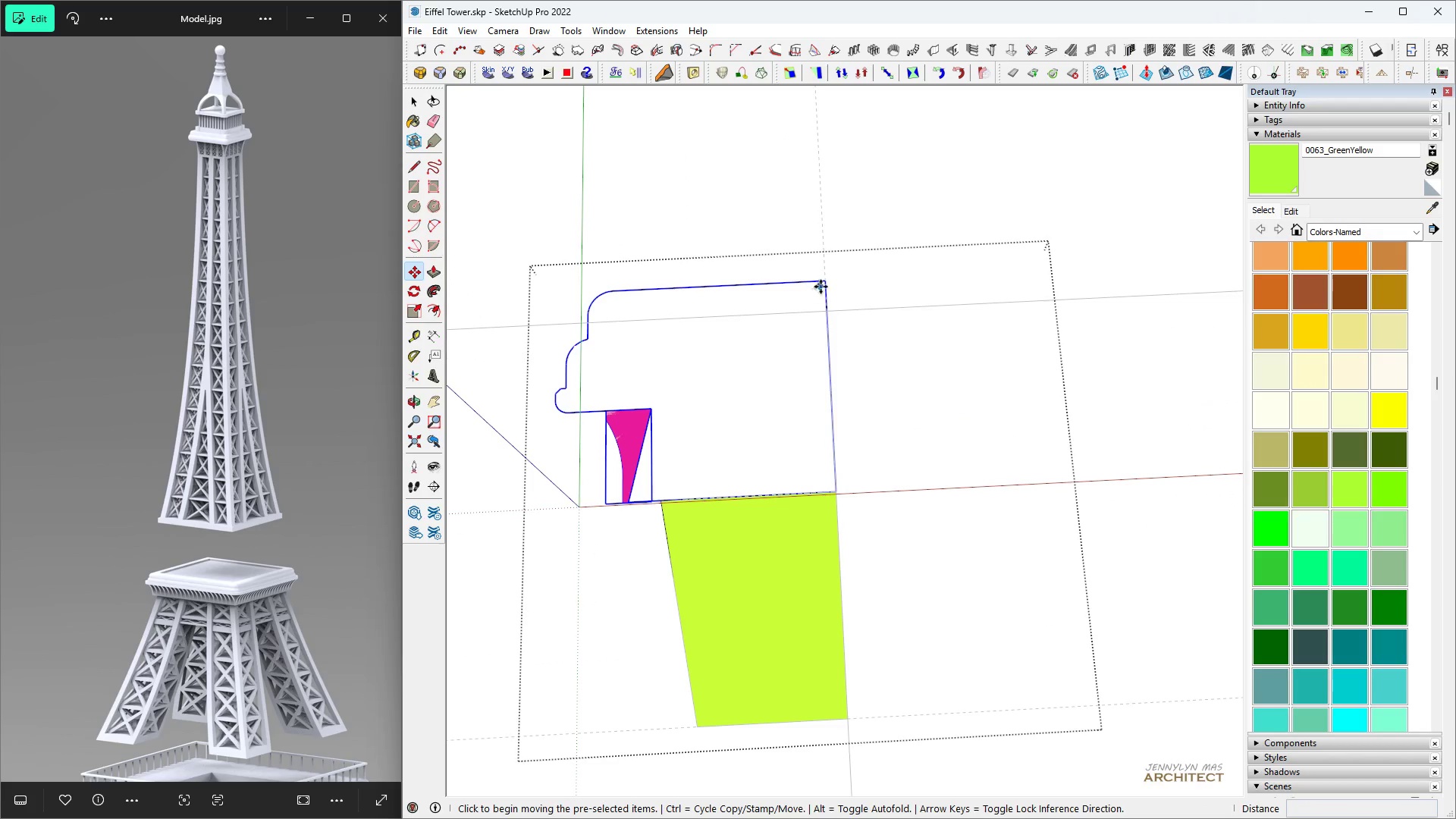 
key(Space)
 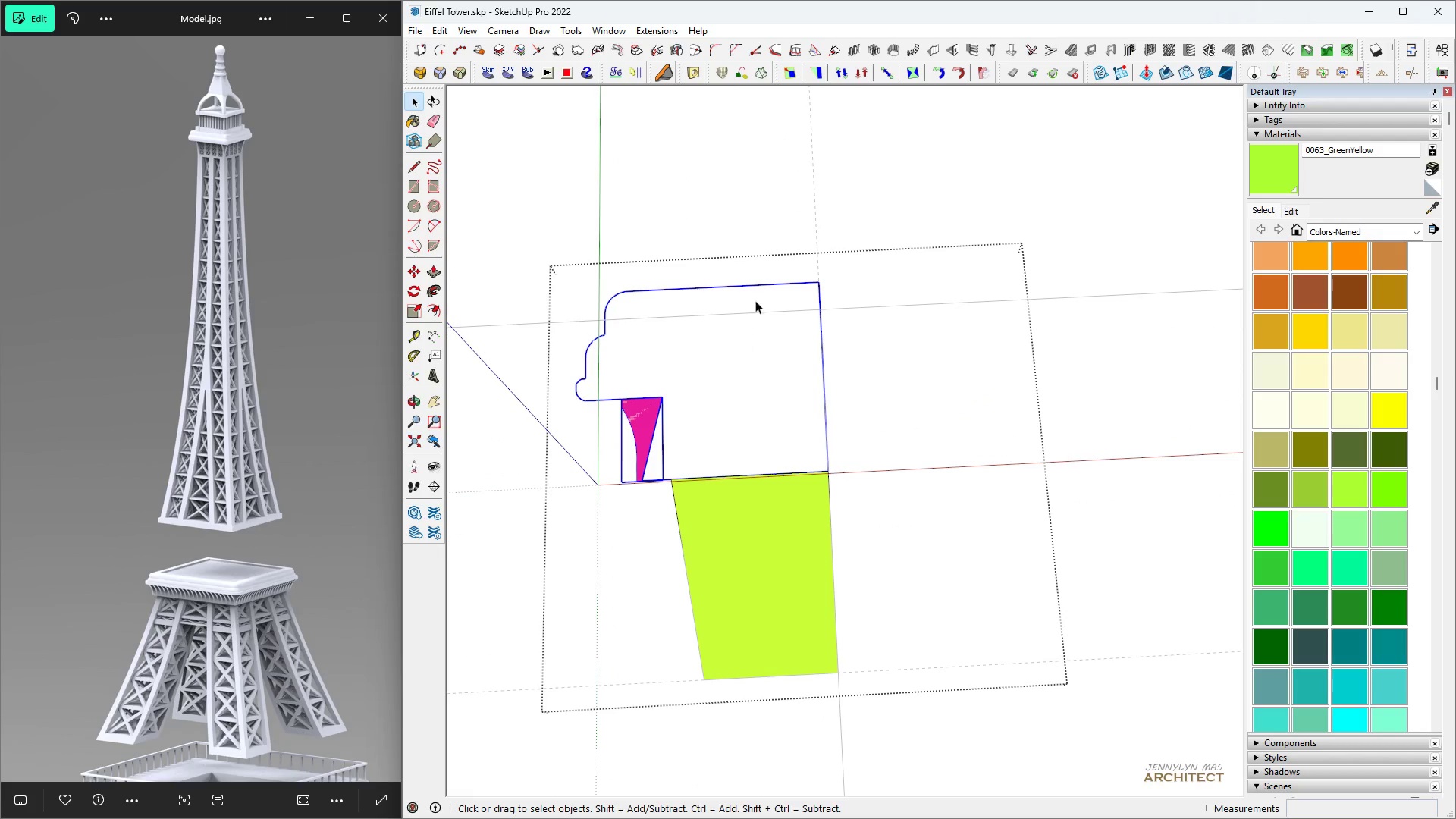 
key(M)
 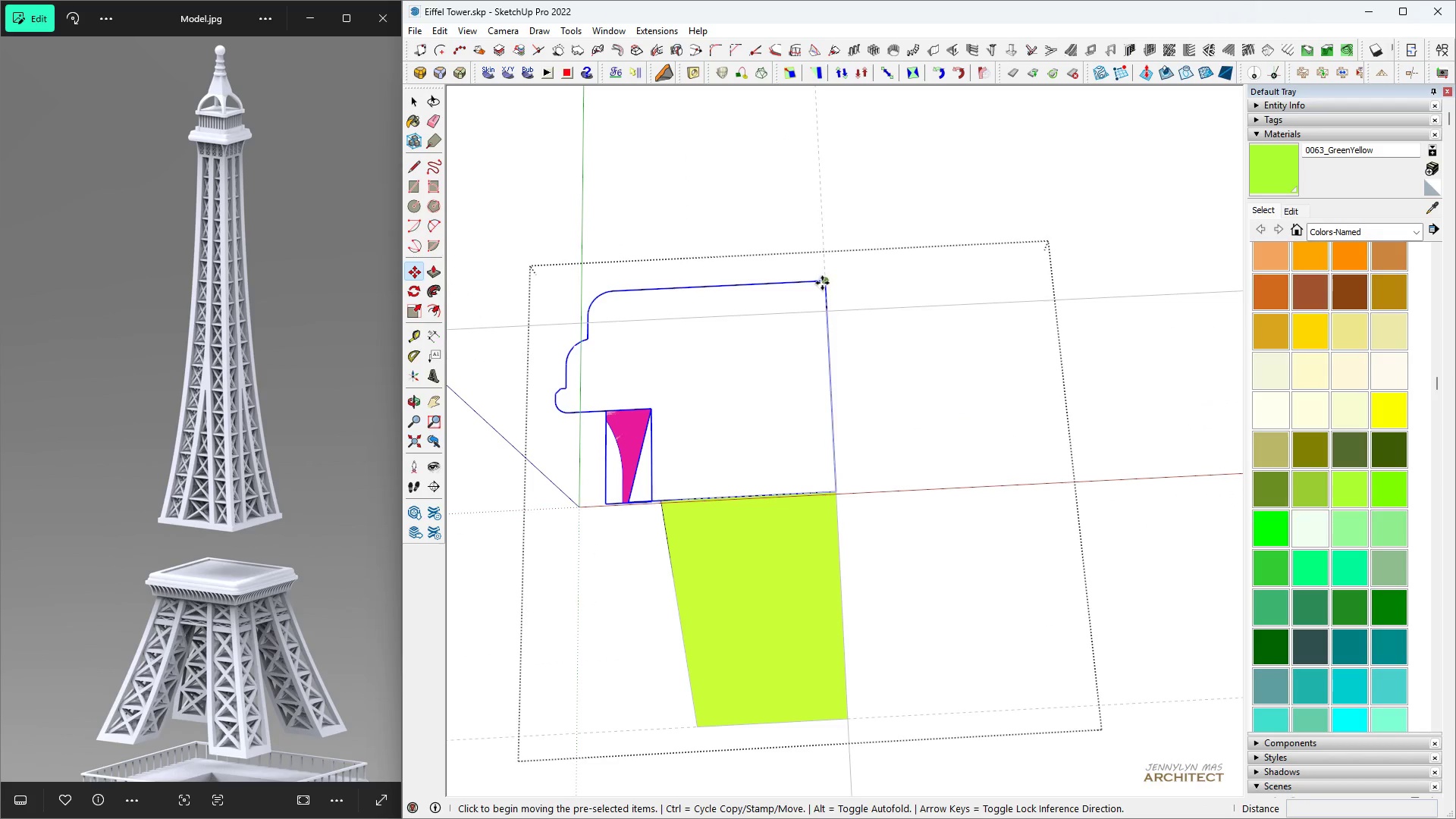 
left_click([824, 280])
 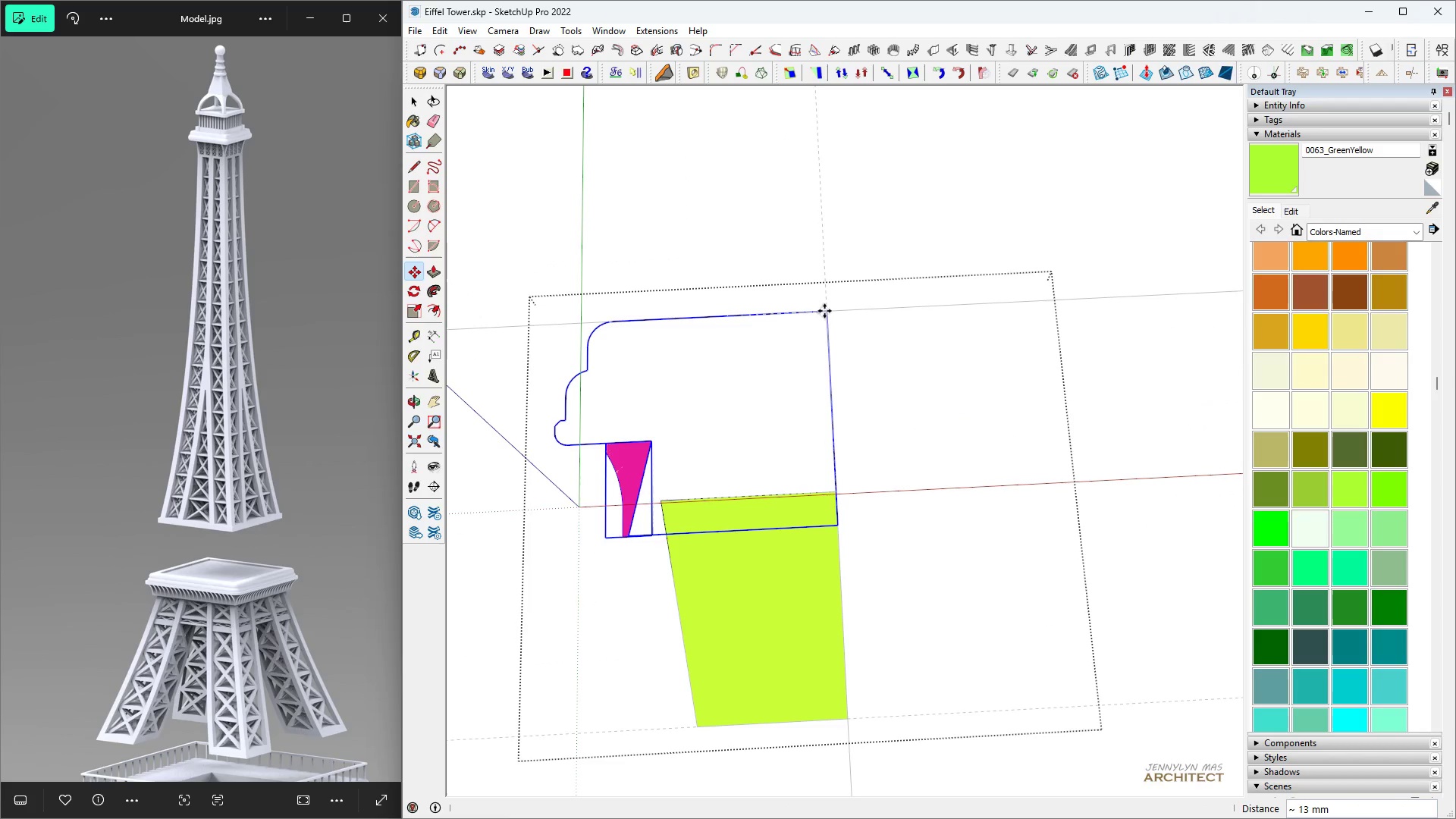 
scroll: coordinate [825, 315], scroll_direction: down, amount: 4.0
 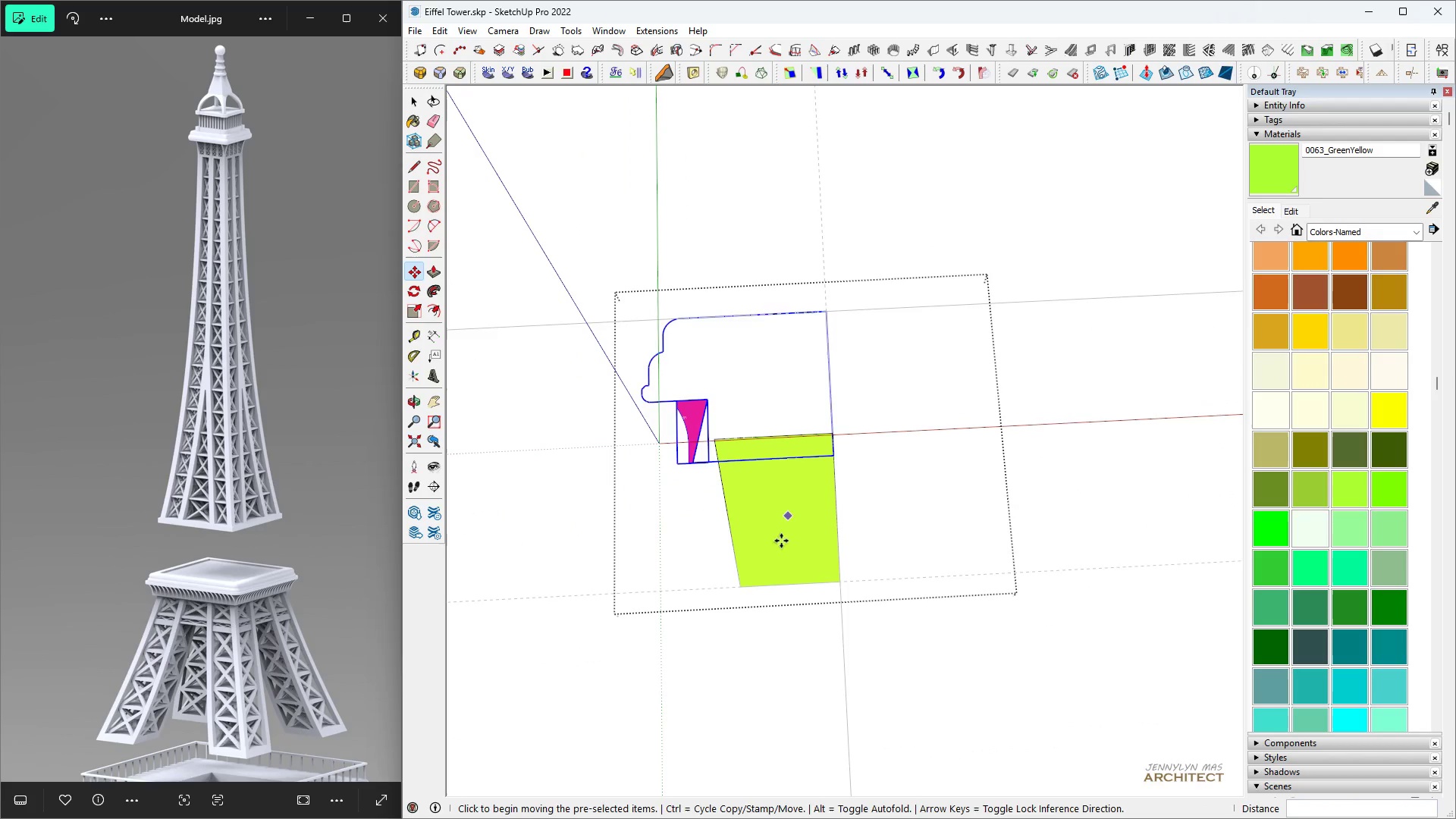 
key(Escape)
 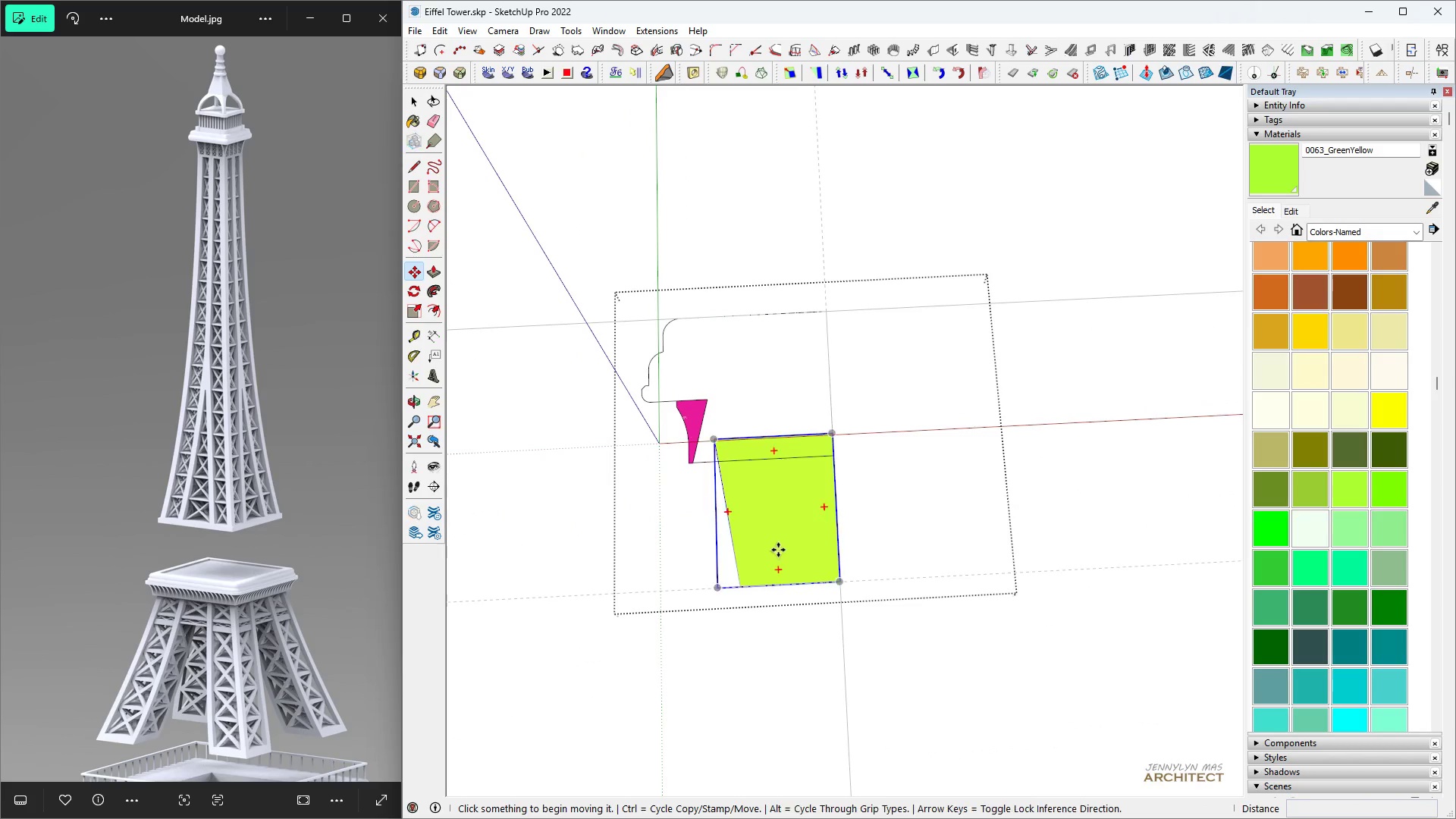 
double_click([778, 550])
 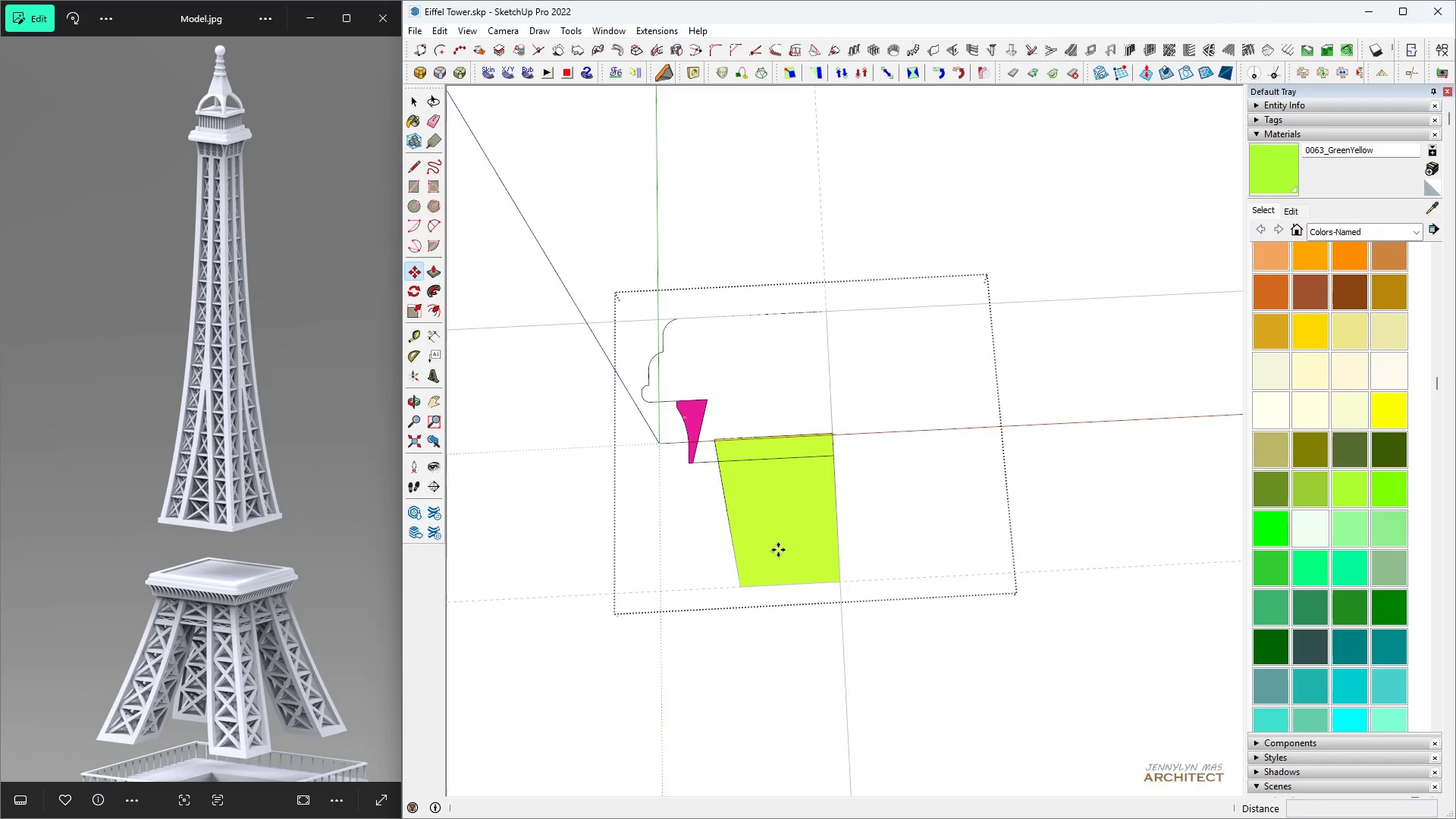 
triple_click([778, 550])
 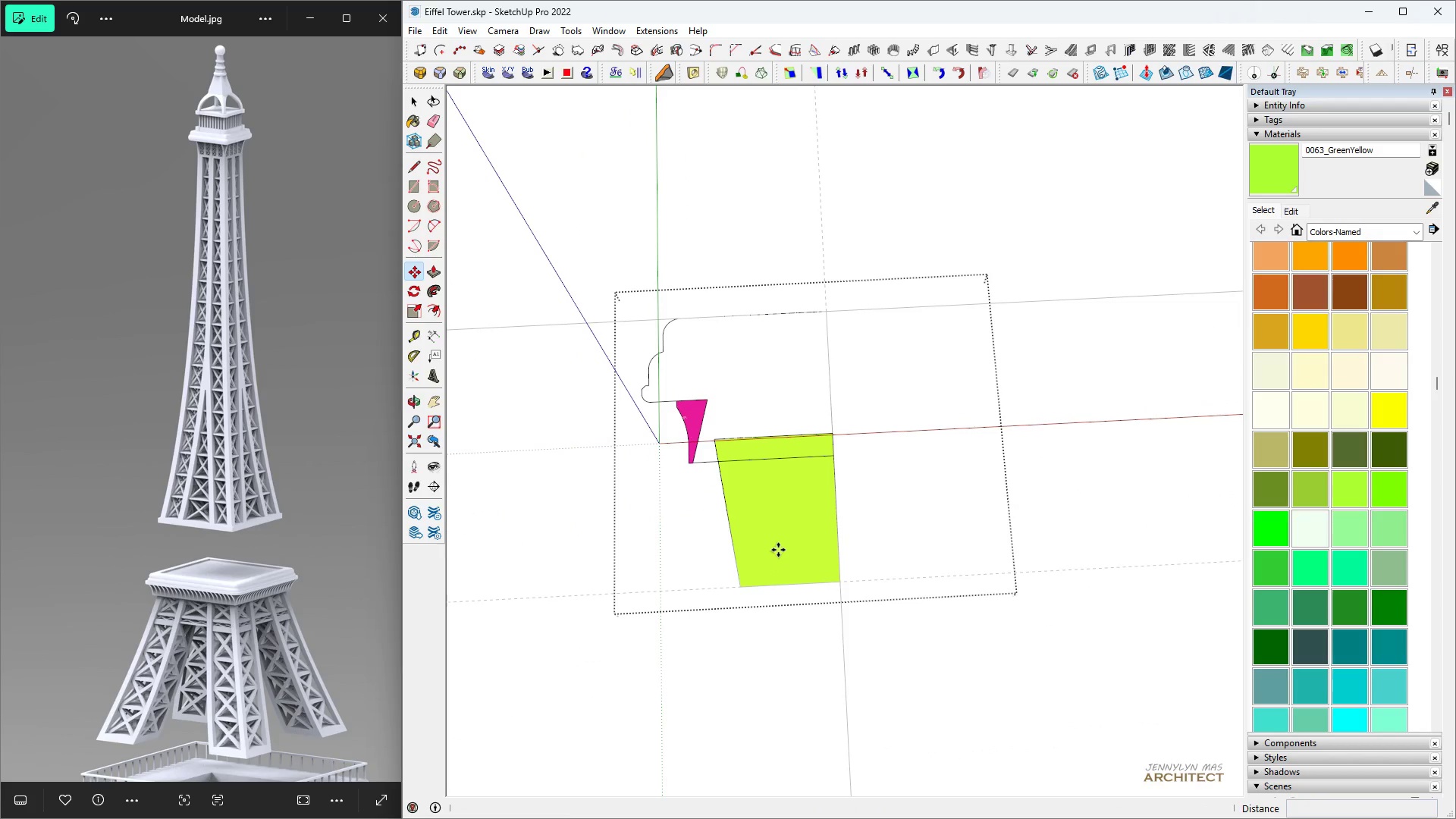 
key(Space)
 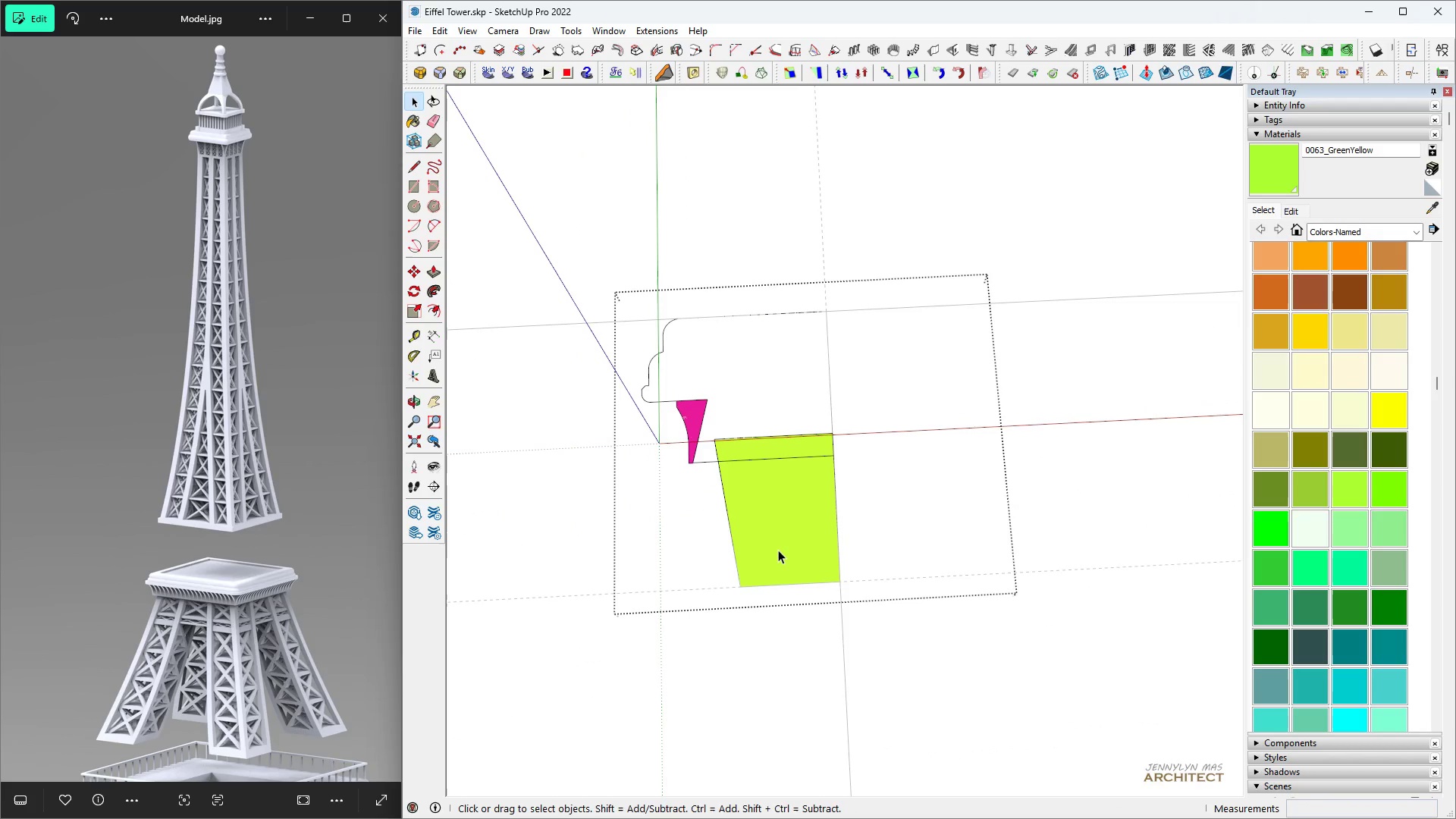 
key(Space)
 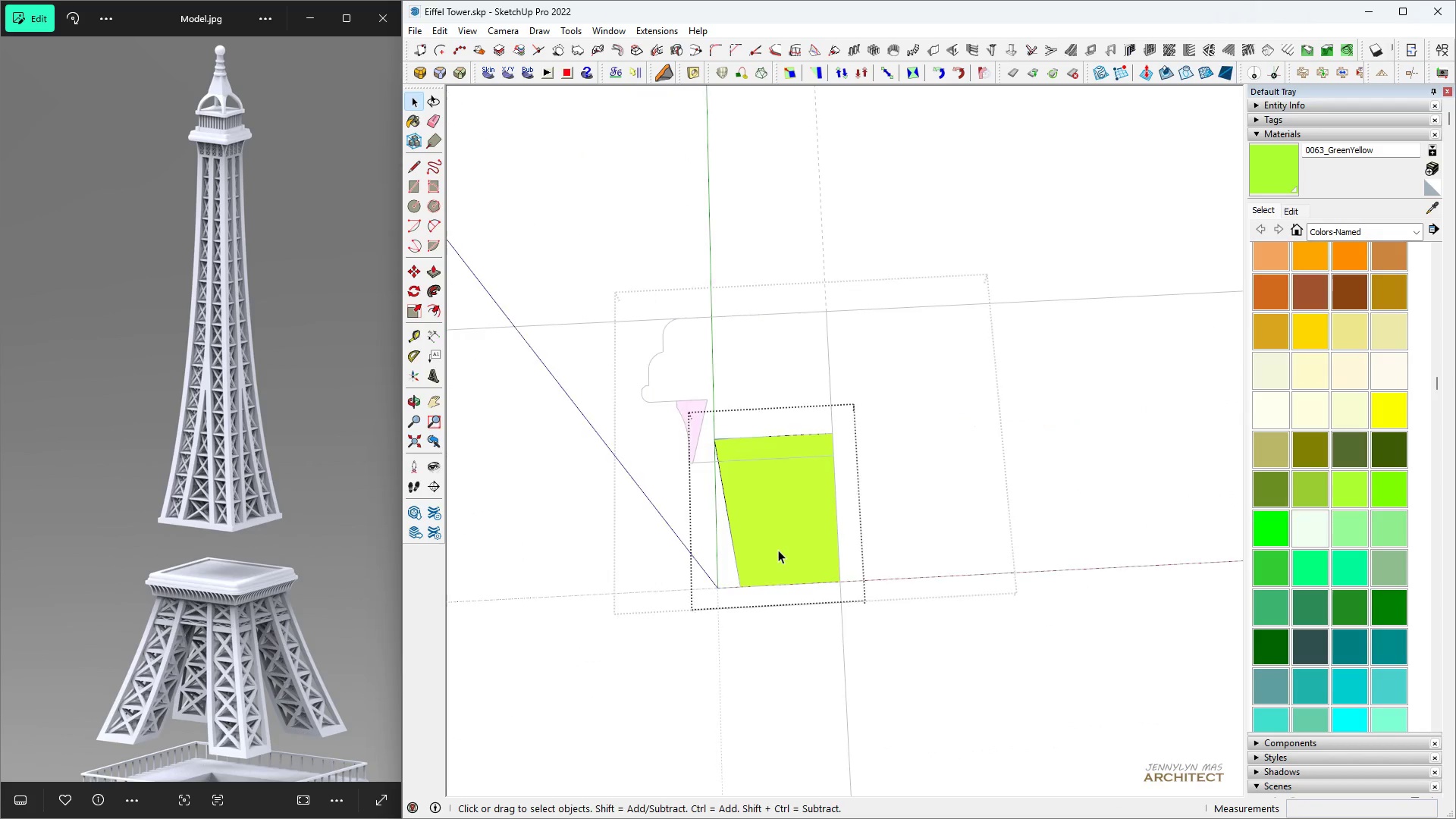 
double_click([778, 550])
 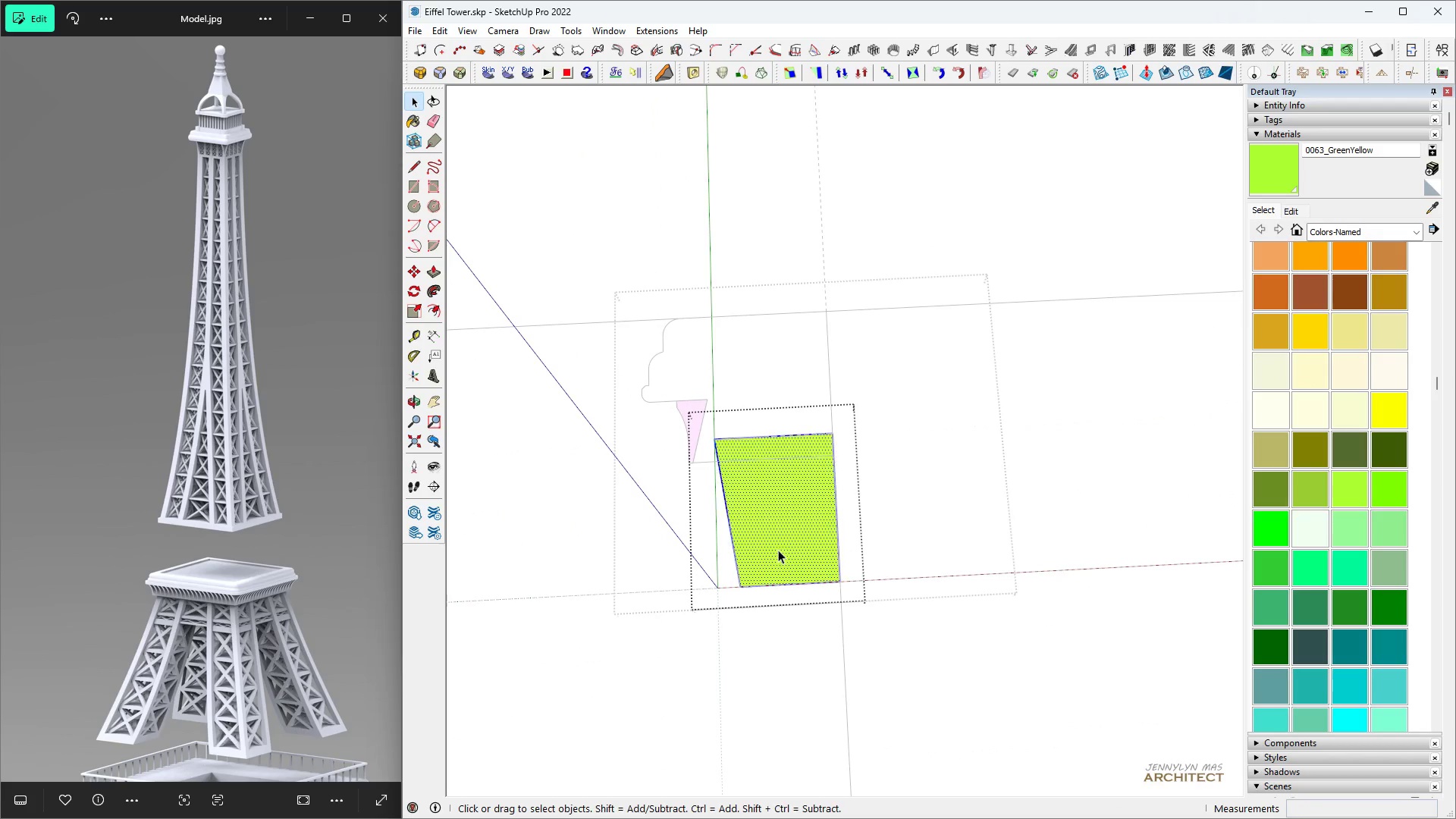 
triple_click([778, 550])
 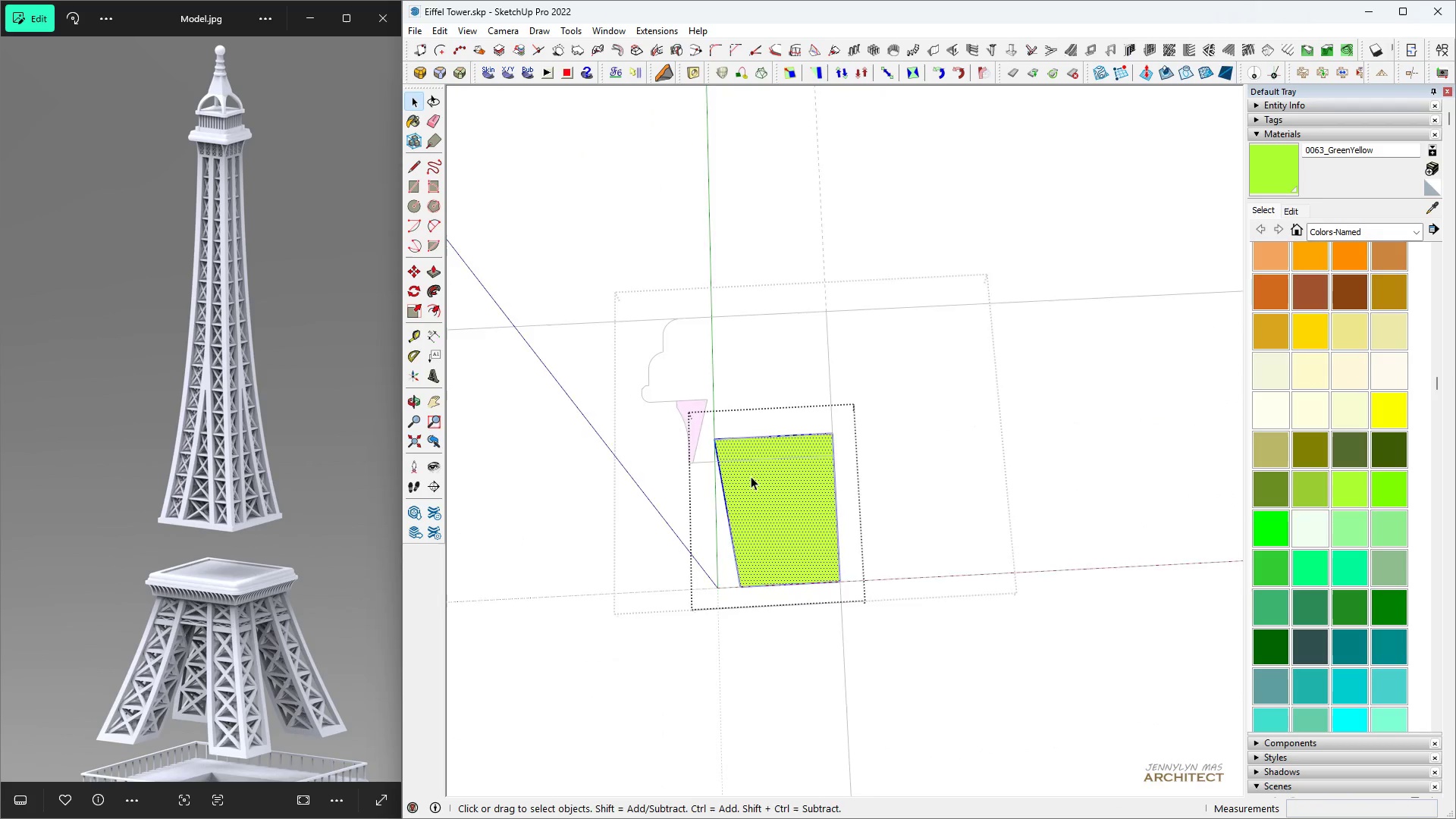 
scroll: coordinate [739, 411], scroll_direction: up, amount: 8.0
 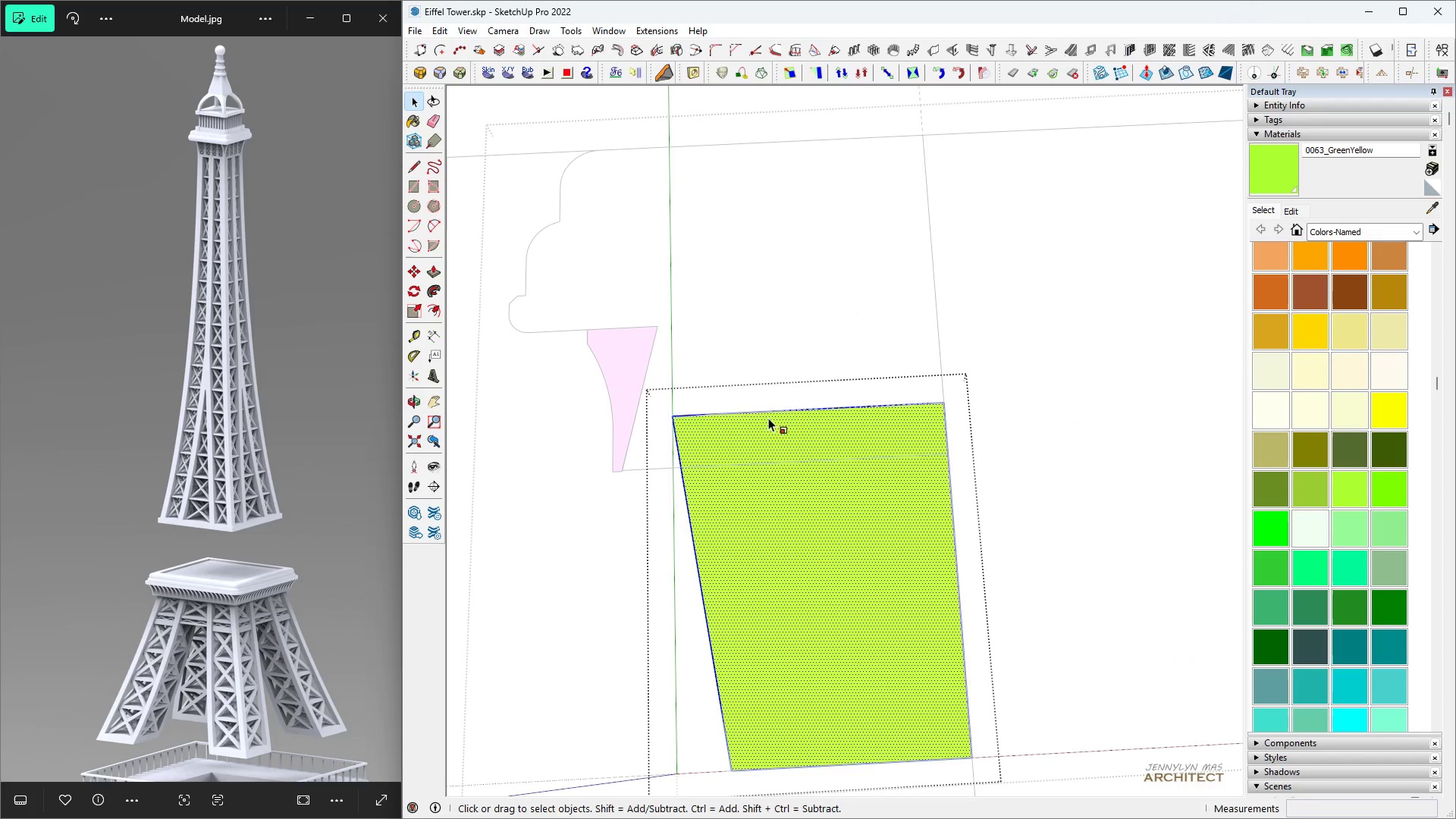 
key(S)
 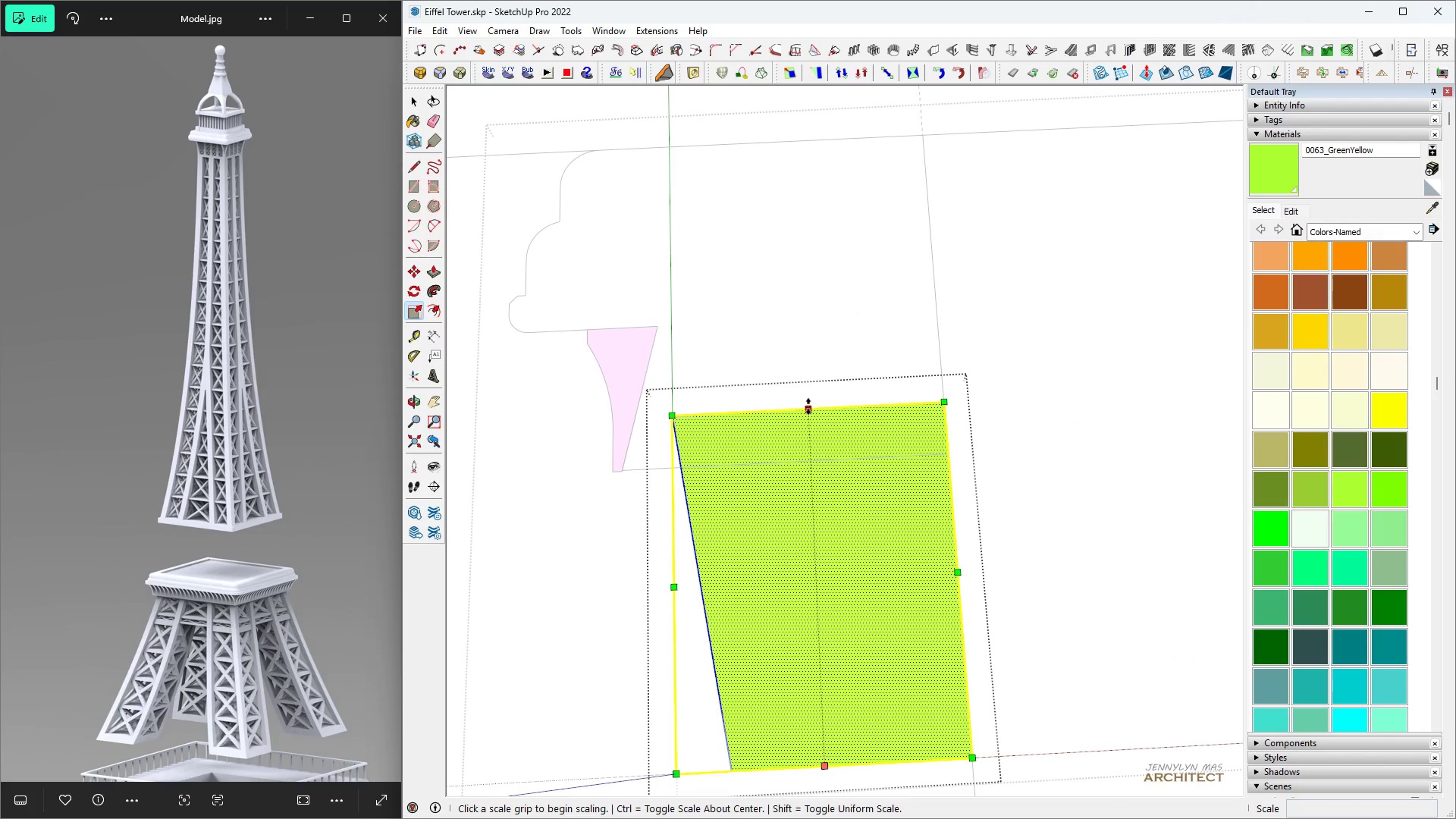 
left_click([808, 406])
 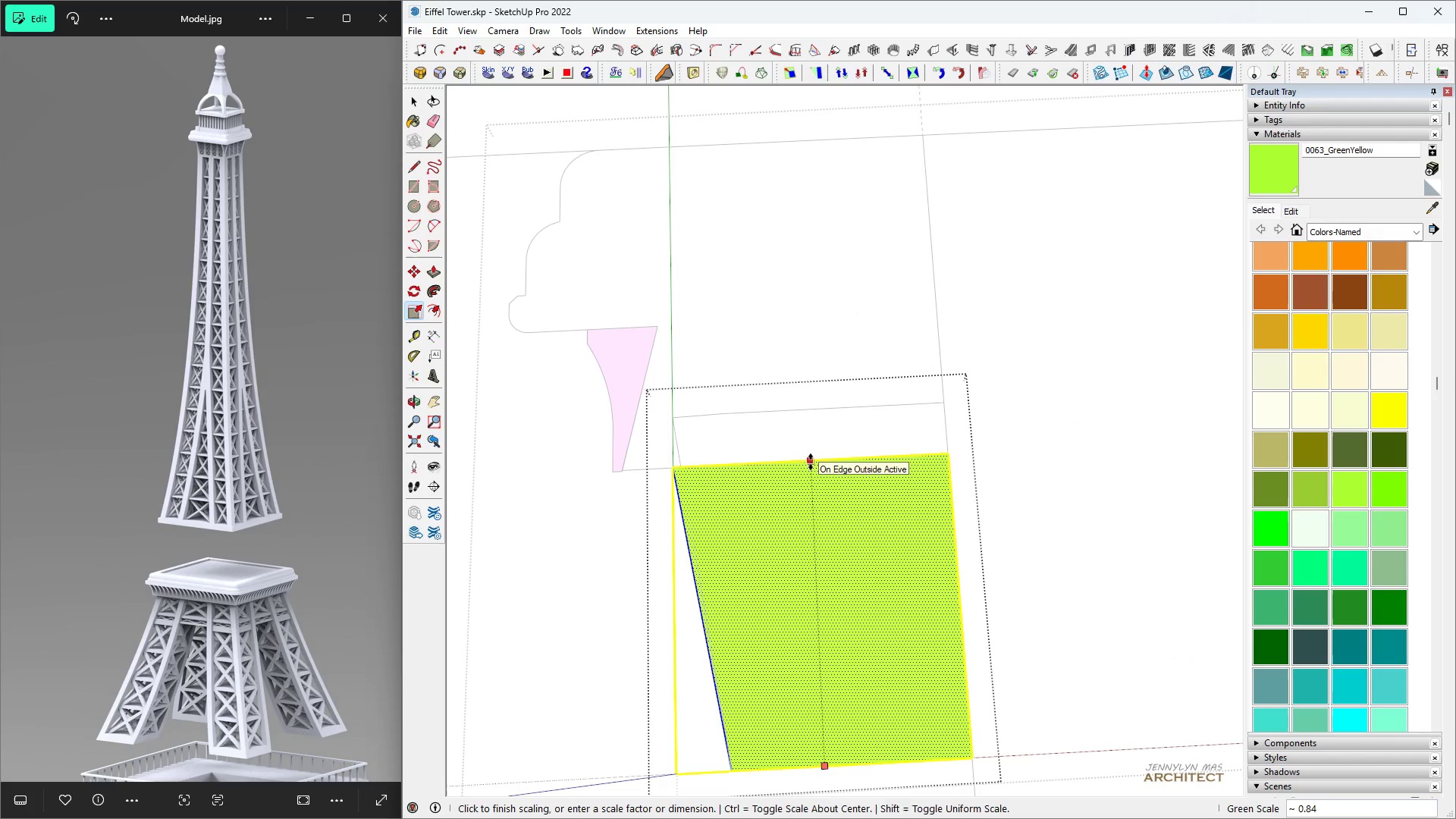 
left_click([811, 462])
 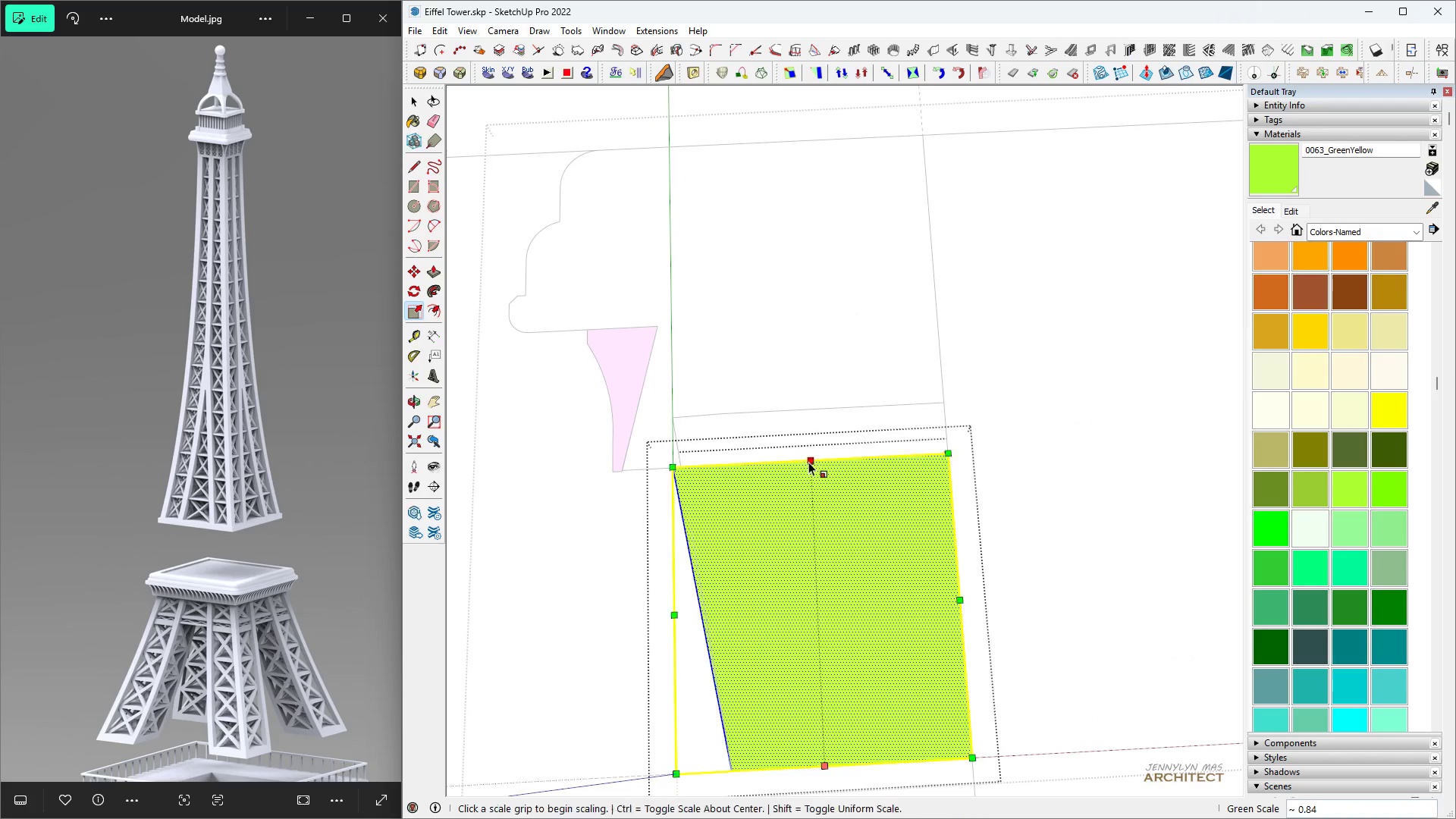 
key(Escape)
 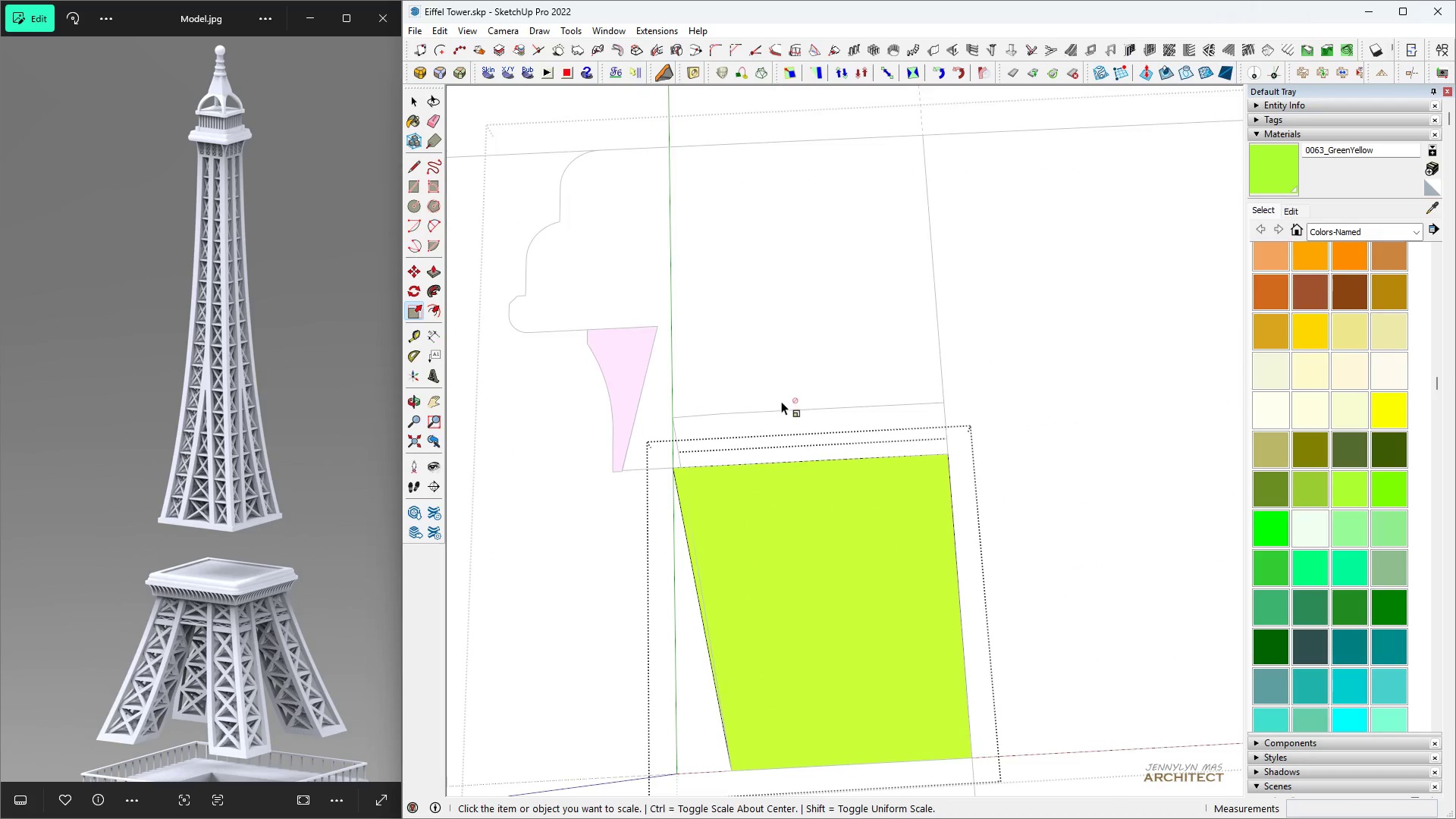 
scroll: coordinate [760, 376], scroll_direction: down, amount: 11.0
 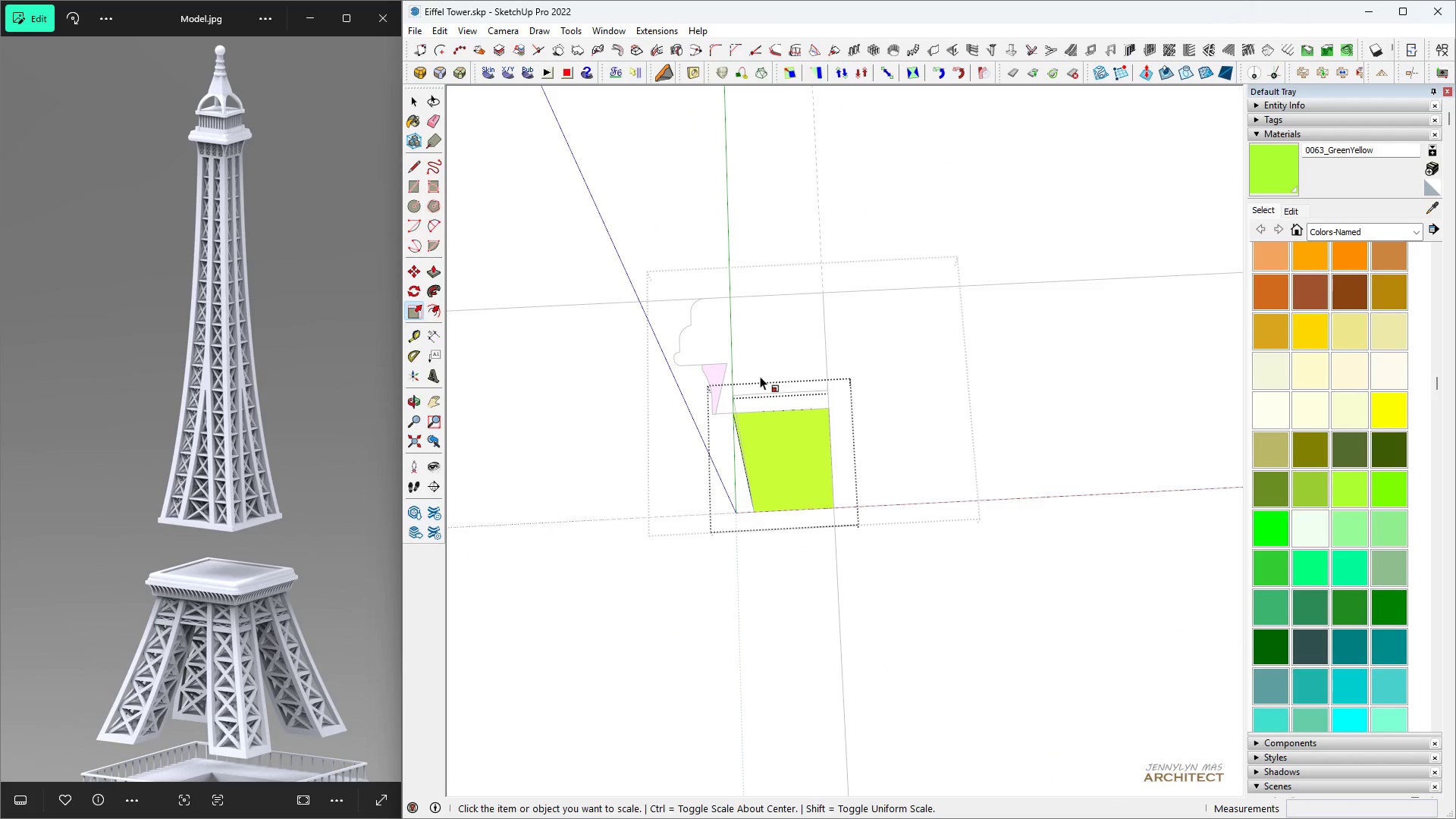 
key(Escape)
 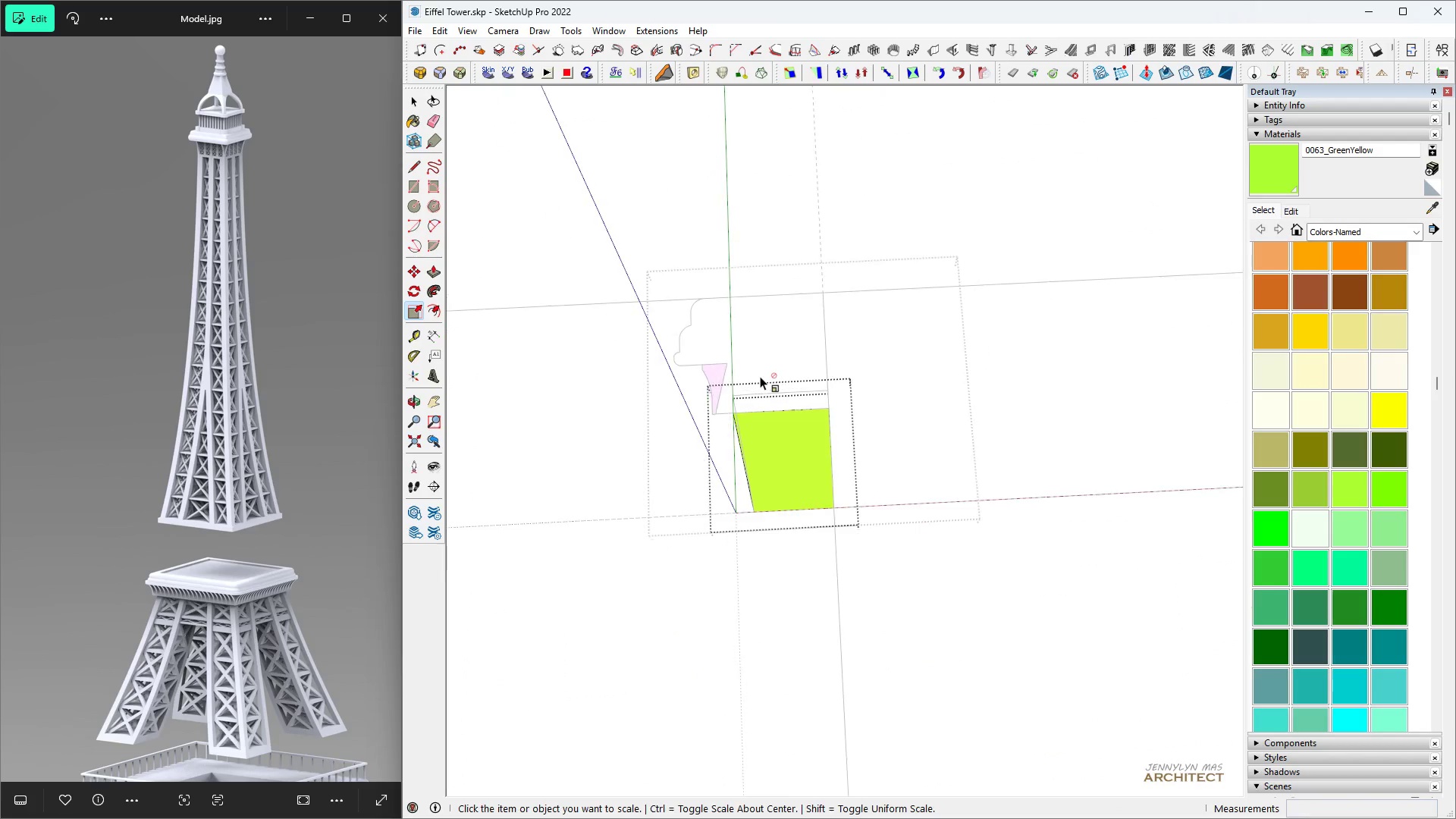 
key(Escape)
 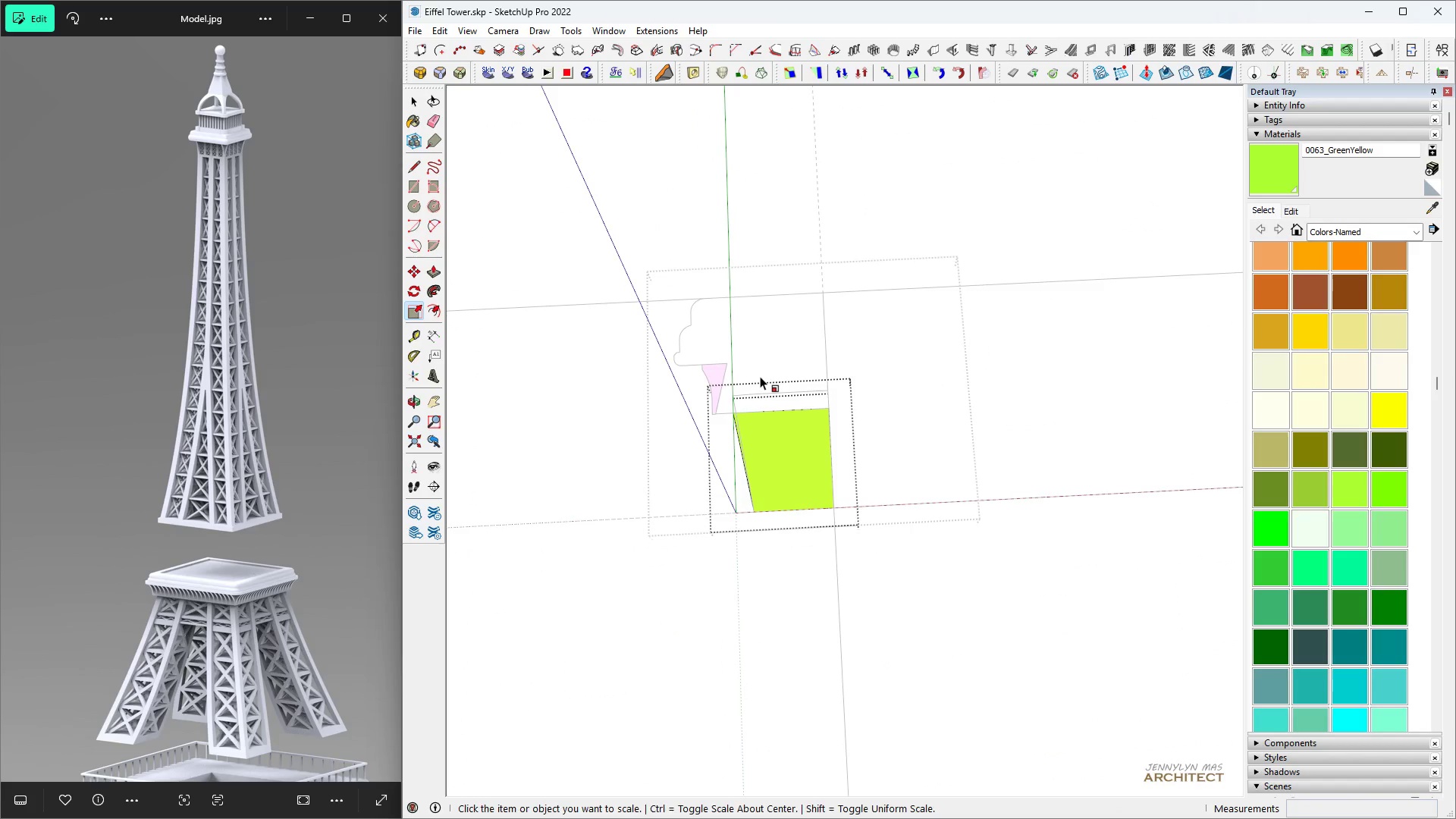 
key(Escape)
 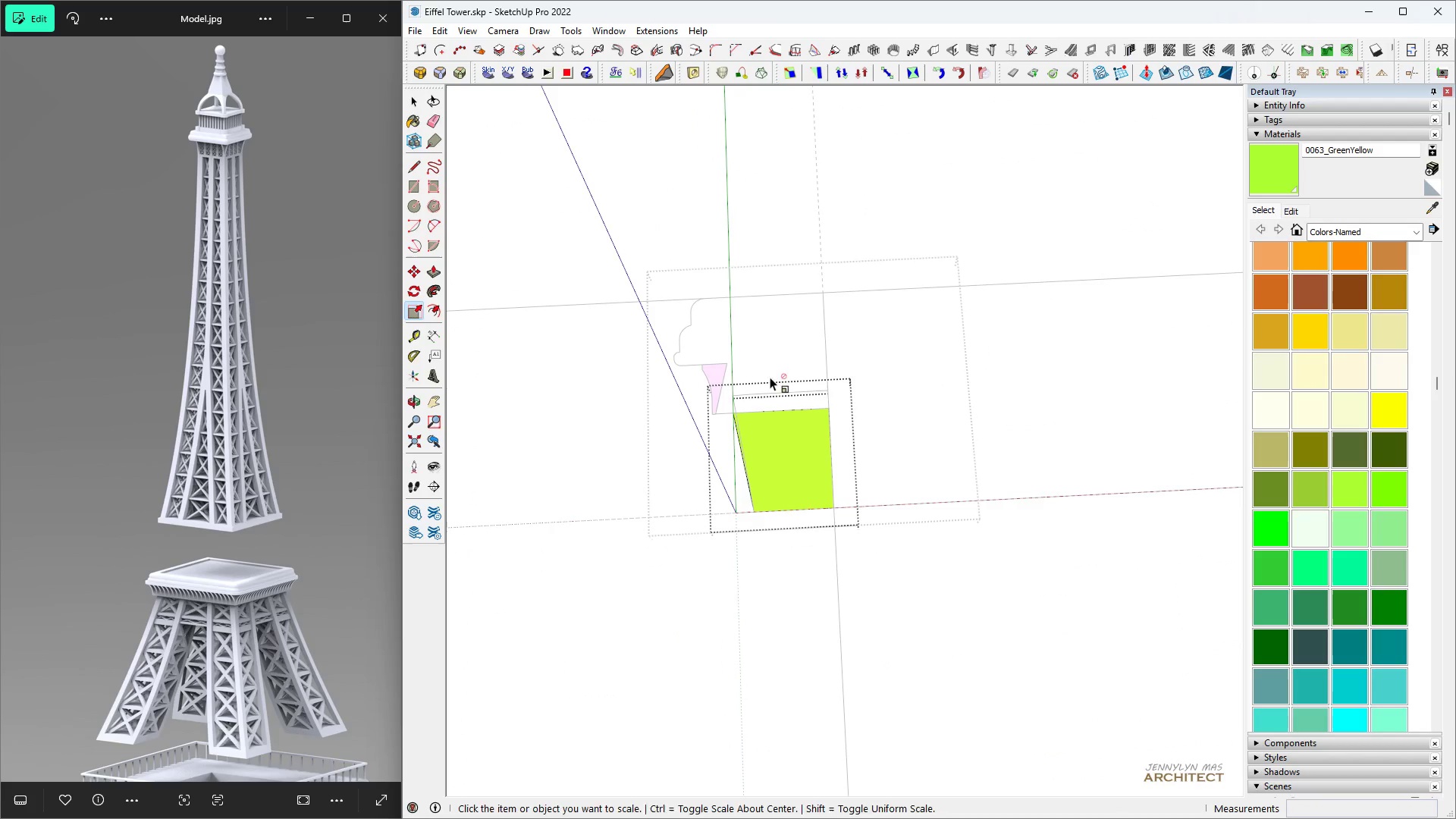 
key(Space)
 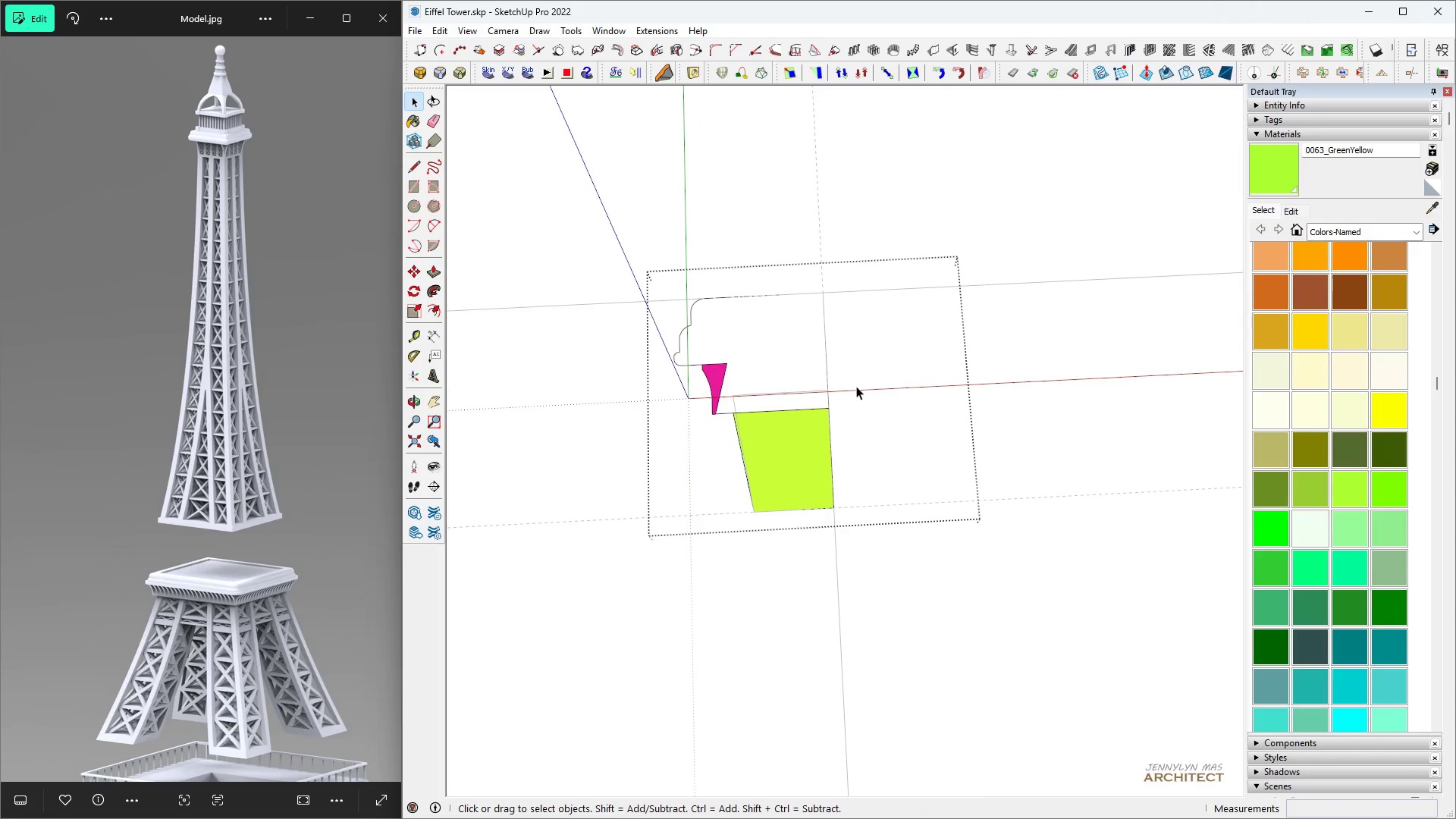 
double_click([856, 386])
 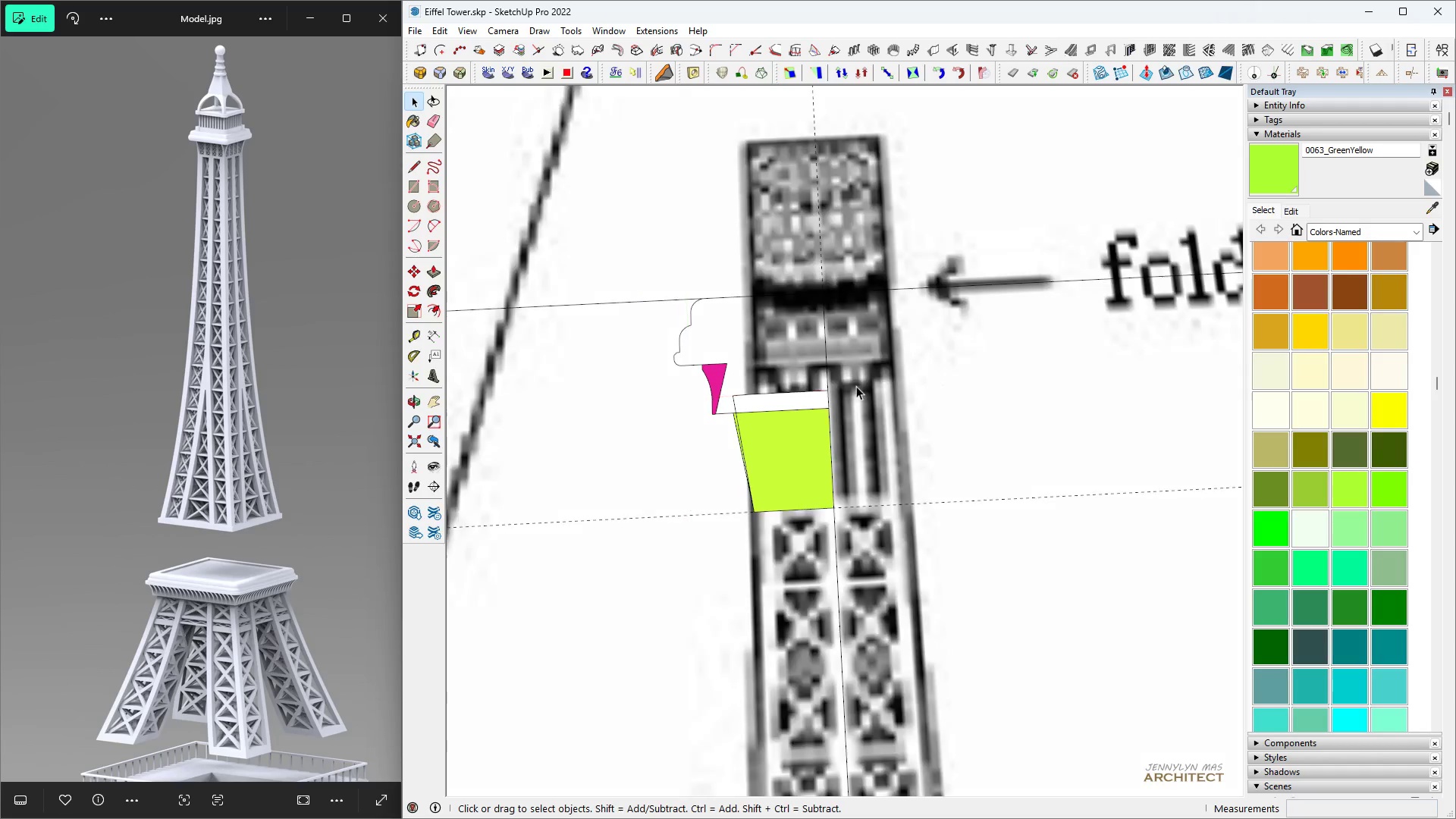 
key(Escape)
 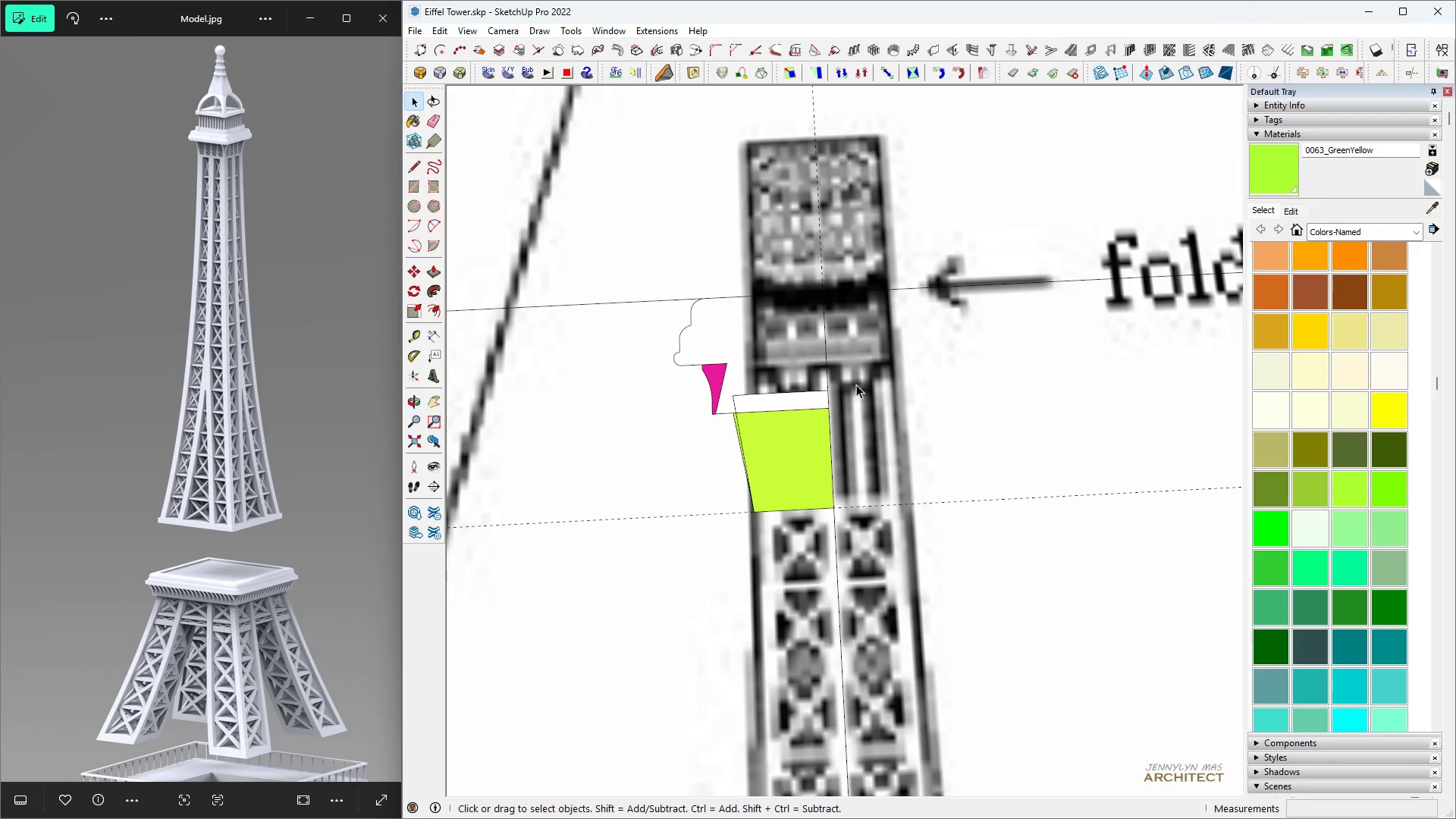 
key(Escape)
 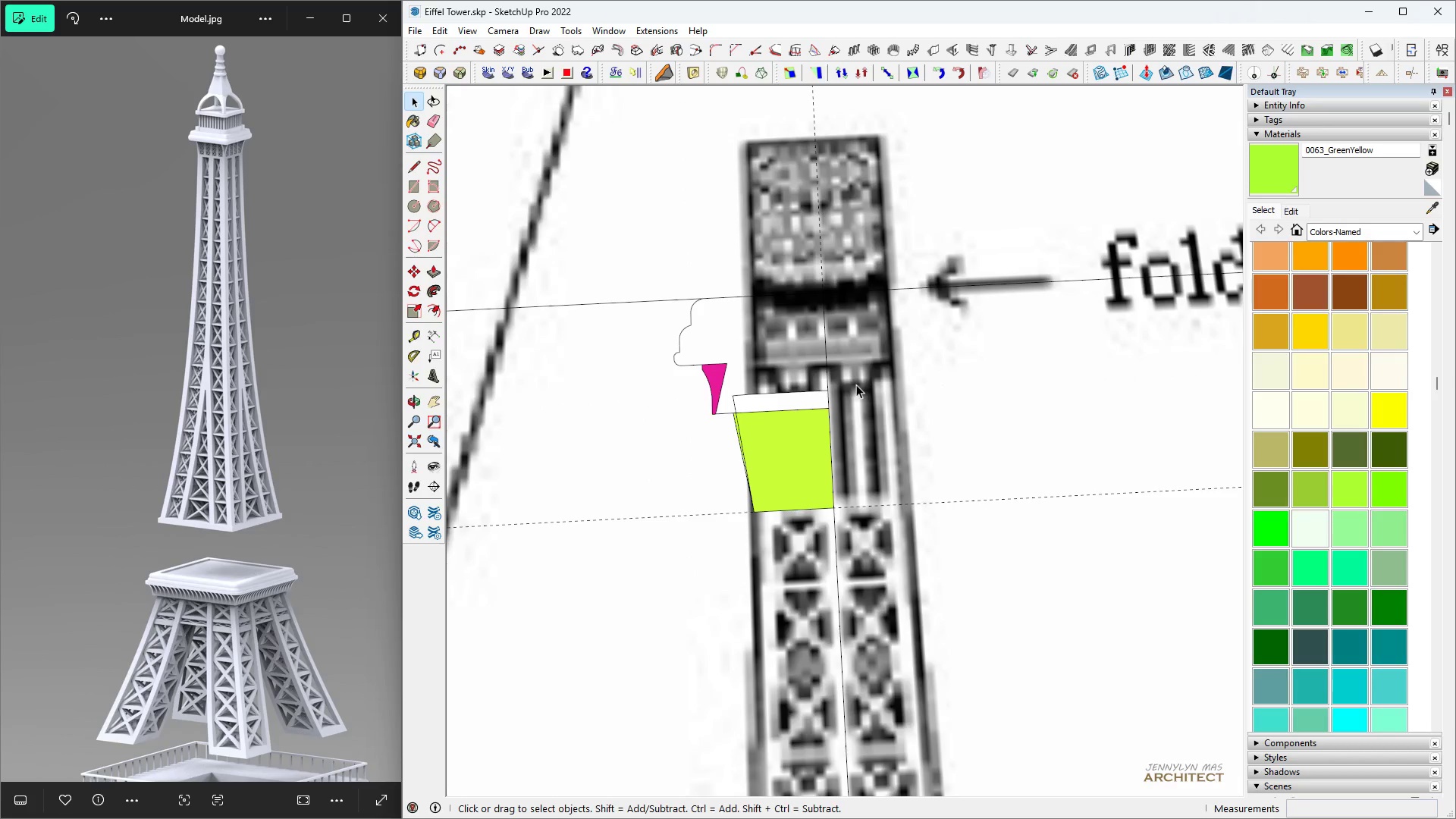 
key(Escape)
 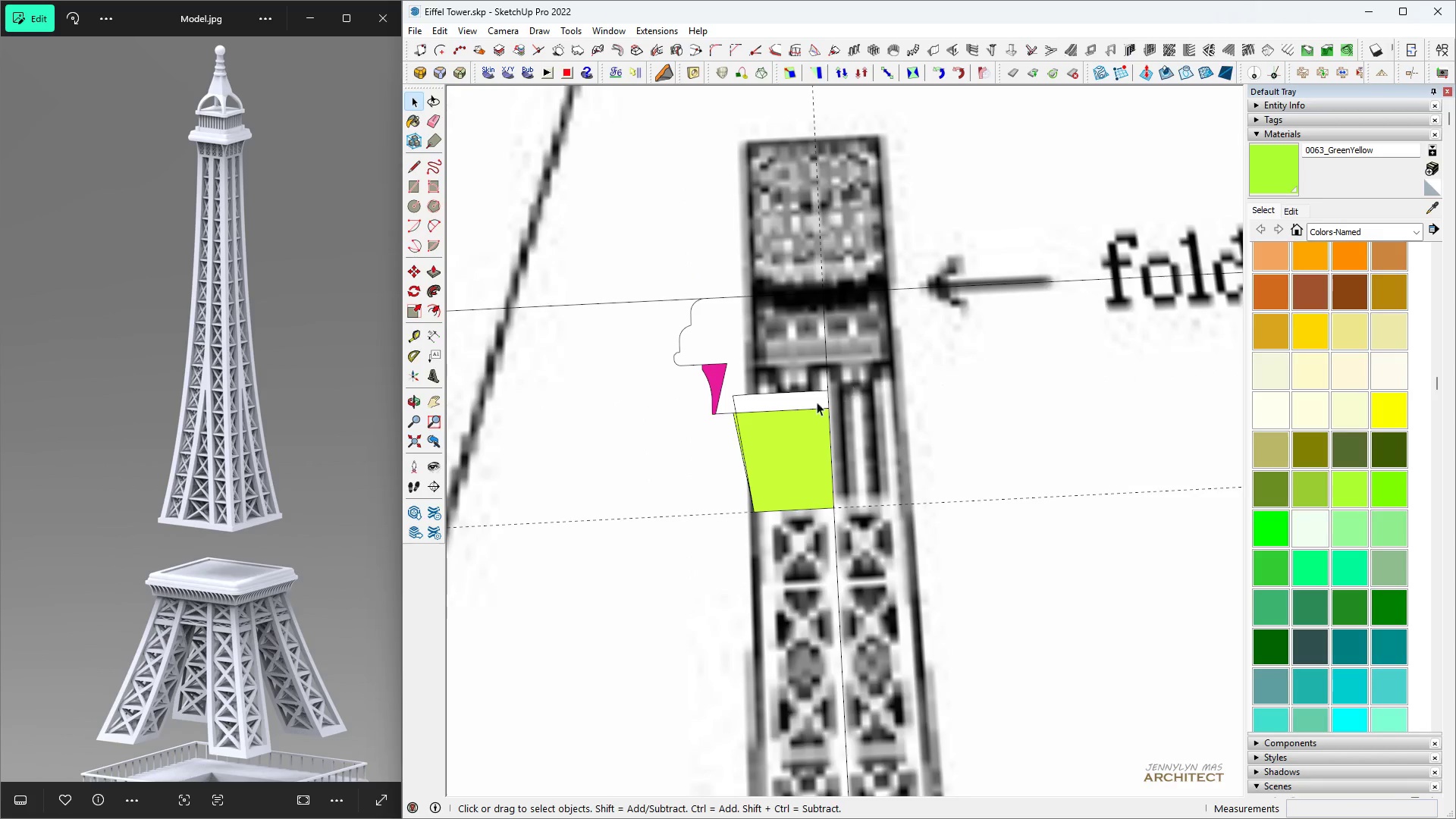 
scroll: coordinate [780, 418], scroll_direction: up, amount: 4.0
 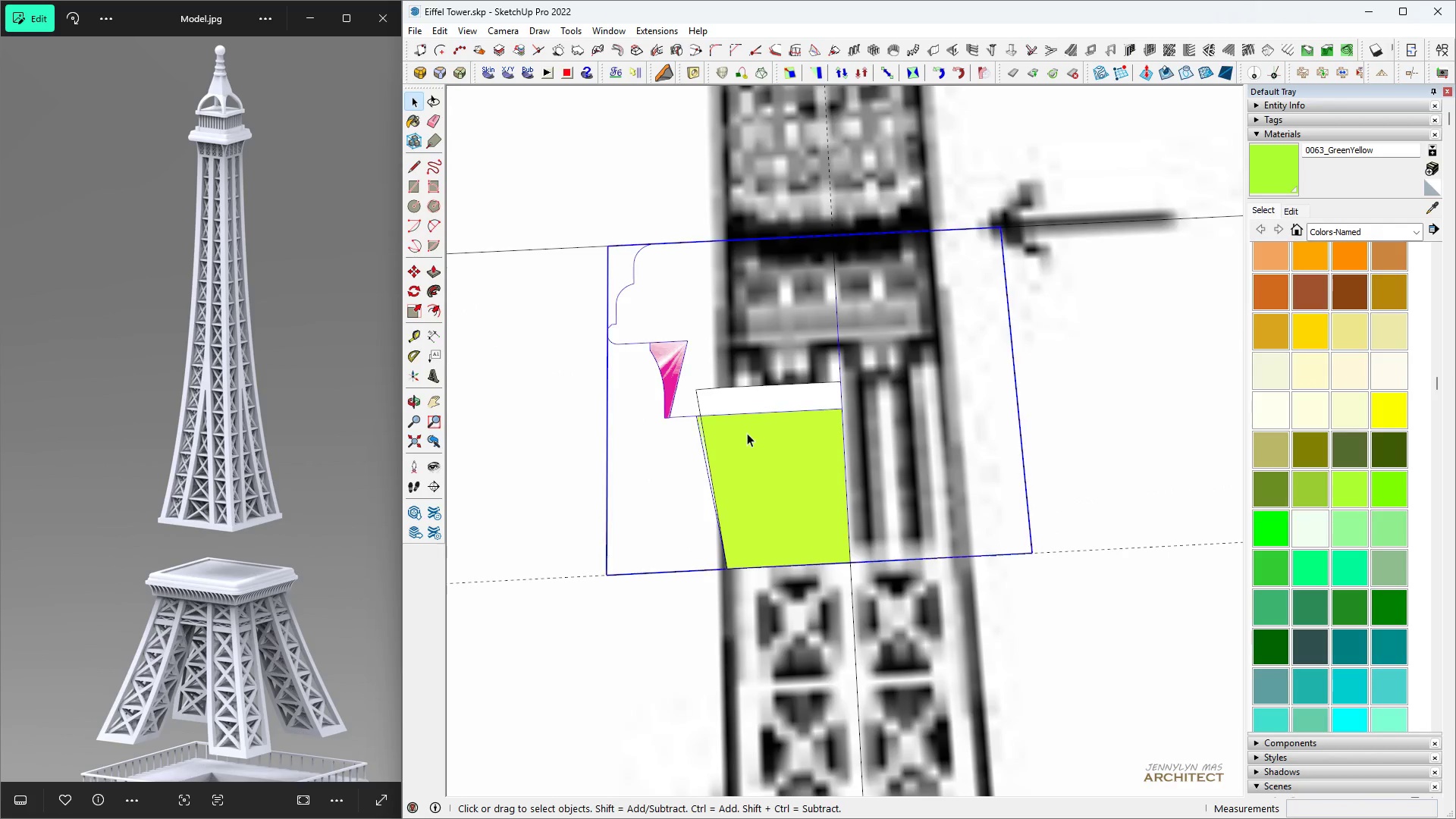 
left_click([747, 433])
 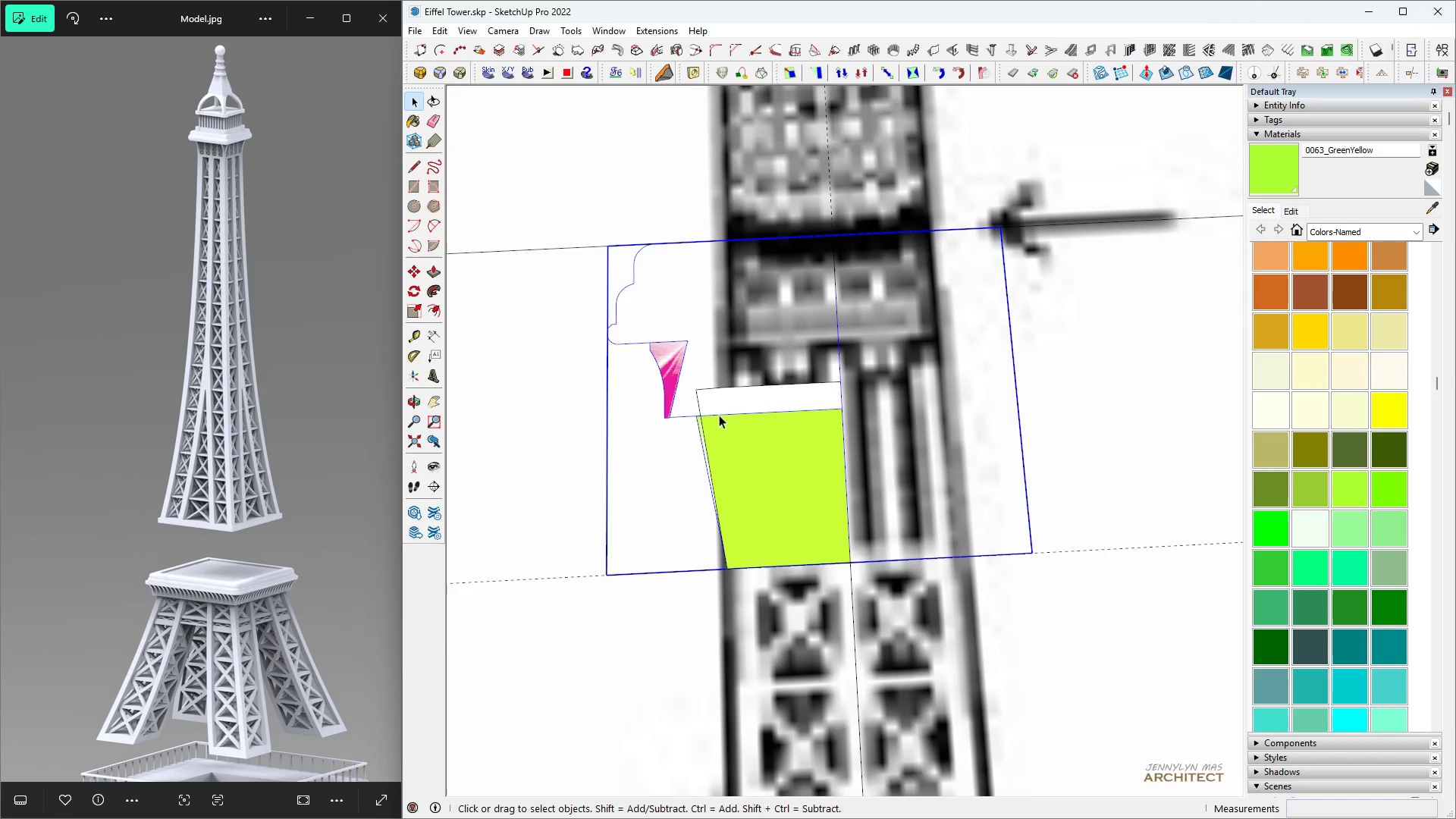 
scroll: coordinate [739, 344], scroll_direction: down, amount: 14.0
 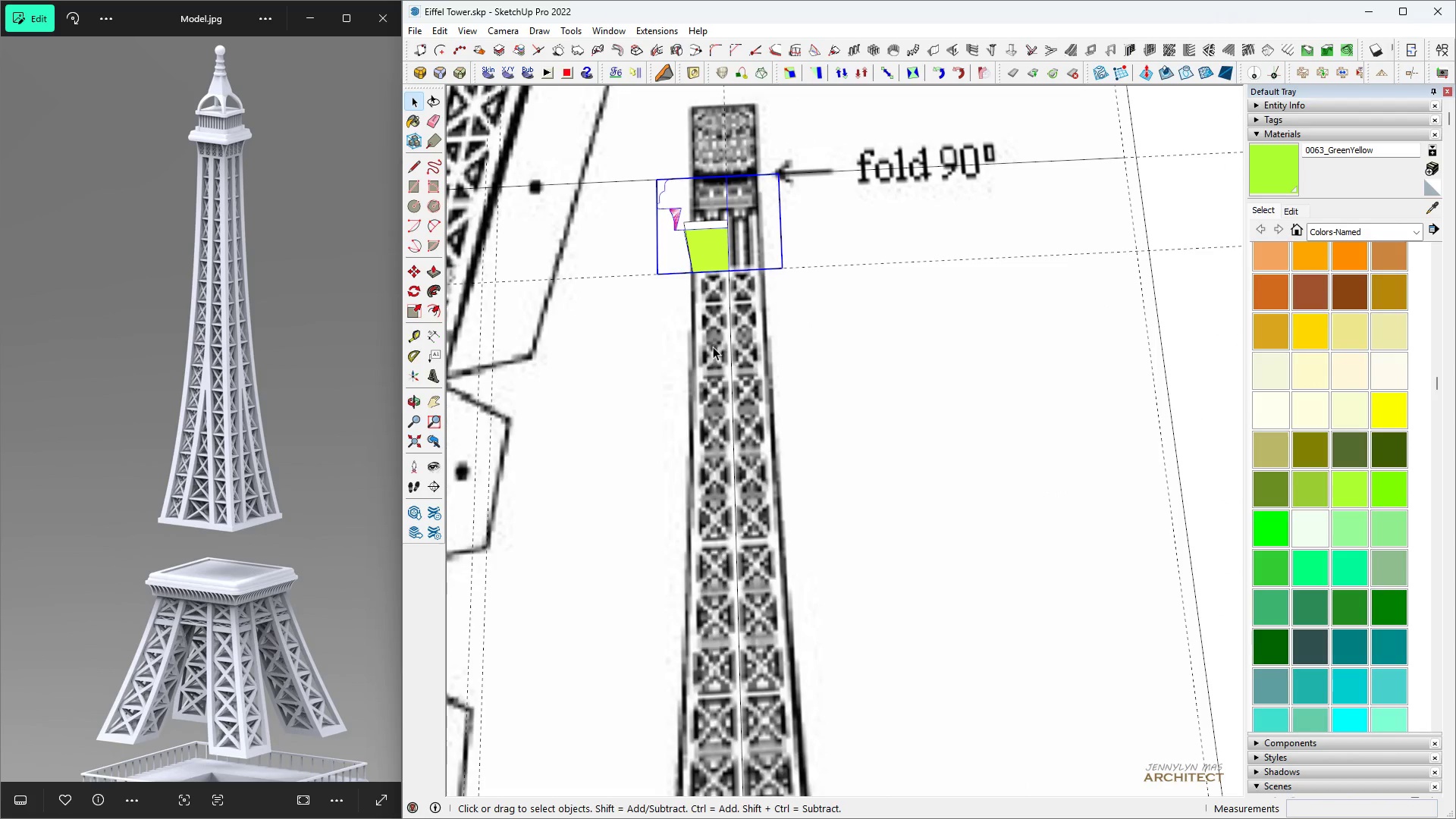 
key(Escape)
key(Escape)
type( hh )
 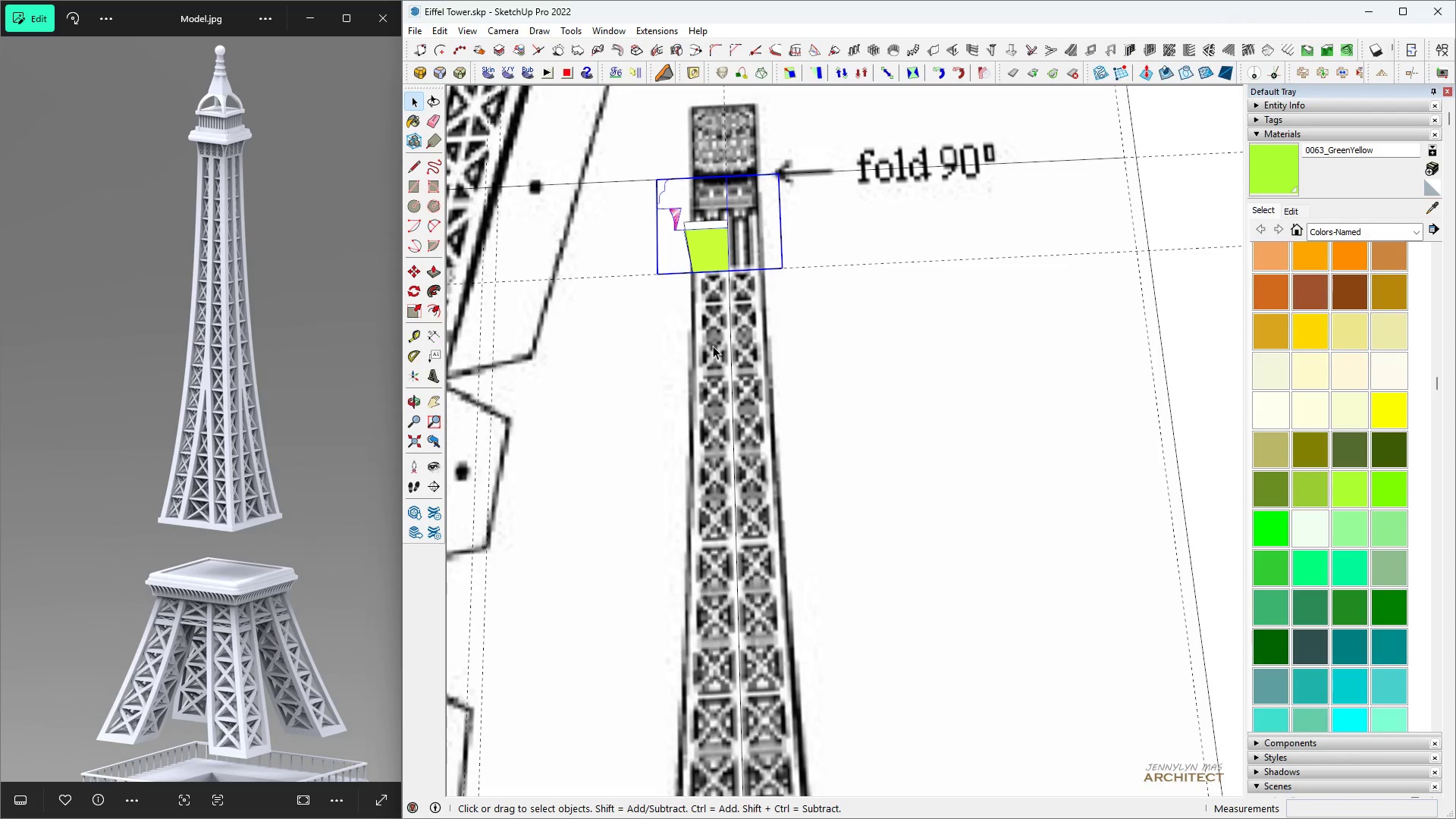 
double_click([713, 347])
 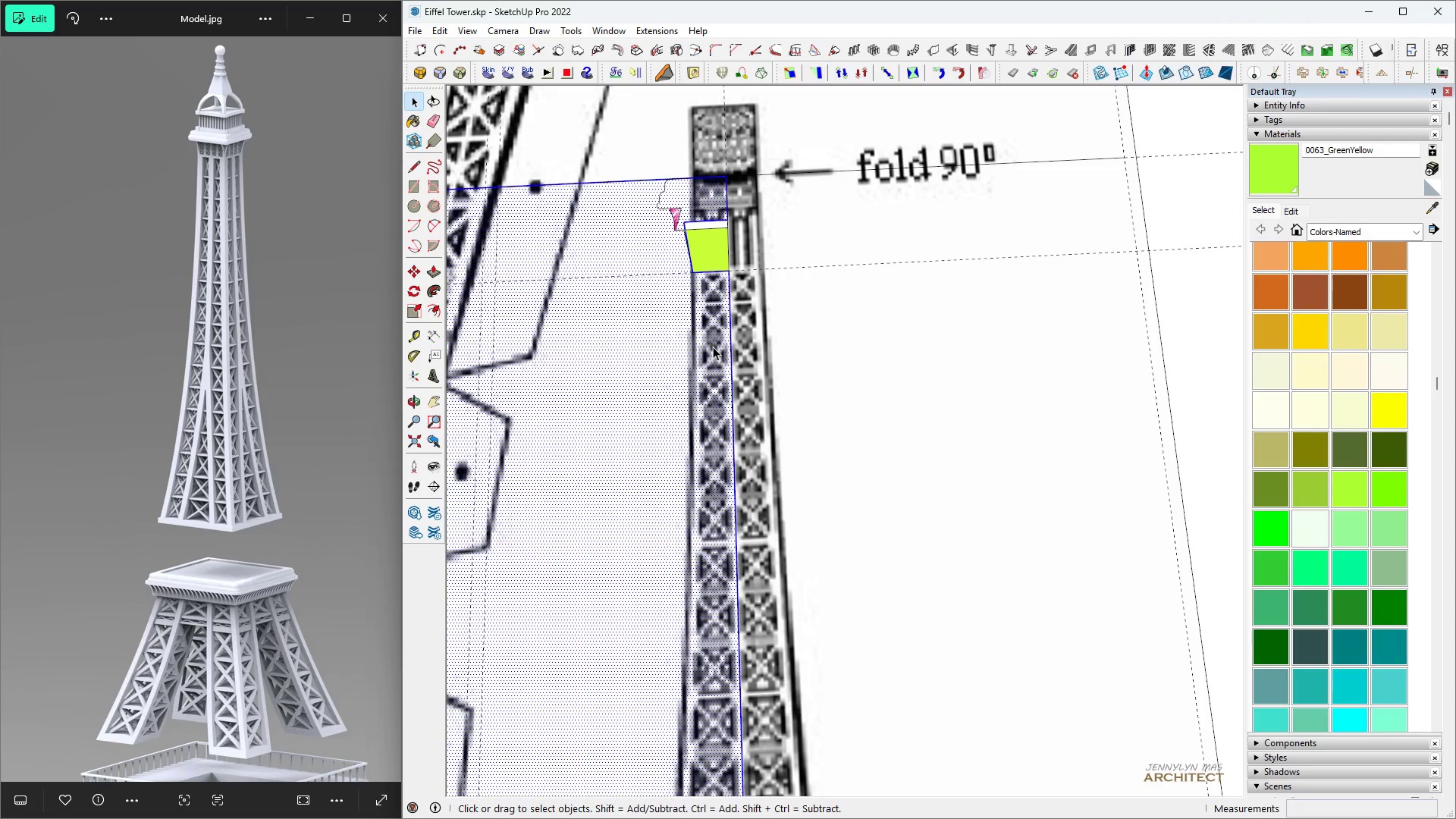 
triple_click([713, 347])
 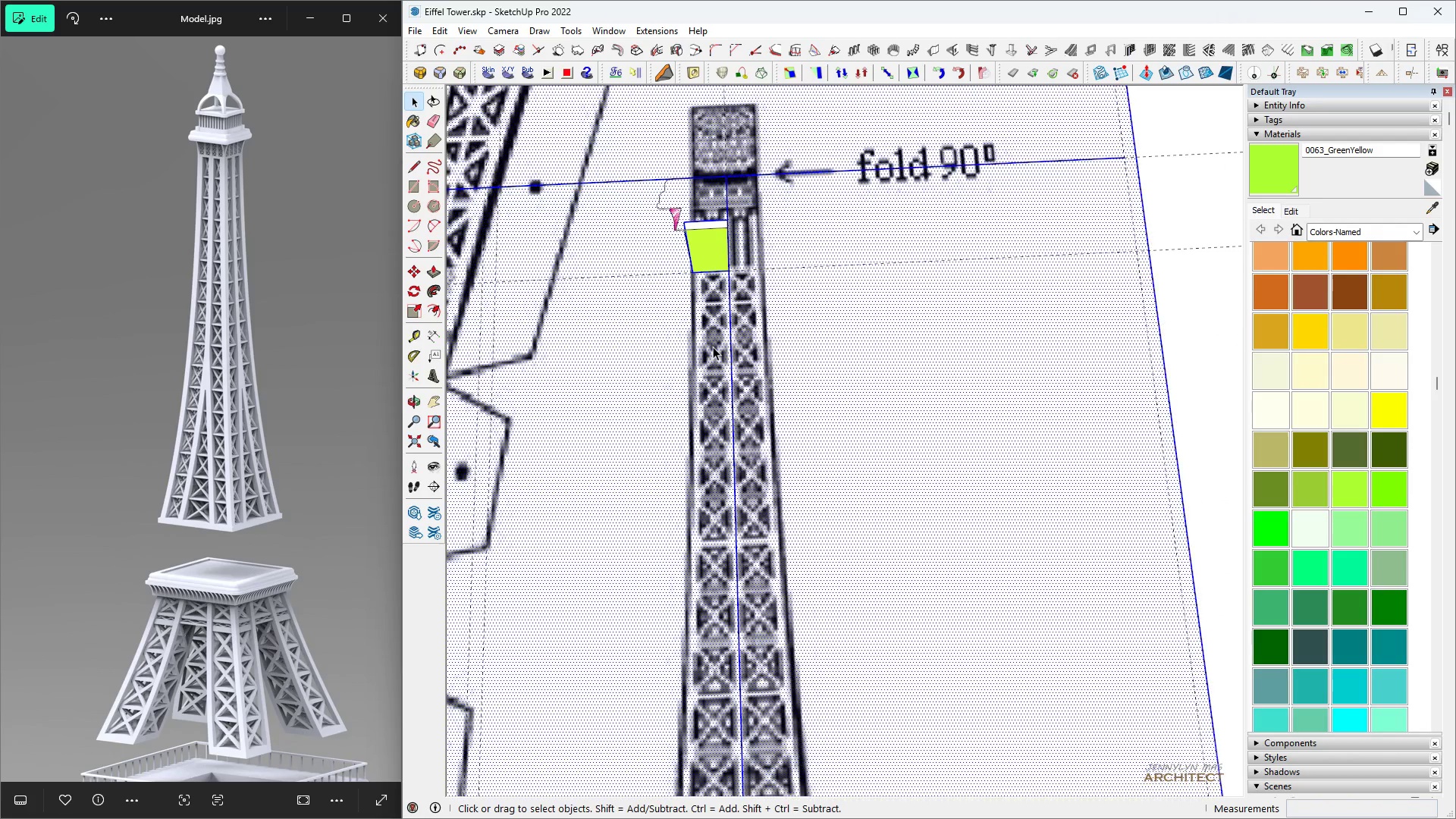 
triple_click([713, 347])
 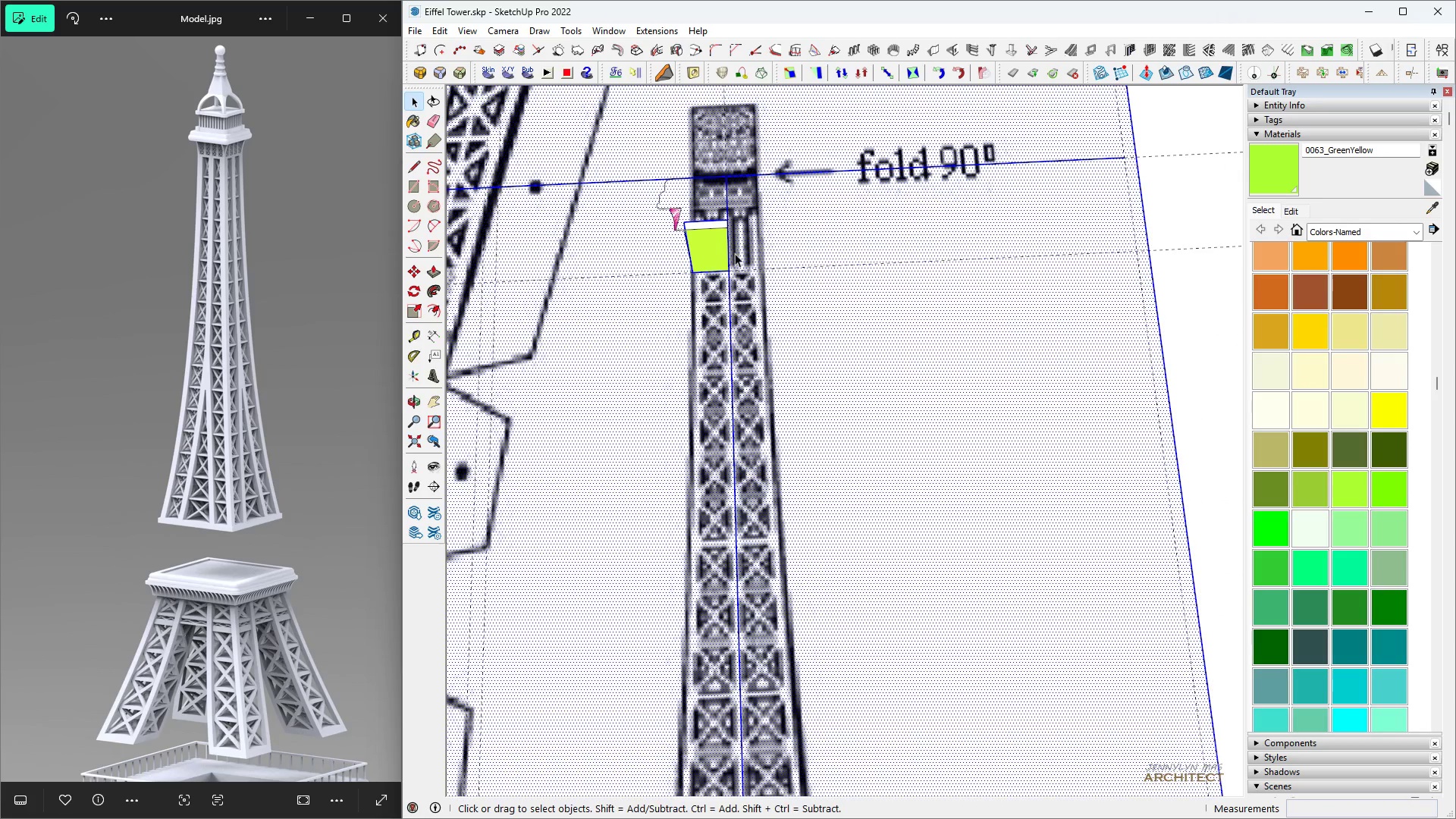 
type(hhh )
 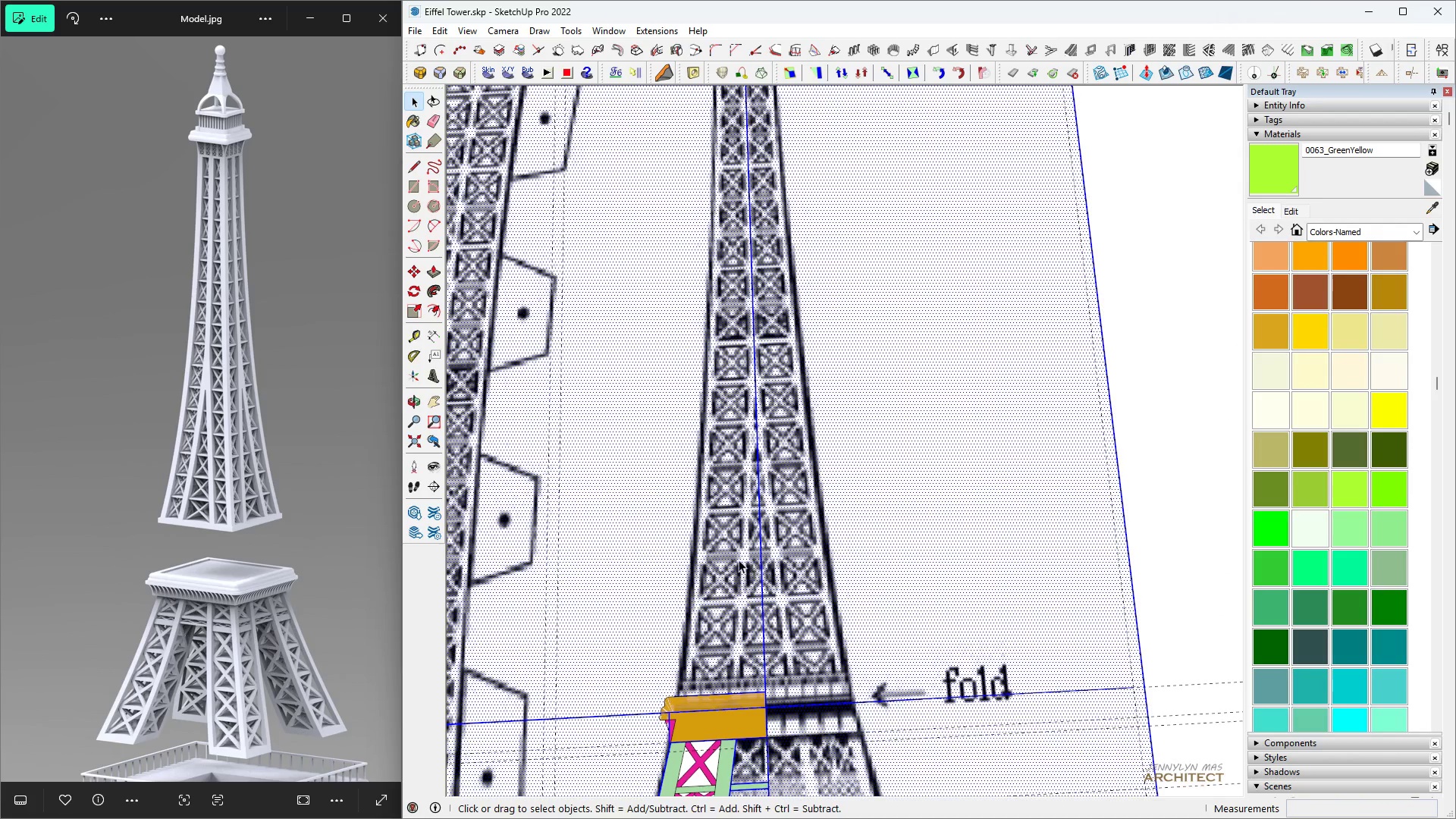 
scroll: coordinate [741, 246], scroll_direction: down, amount: 9.0
 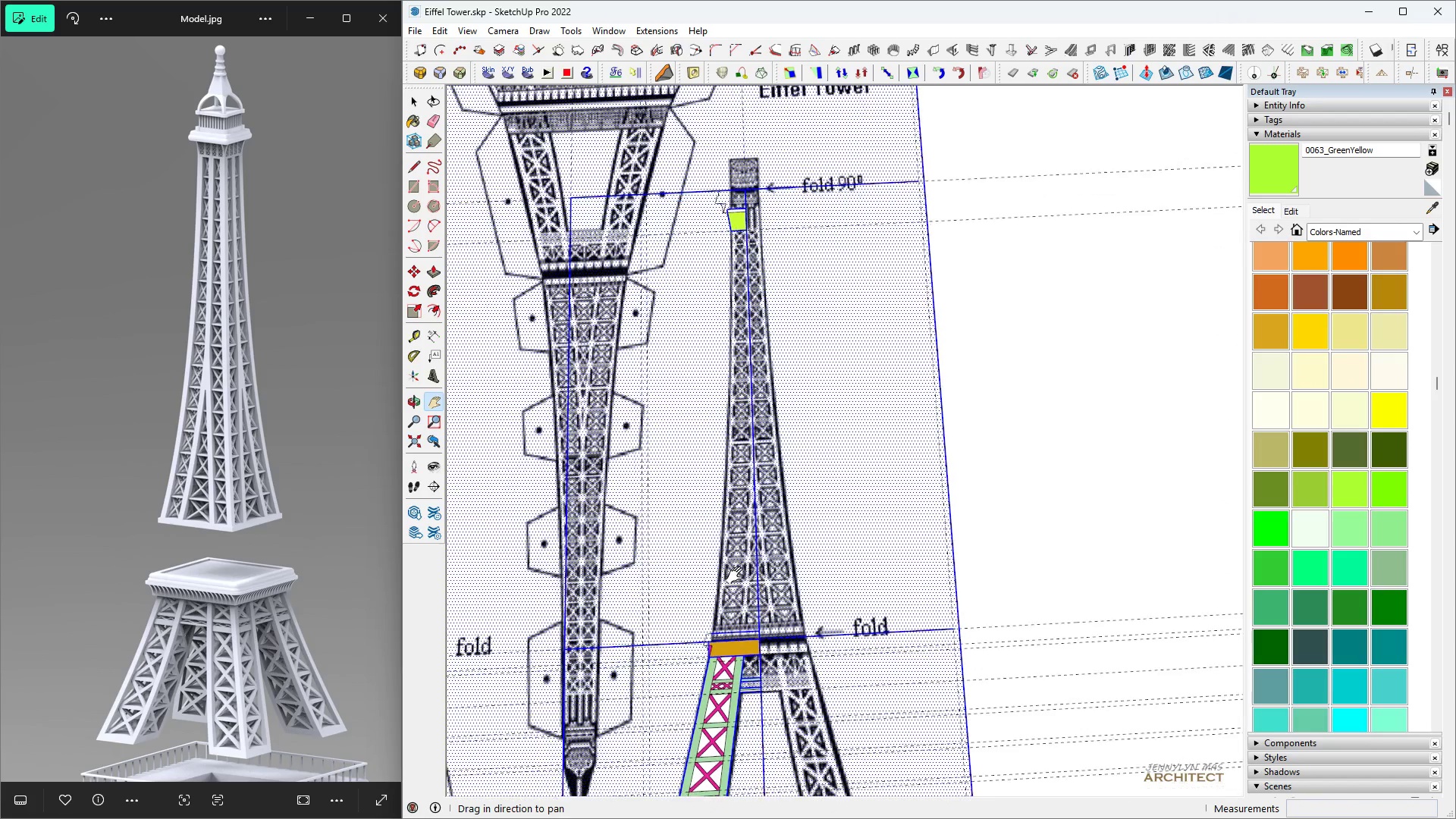 
scroll: coordinate [752, 563], scroll_direction: up, amount: 6.0
 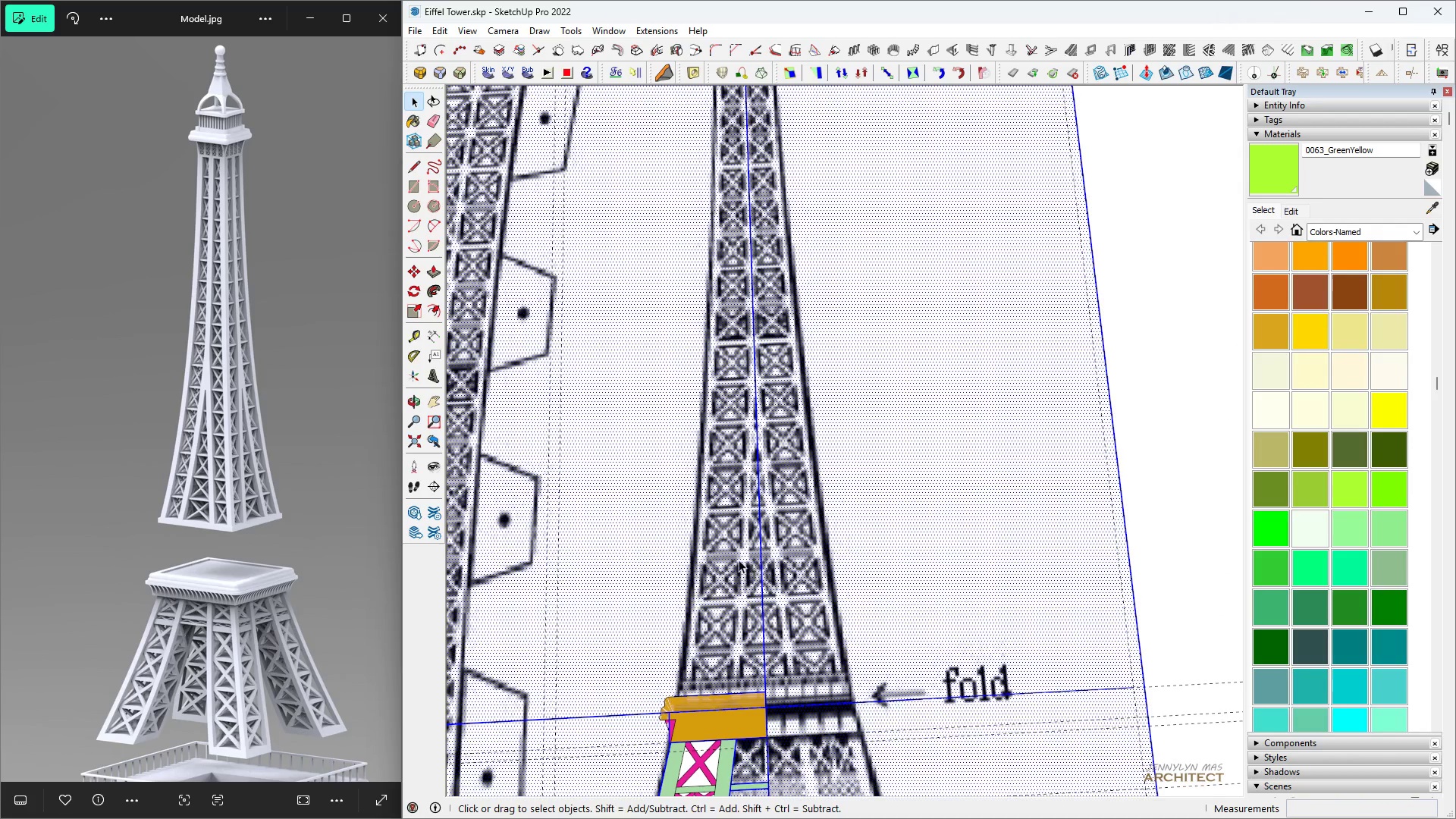 
left_click([739, 559])
 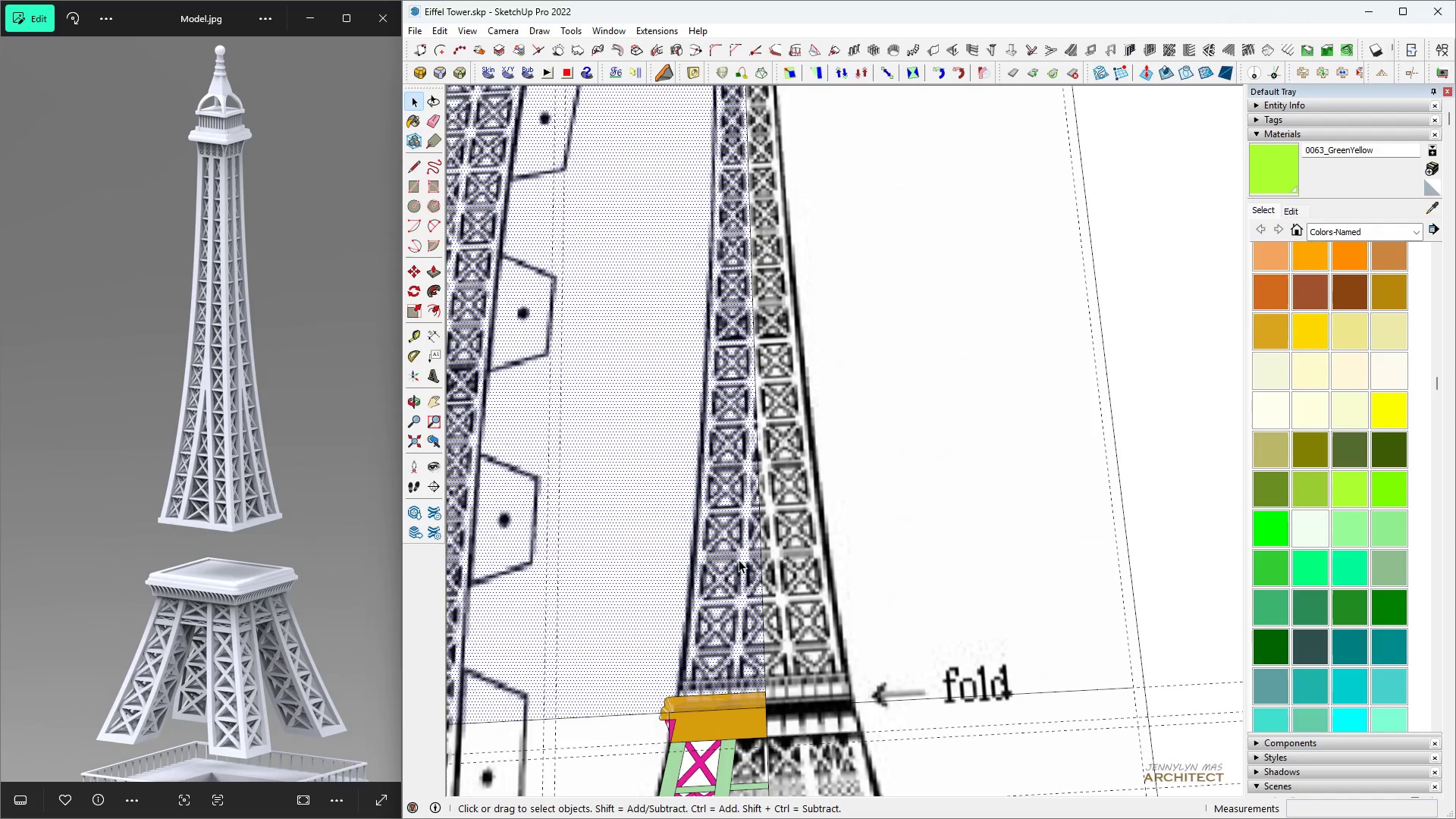 
key(Control+ControlLeft)
 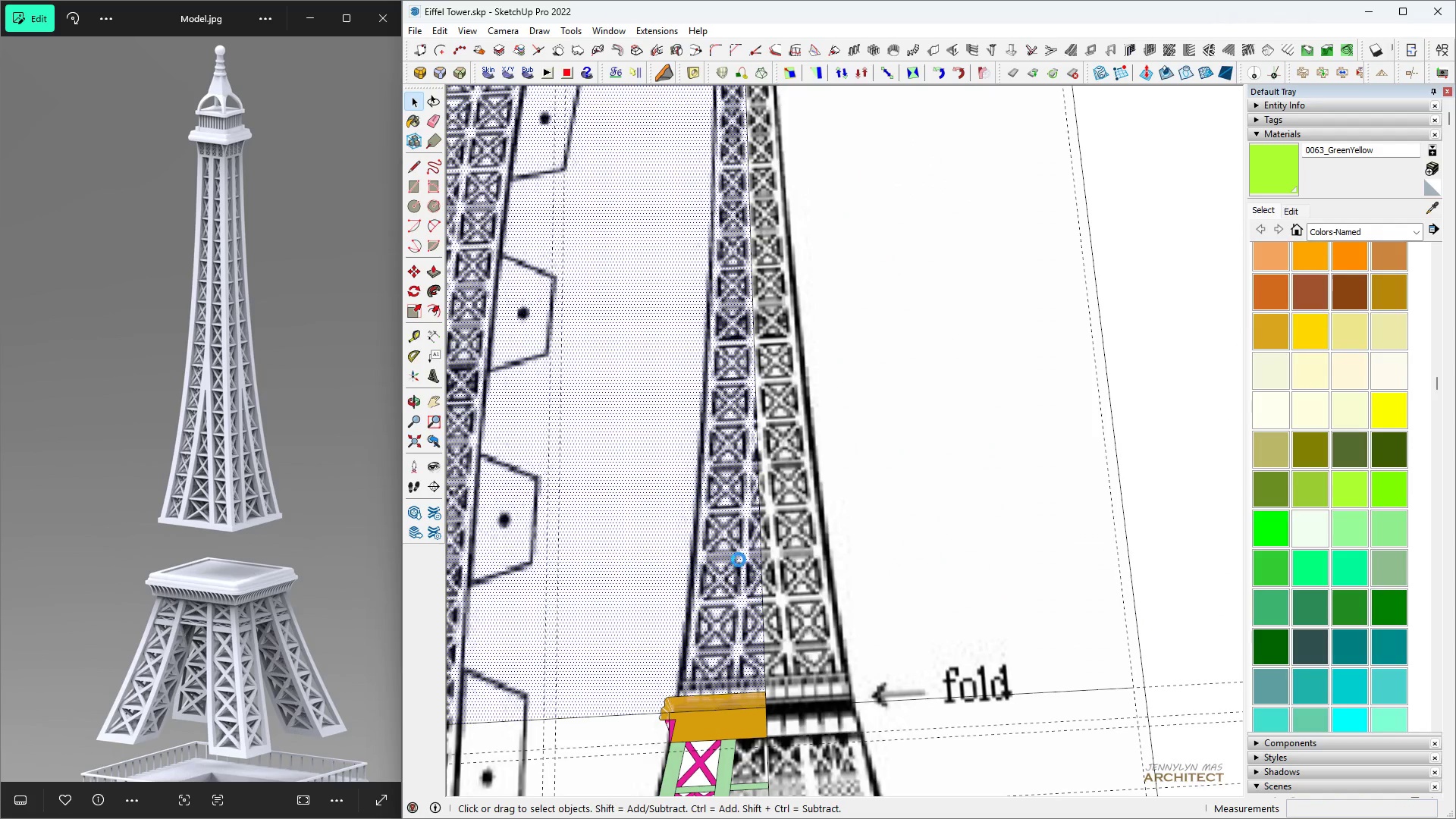 
key(Control+A)
 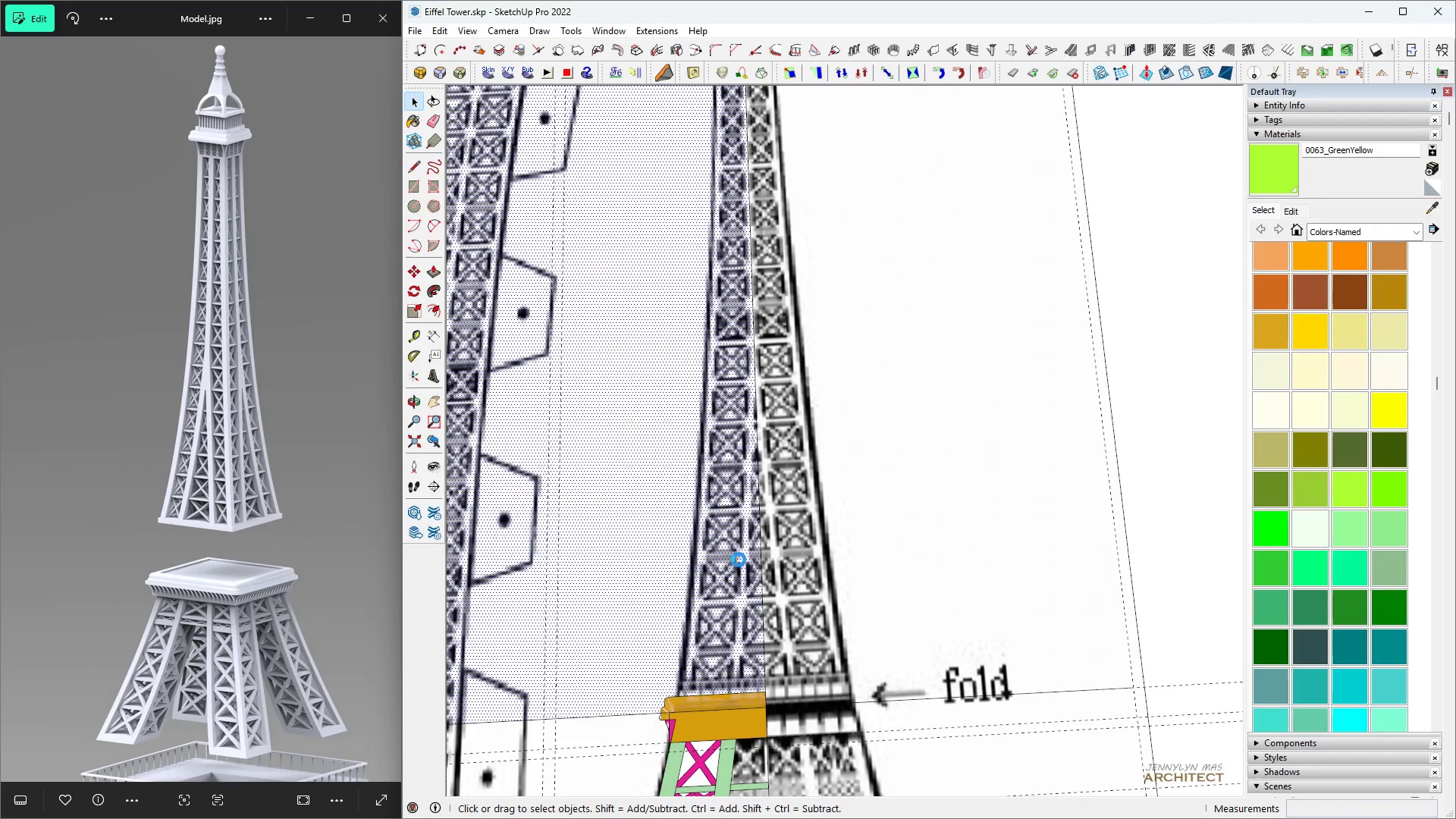 
key(Control+S)
 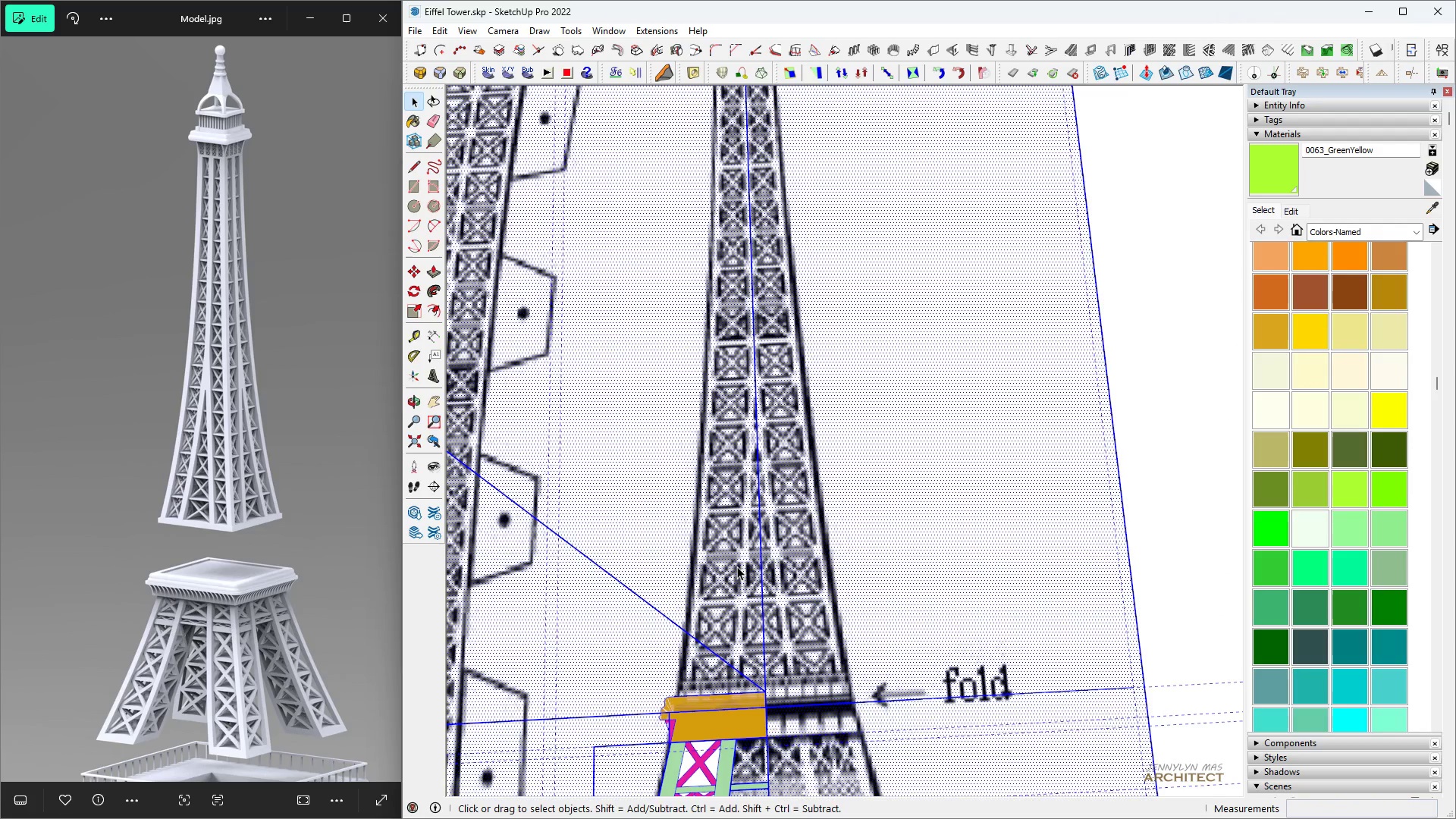 
key(Escape)
 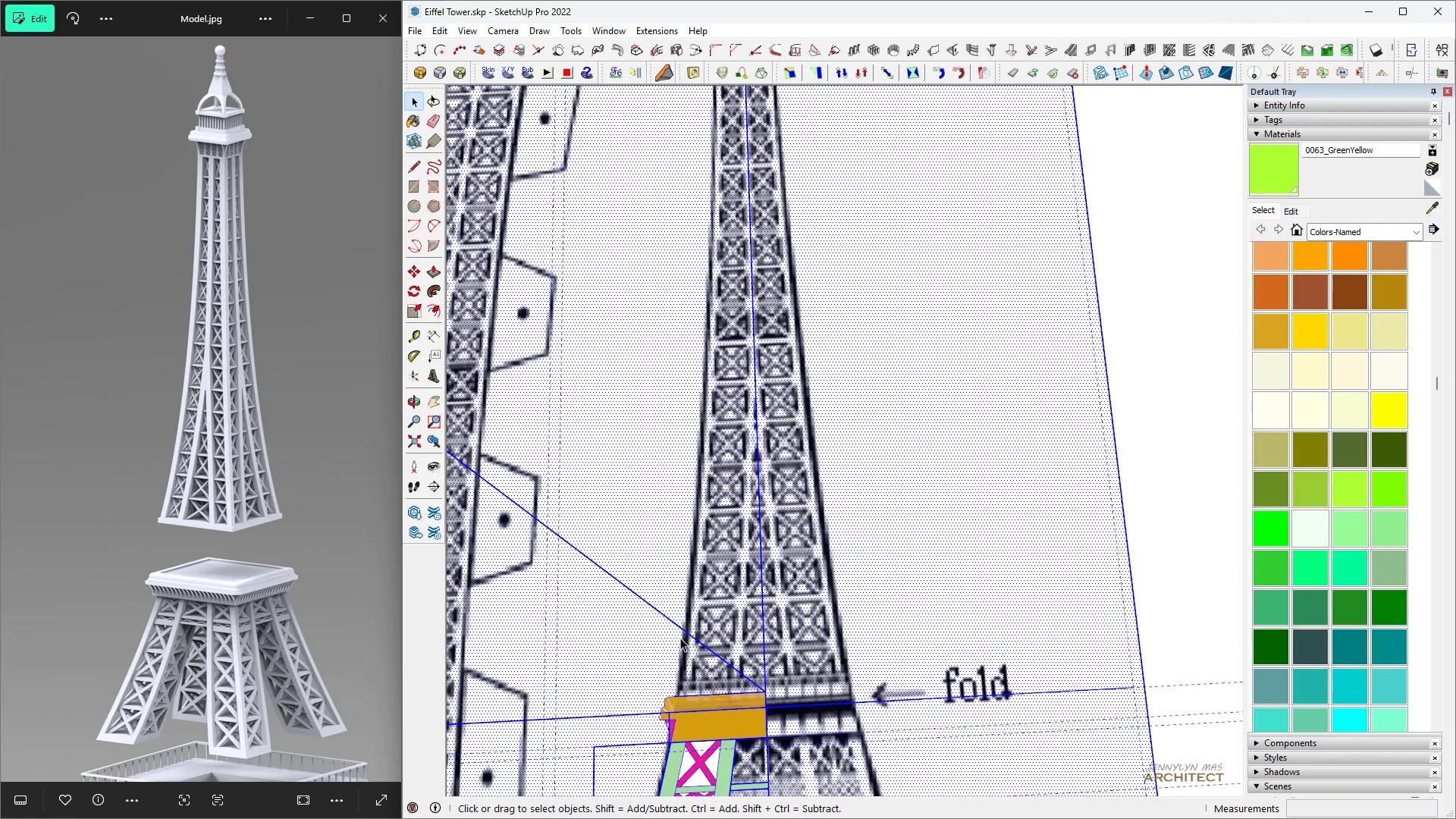 
key(Space)
 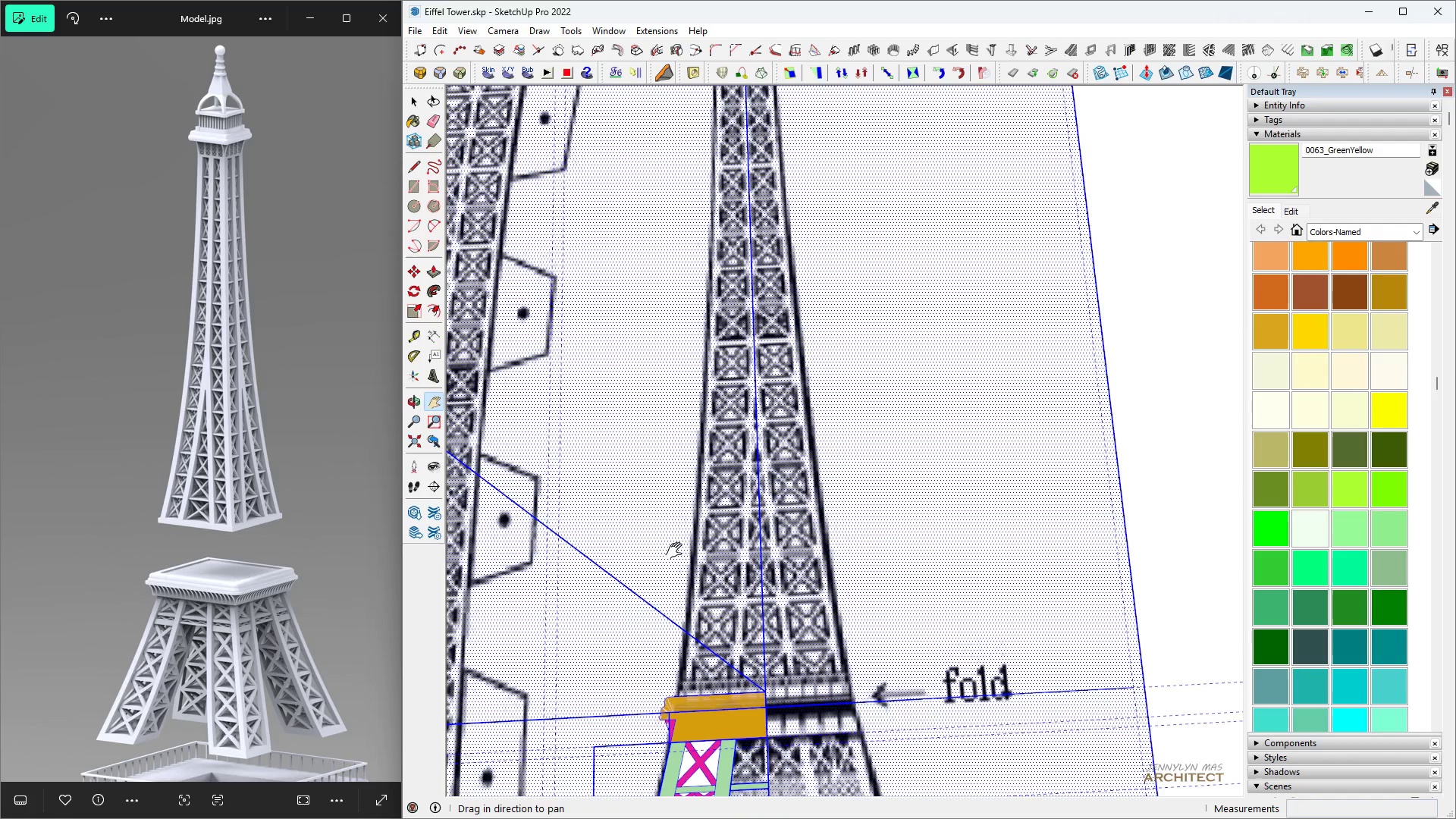 
key(H)
 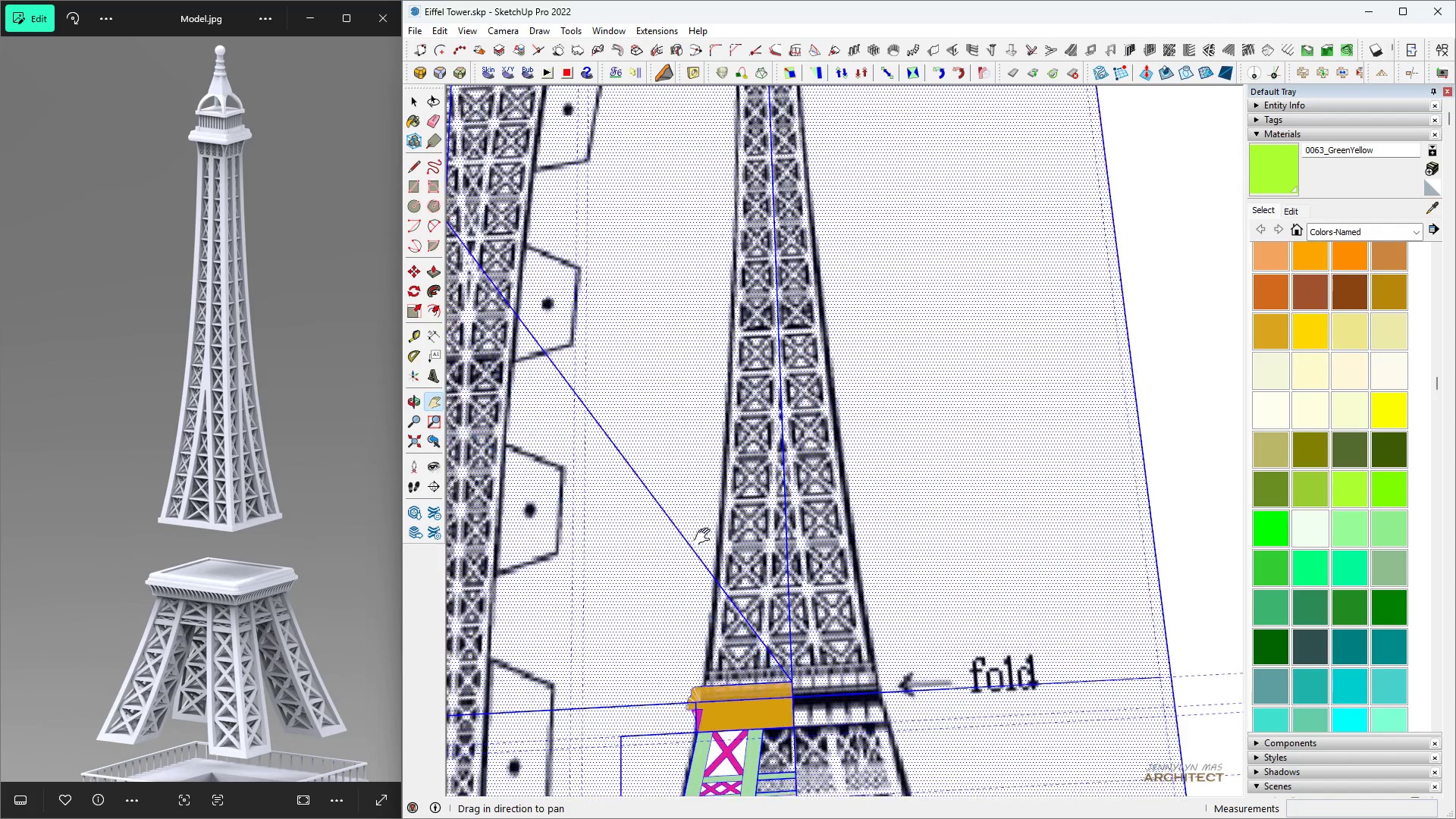 
key(Space)
 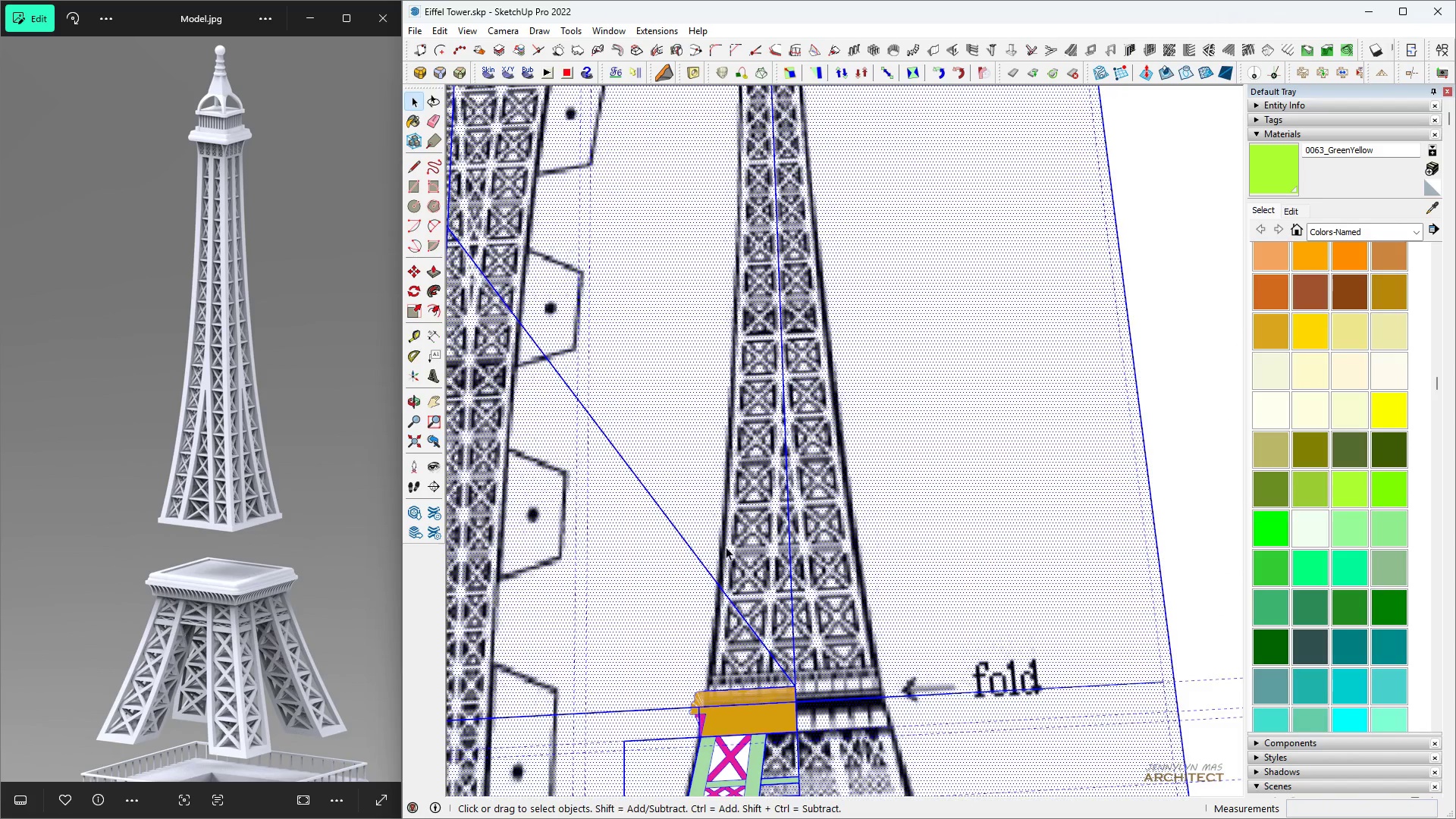 
scroll: coordinate [826, 460], scroll_direction: down, amount: 24.0
 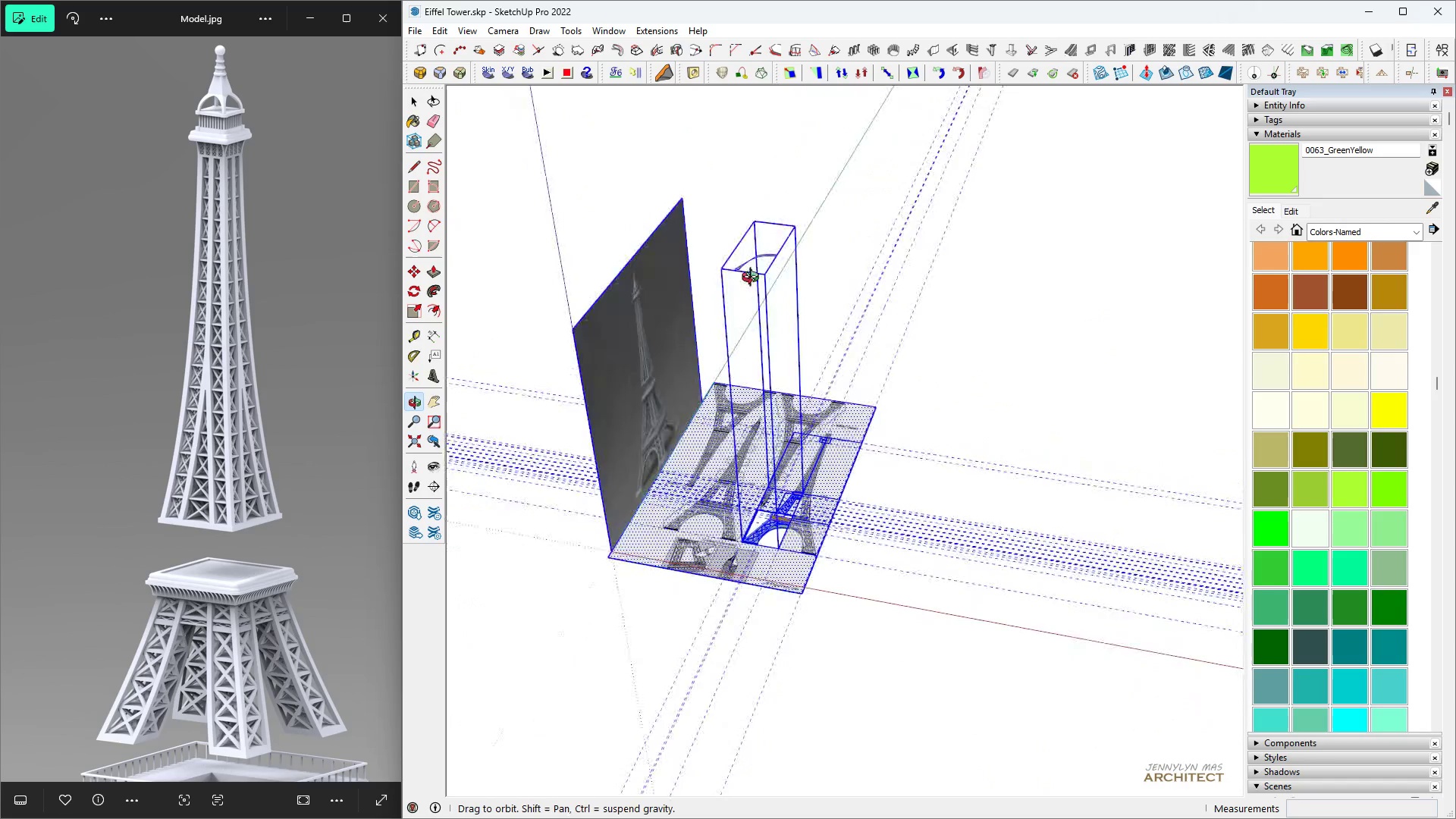 
key(H)
 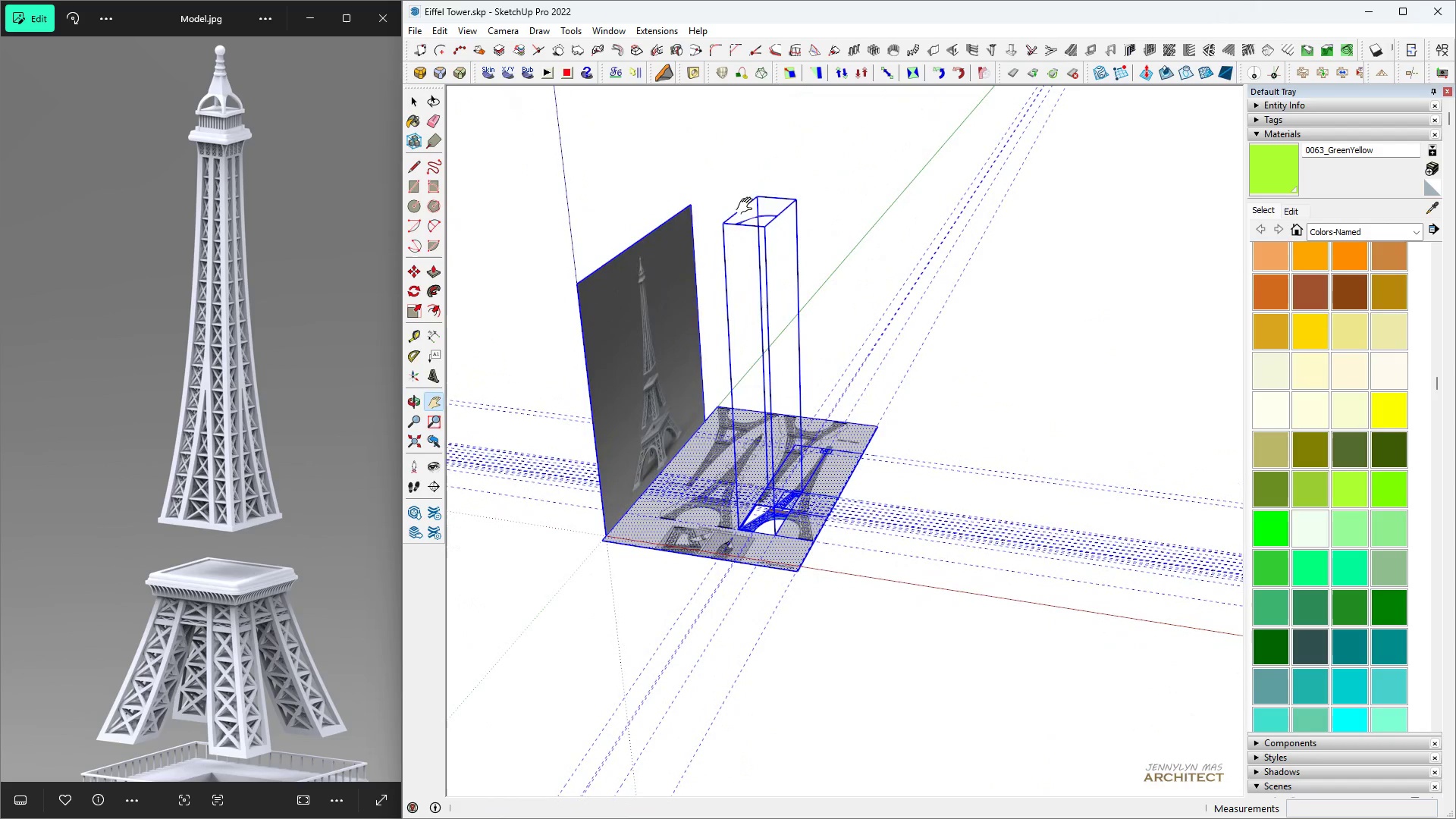 
scroll: coordinate [749, 233], scroll_direction: up, amount: 4.0
 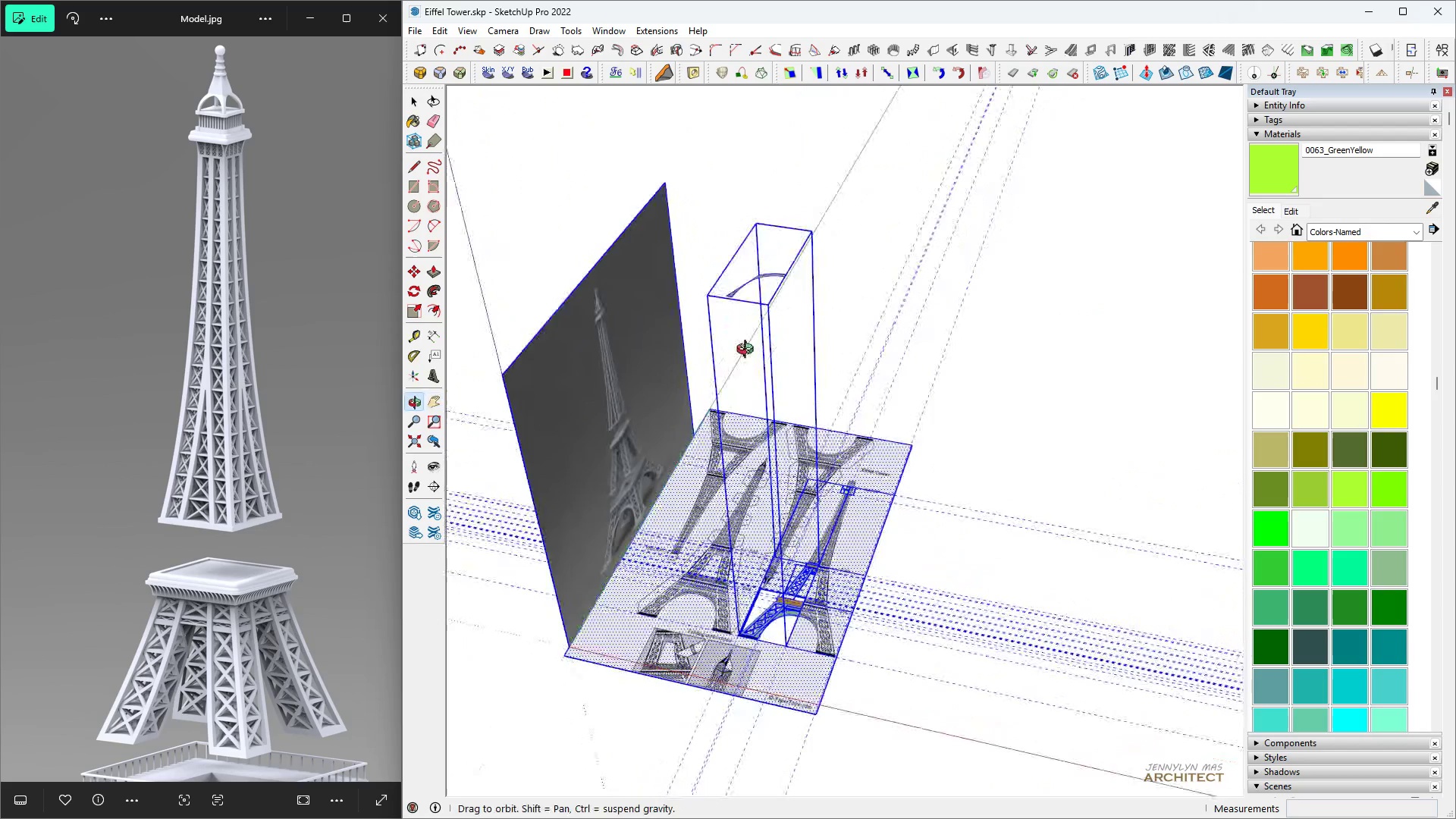 
key(Space)
 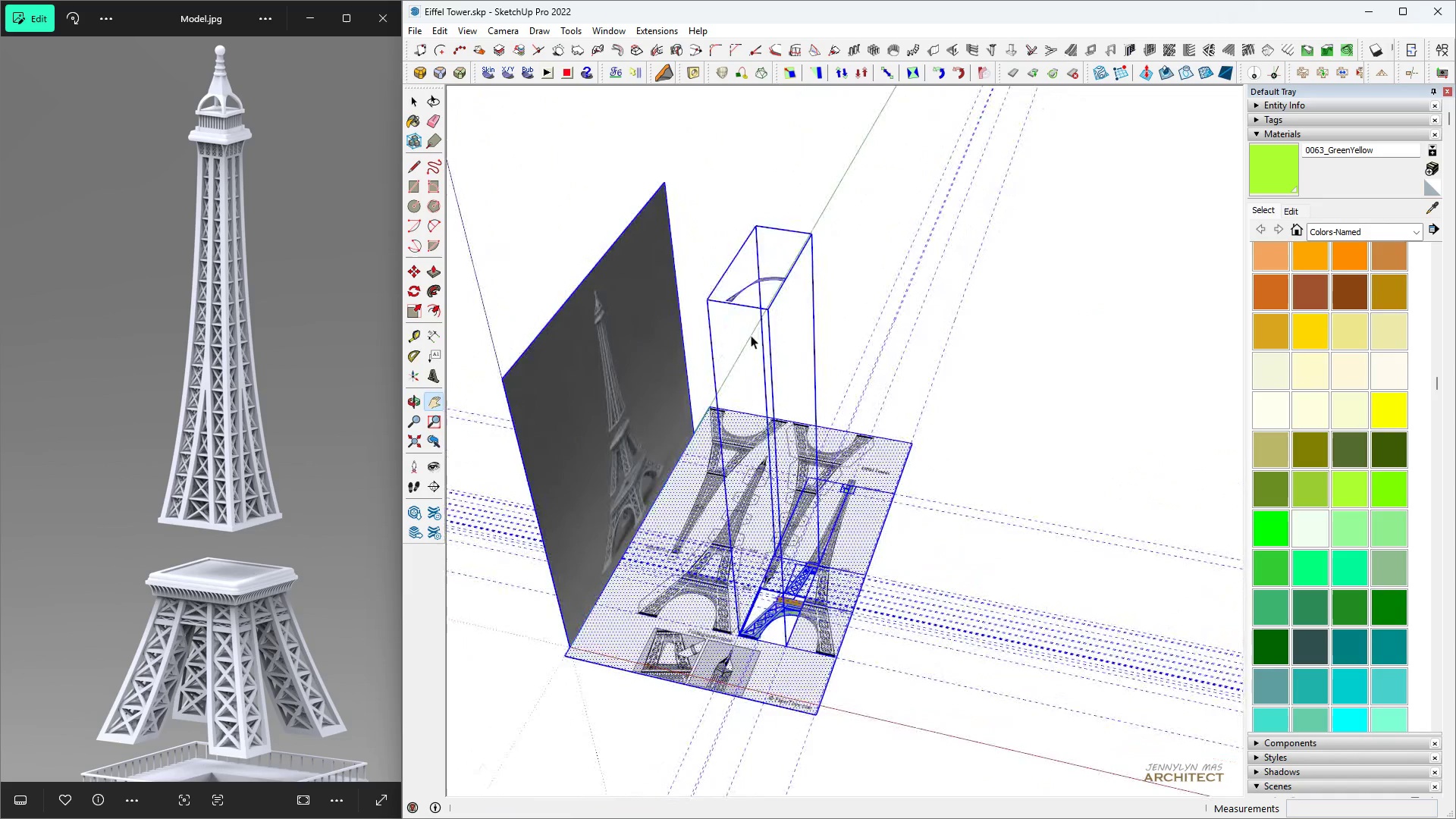 
scroll: coordinate [734, 297], scroll_direction: up, amount: 9.0
 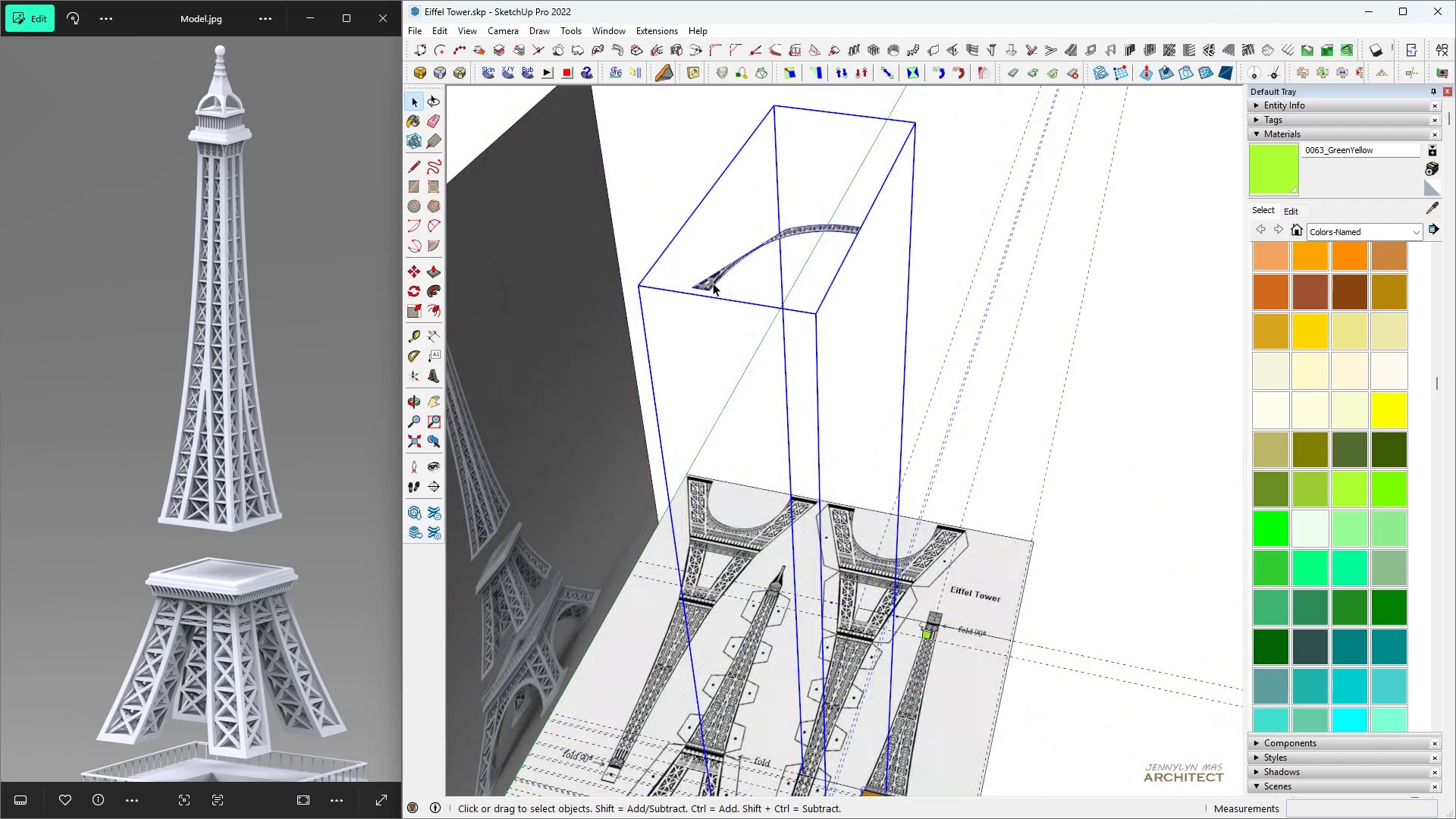 
double_click([711, 283])
 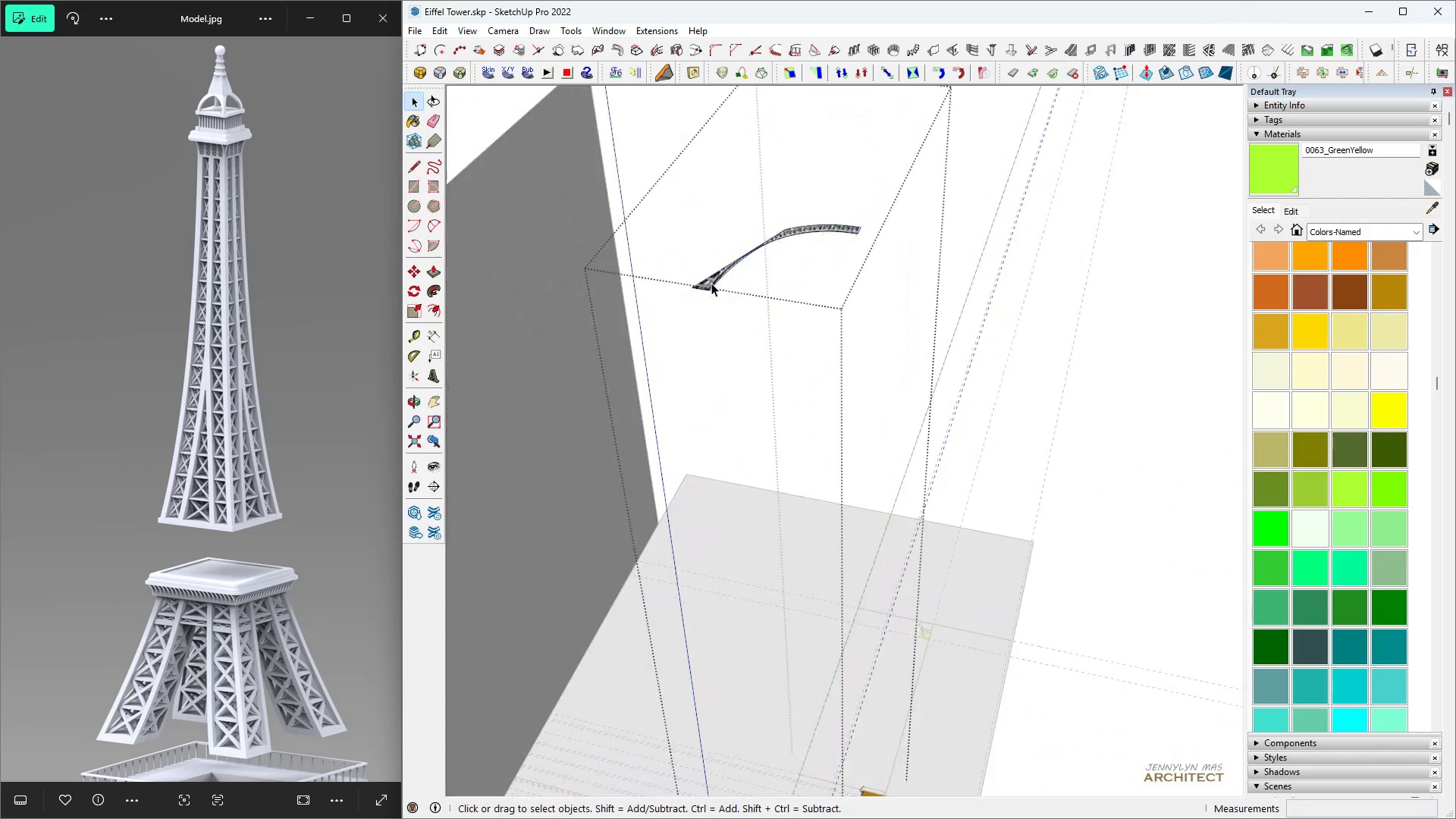 
triple_click([711, 283])
 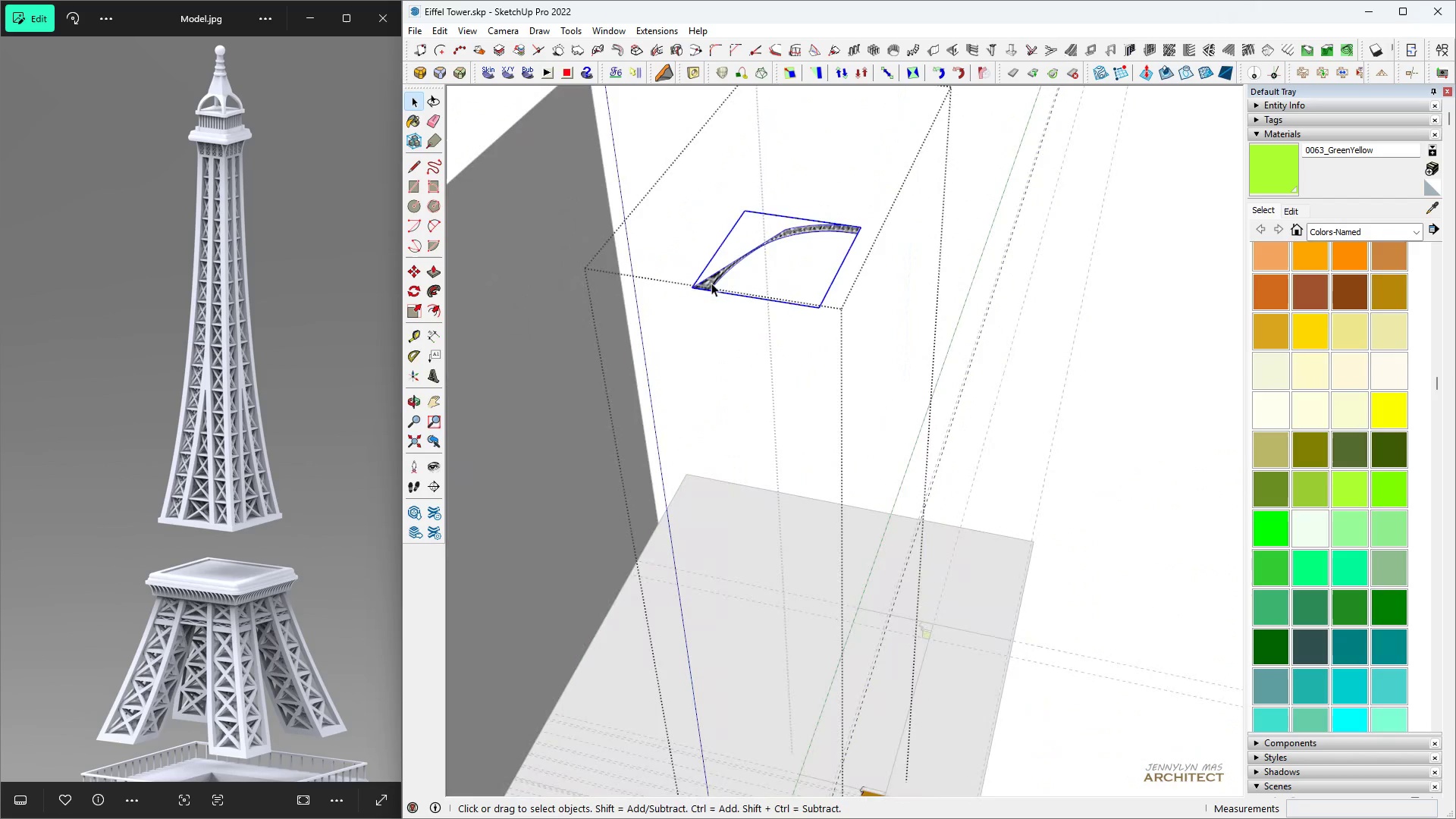 
triple_click([711, 283])
 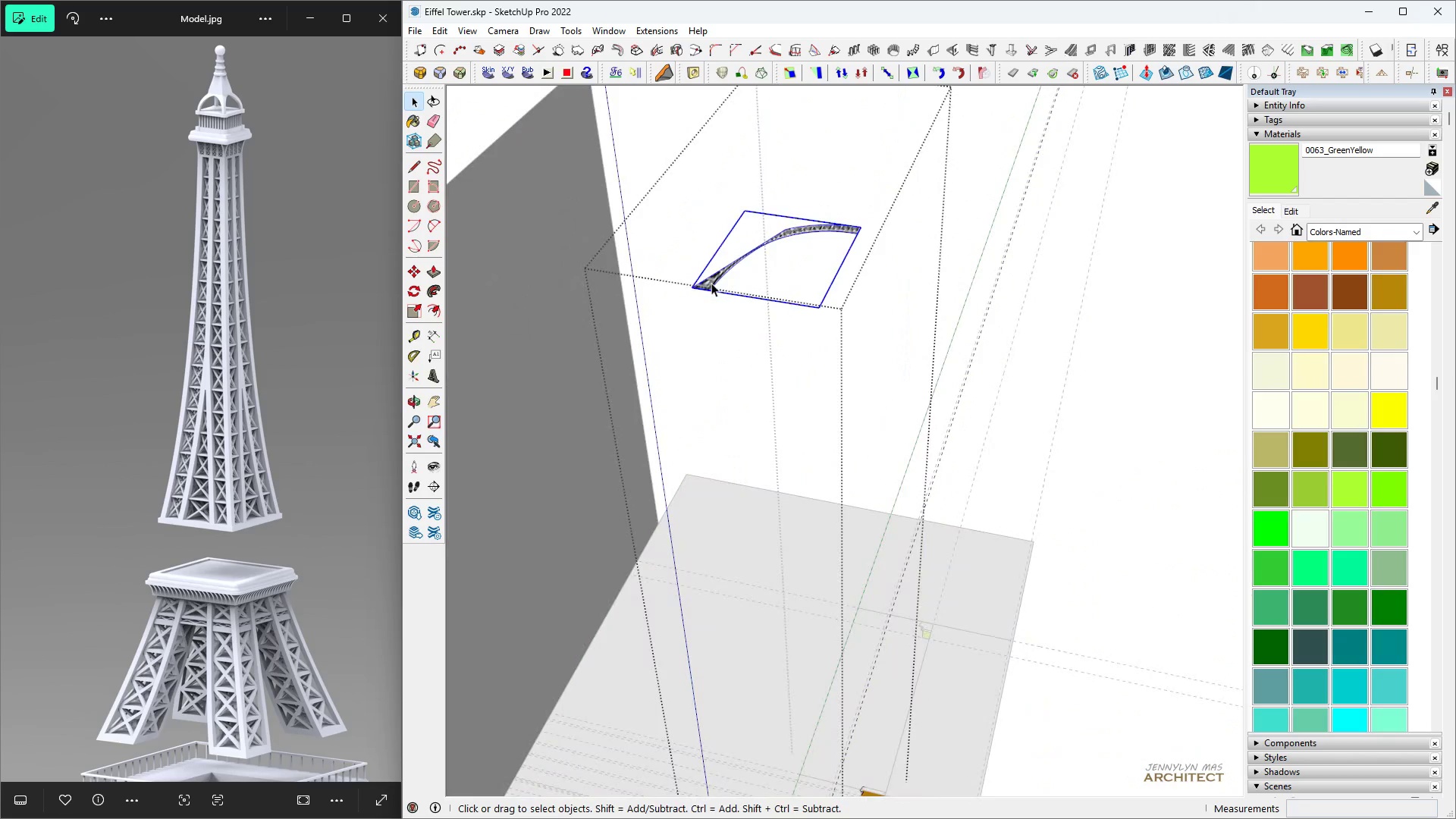 
triple_click([711, 283])
 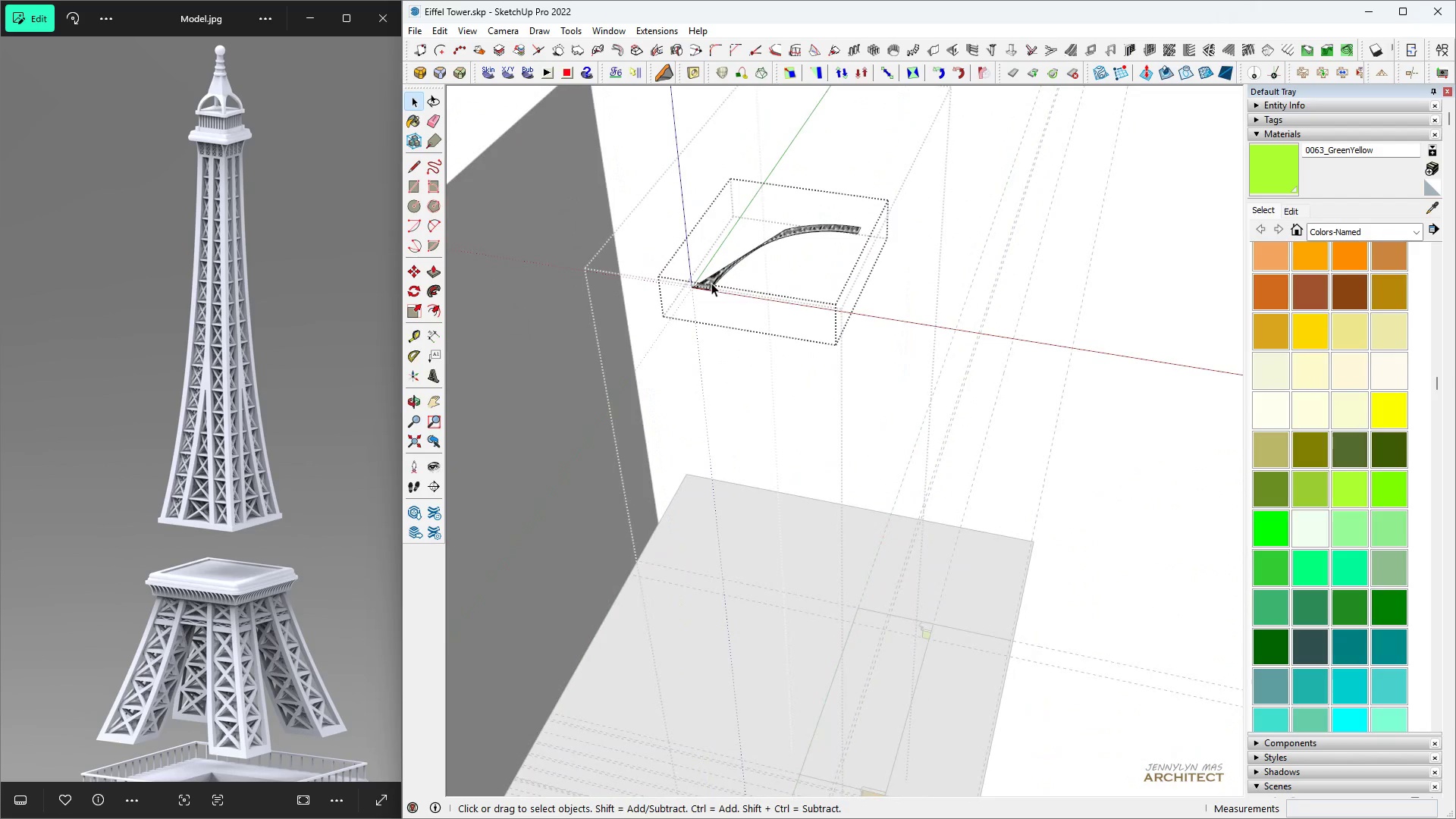 
triple_click([711, 283])
 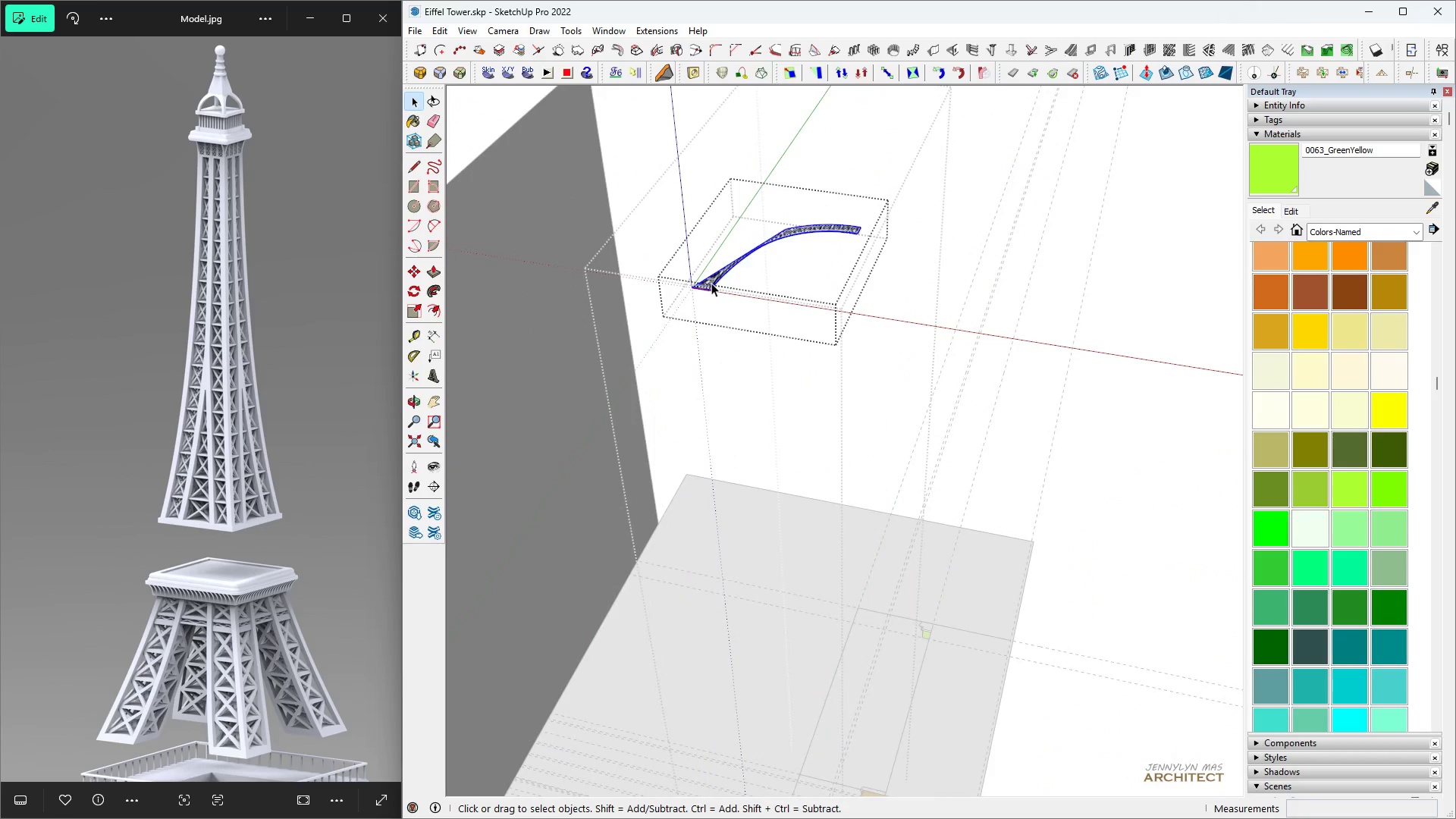 
triple_click([711, 283])
 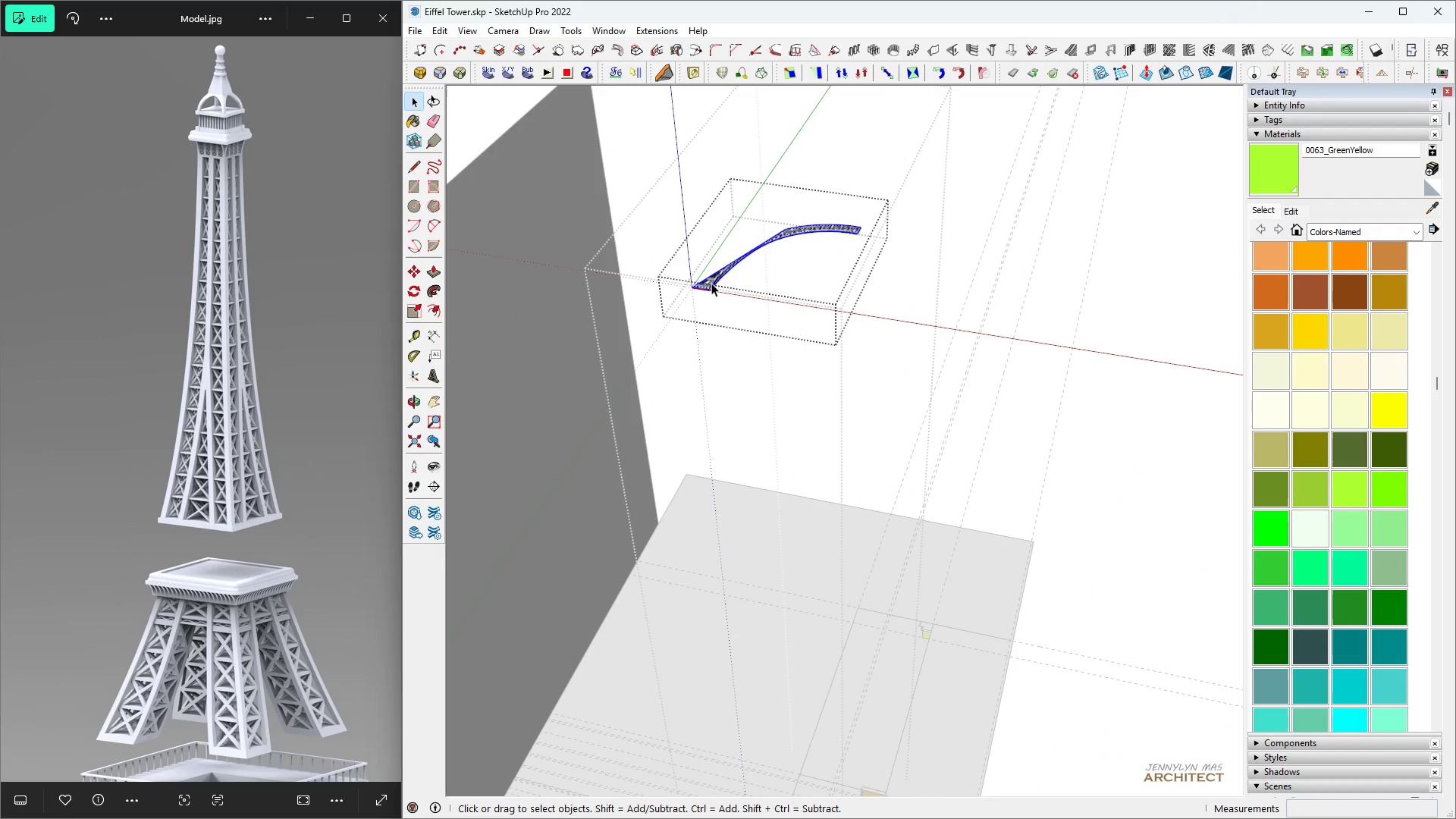 
triple_click([711, 283])
 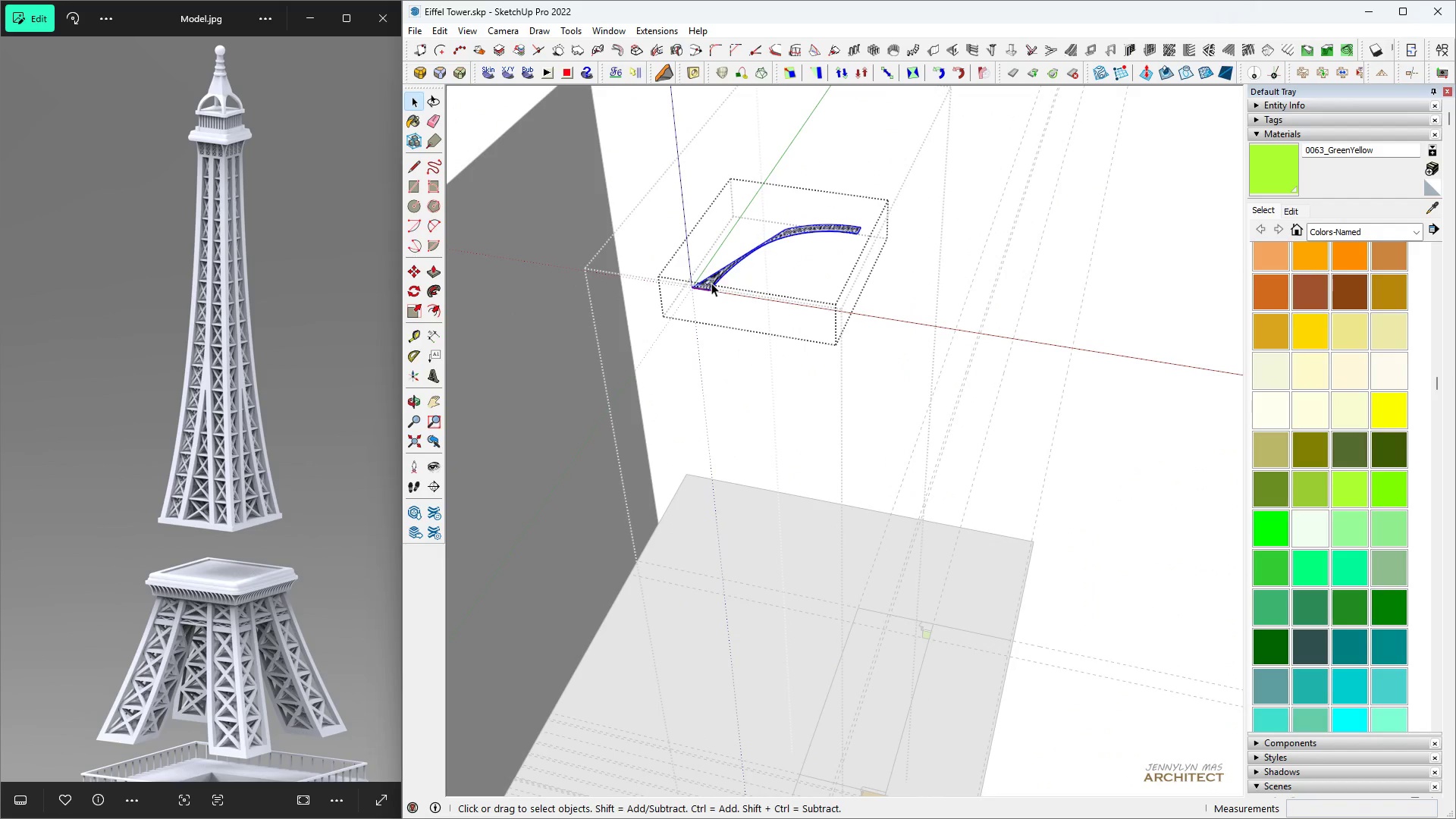 
triple_click([711, 283])
 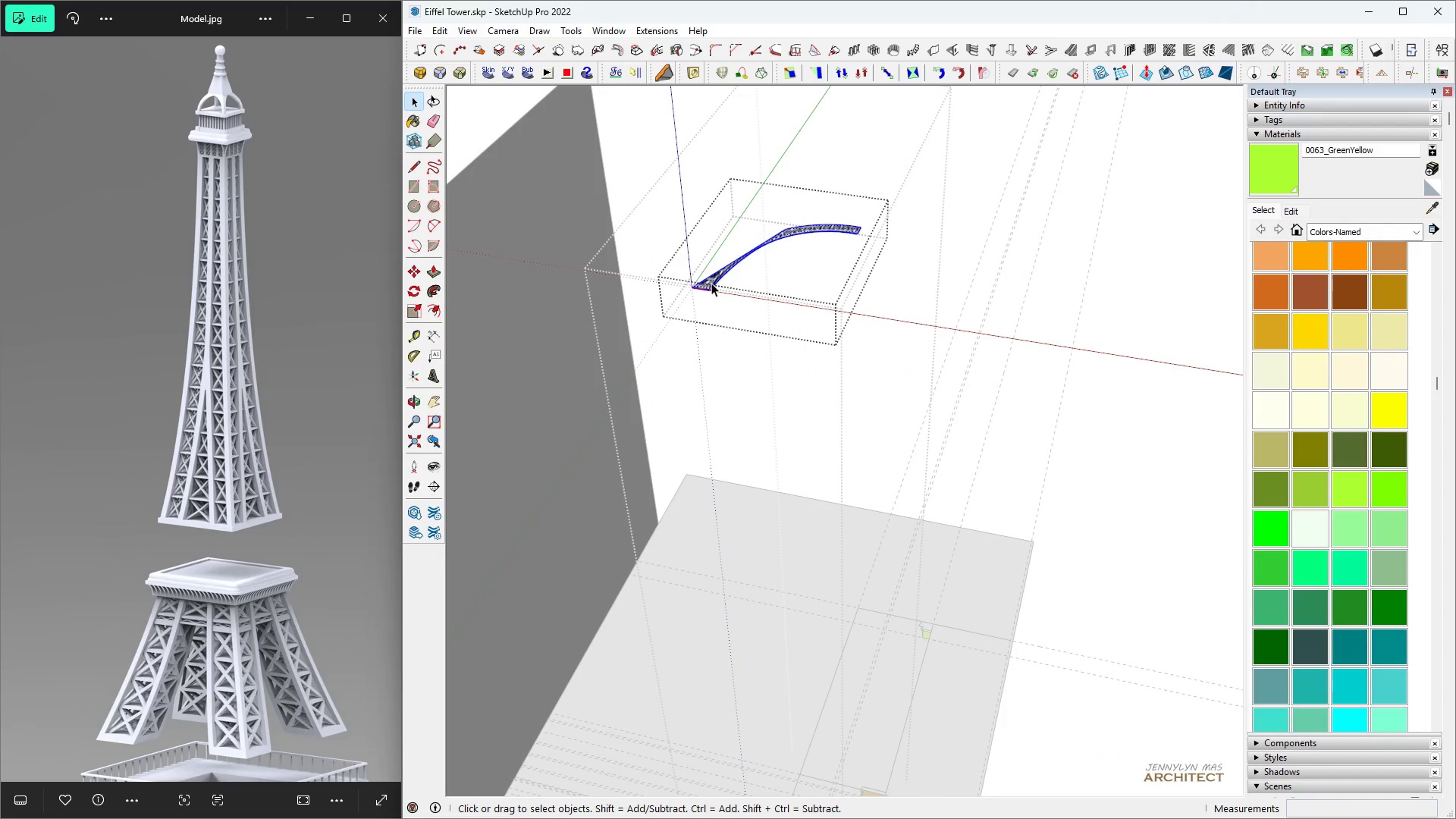 
triple_click([711, 283])
 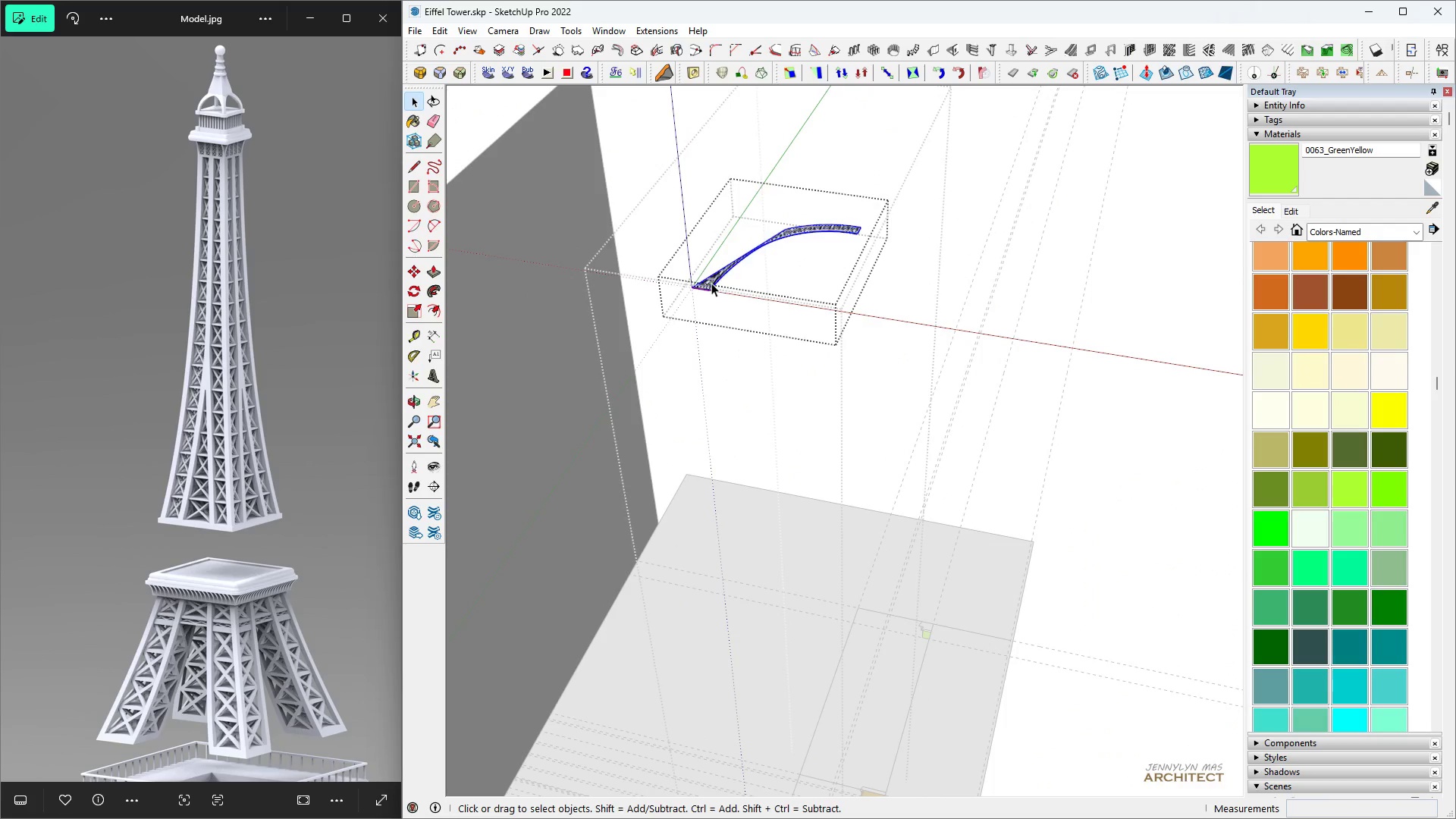 
key(Delete)
 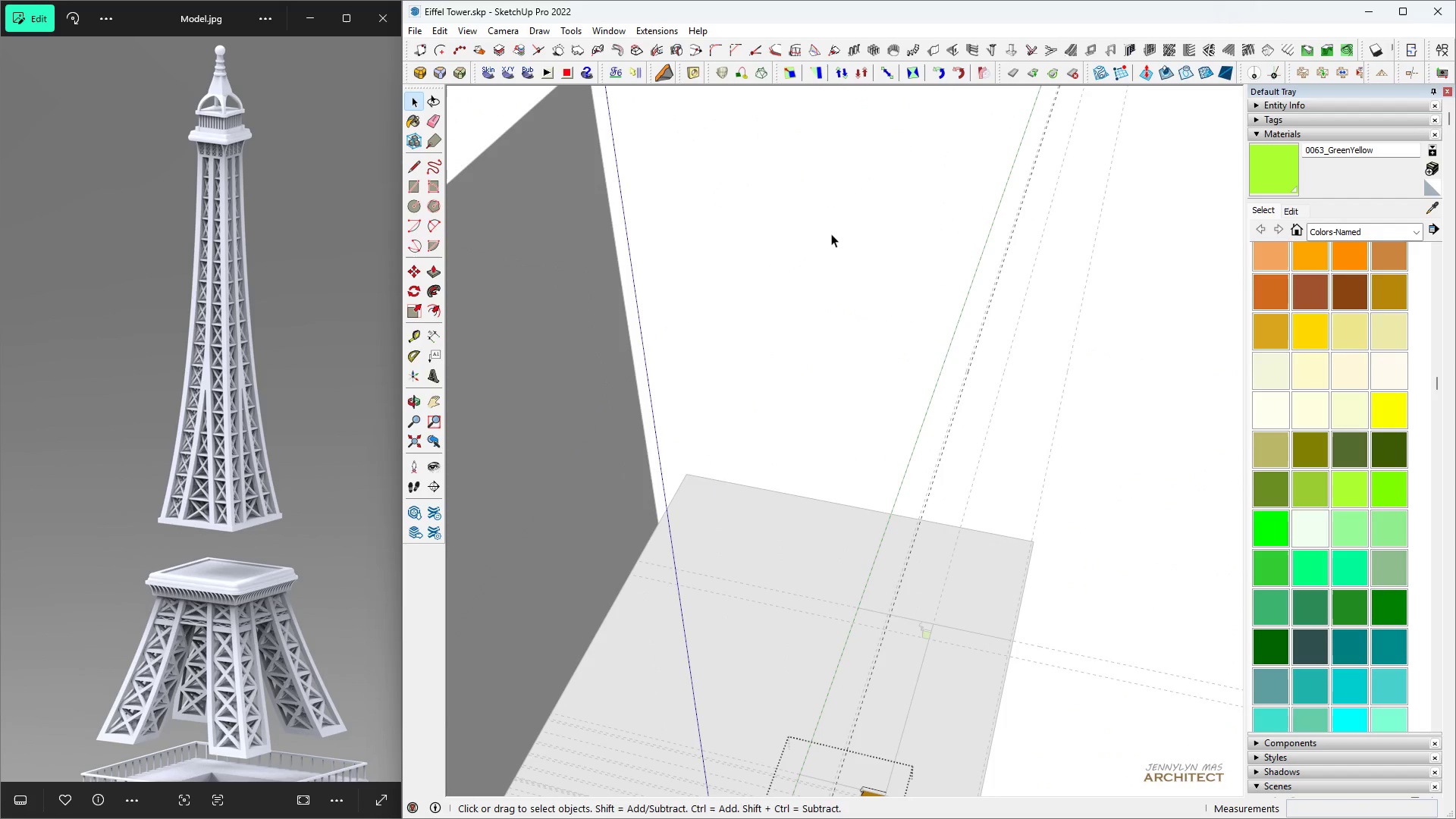 
double_click([831, 234])
 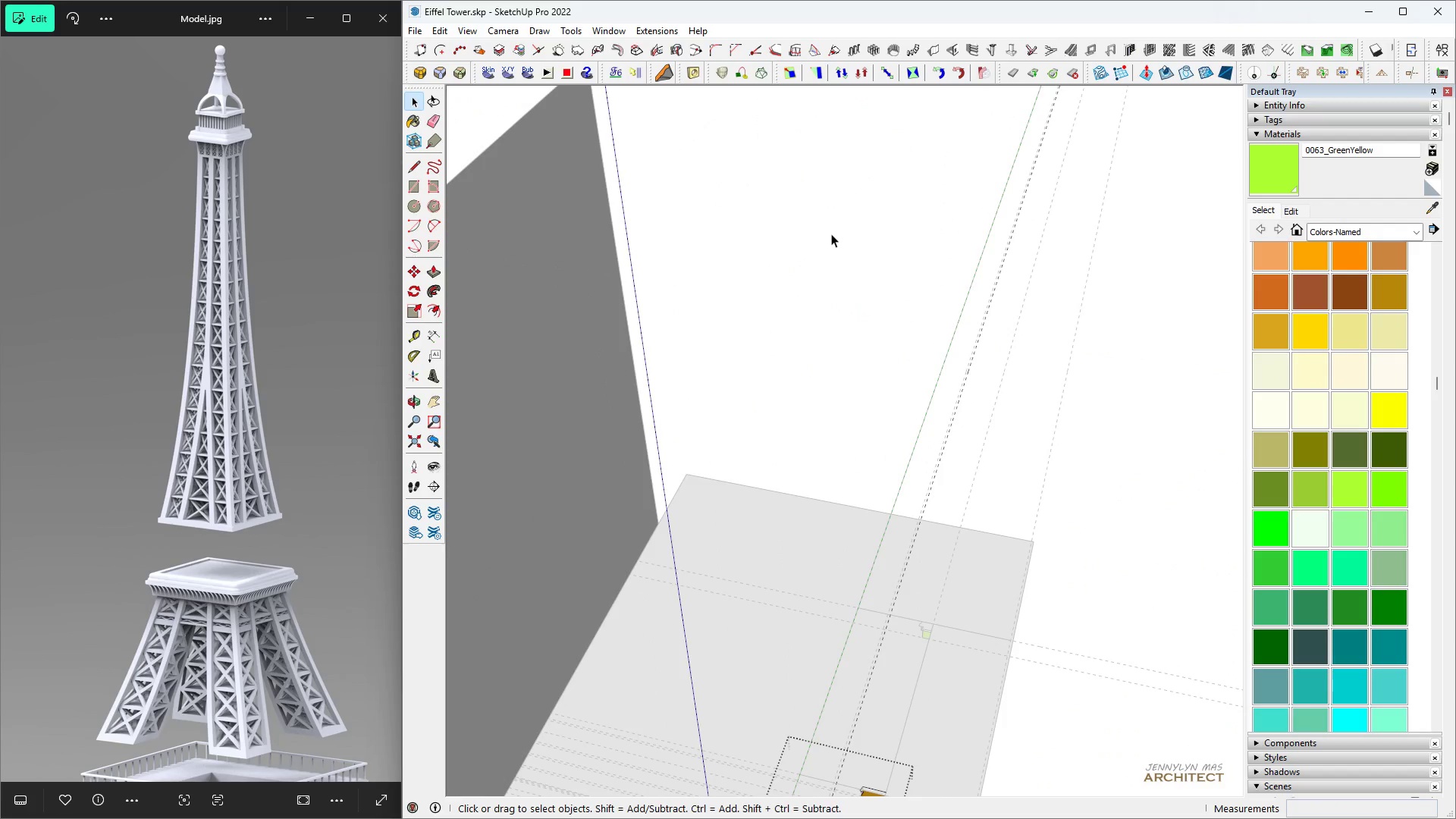 
triple_click([831, 234])
 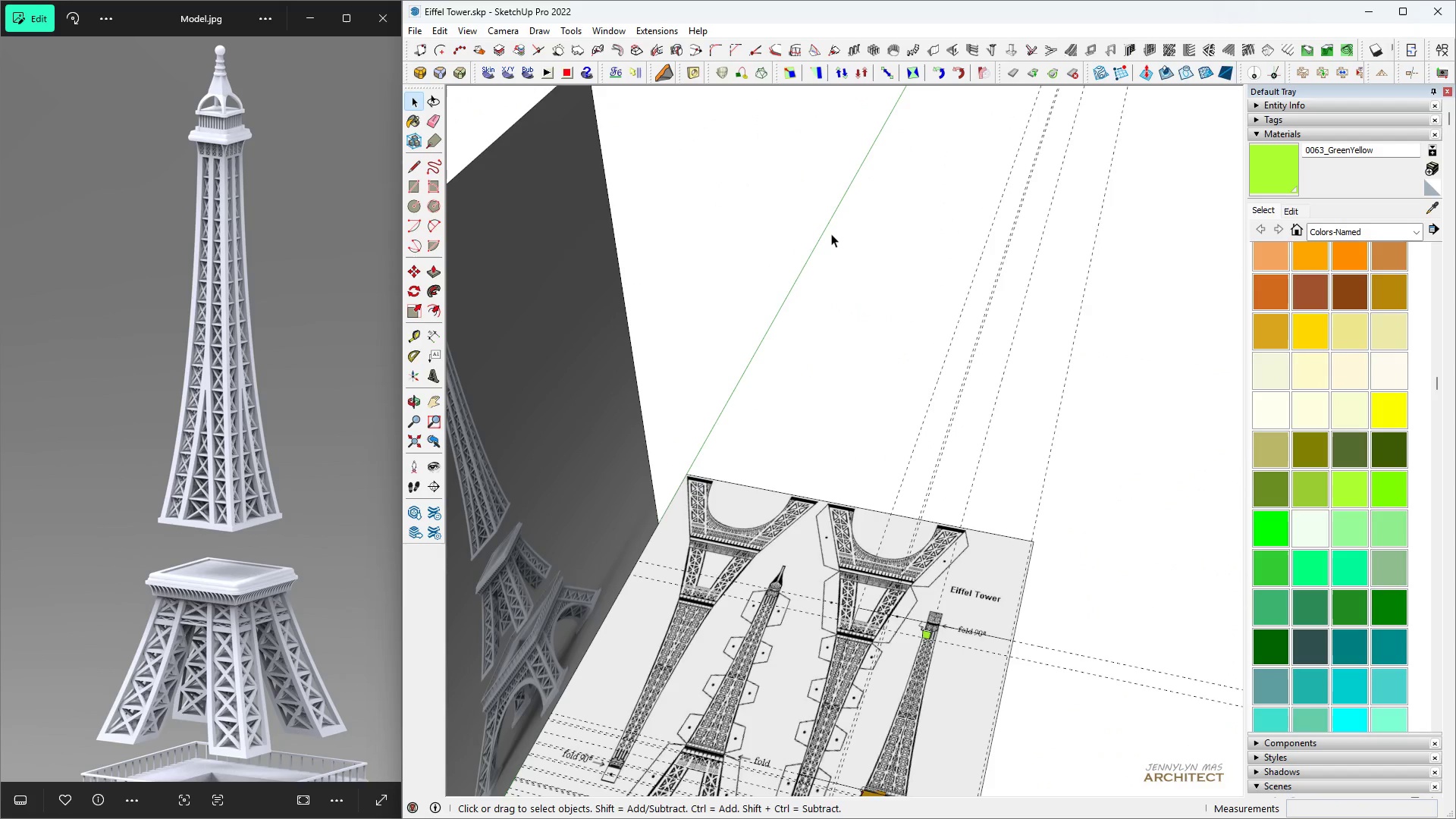 
triple_click([831, 234])
 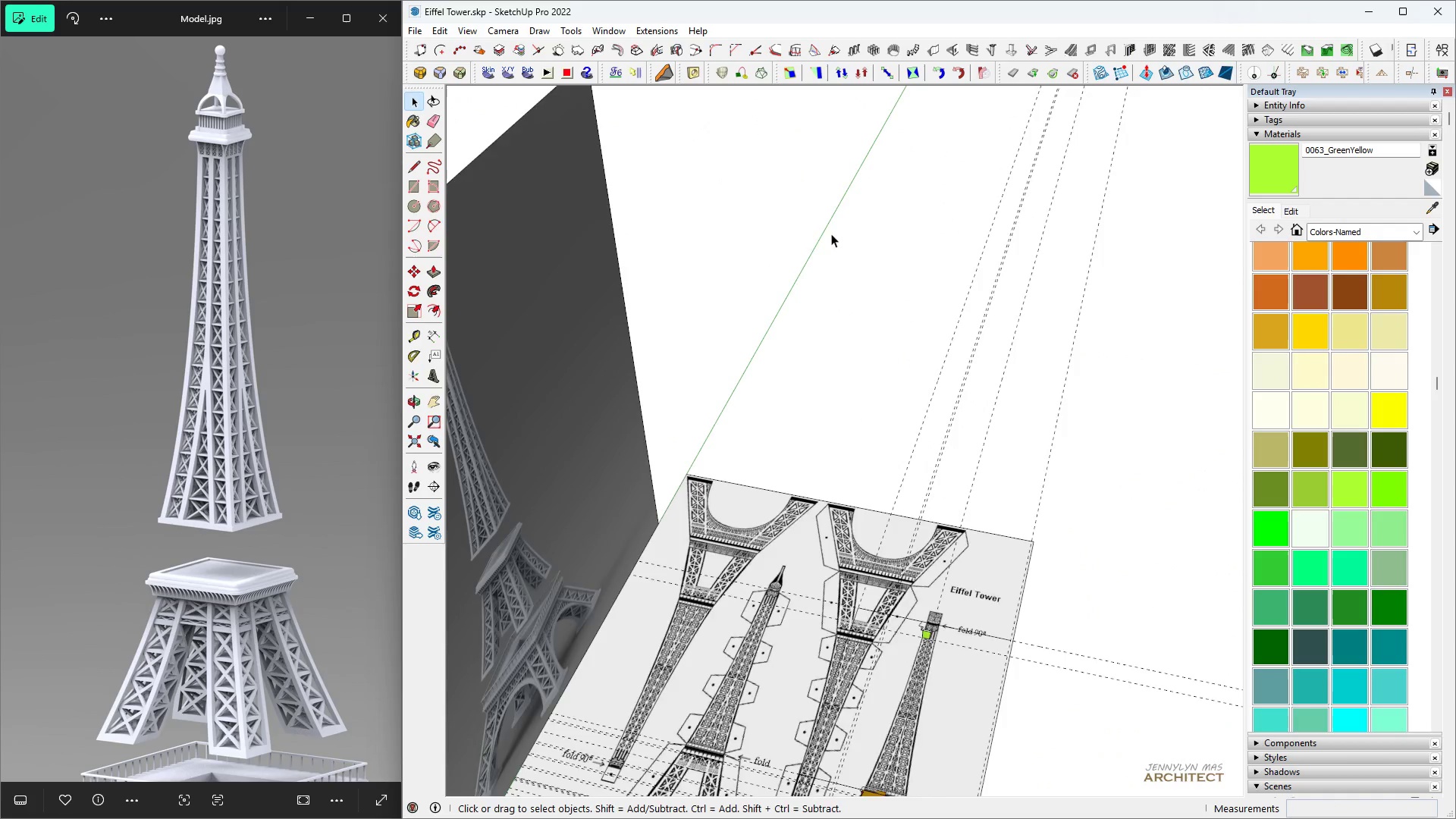 
triple_click([831, 234])
 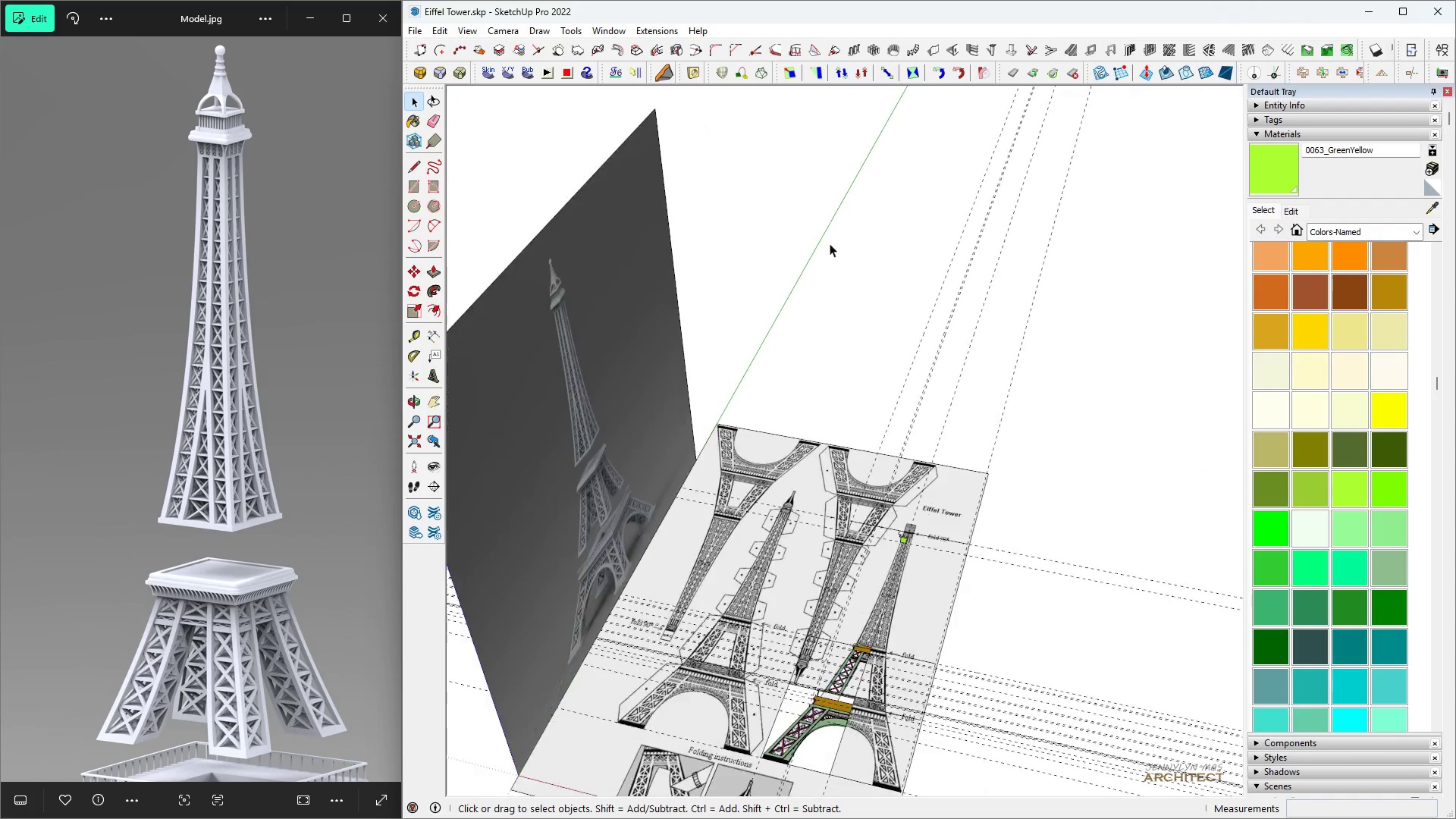 
type( hhhhhhhhhhhh)
 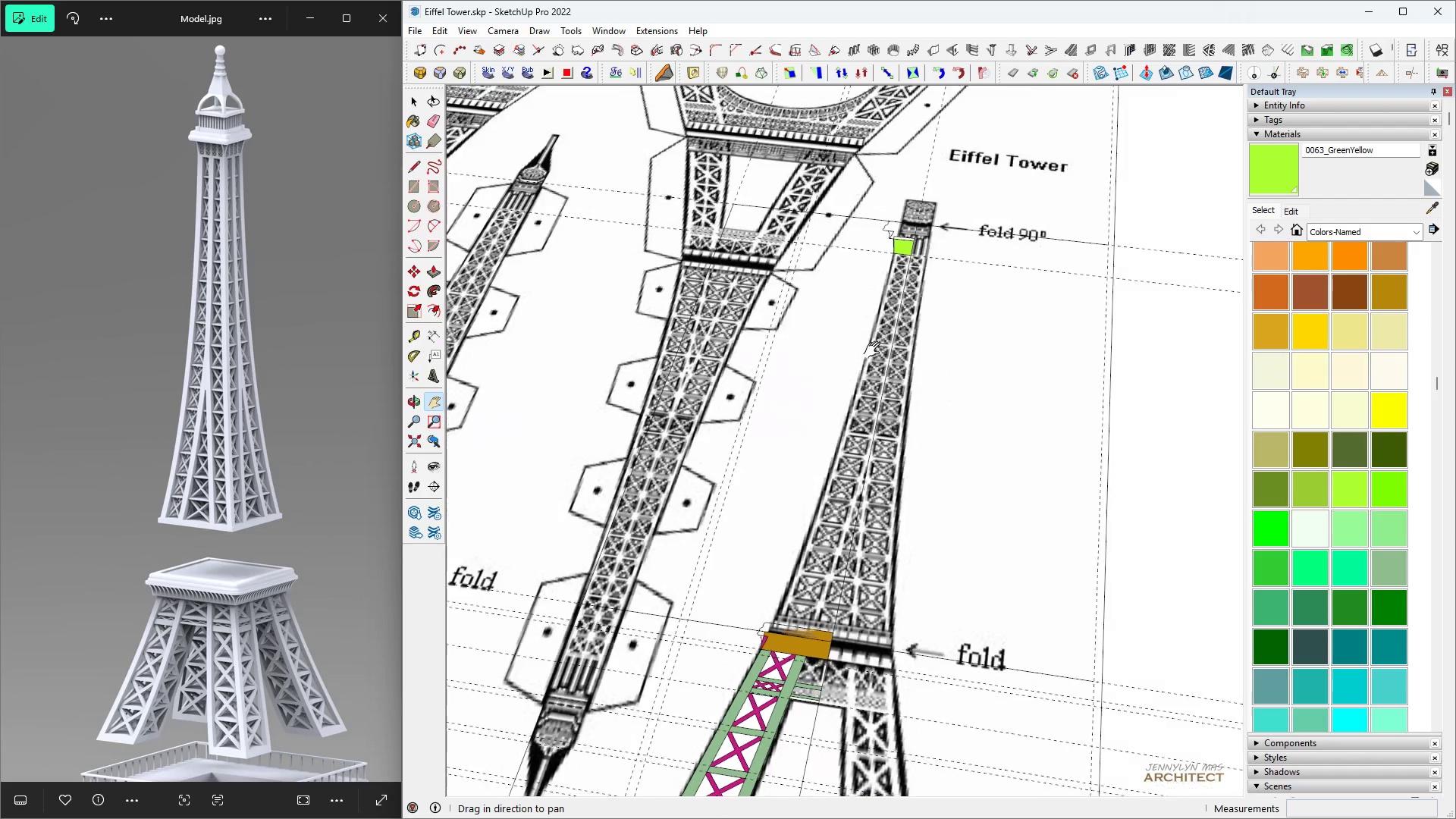 
scroll: coordinate [830, 239], scroll_direction: down, amount: 5.0
 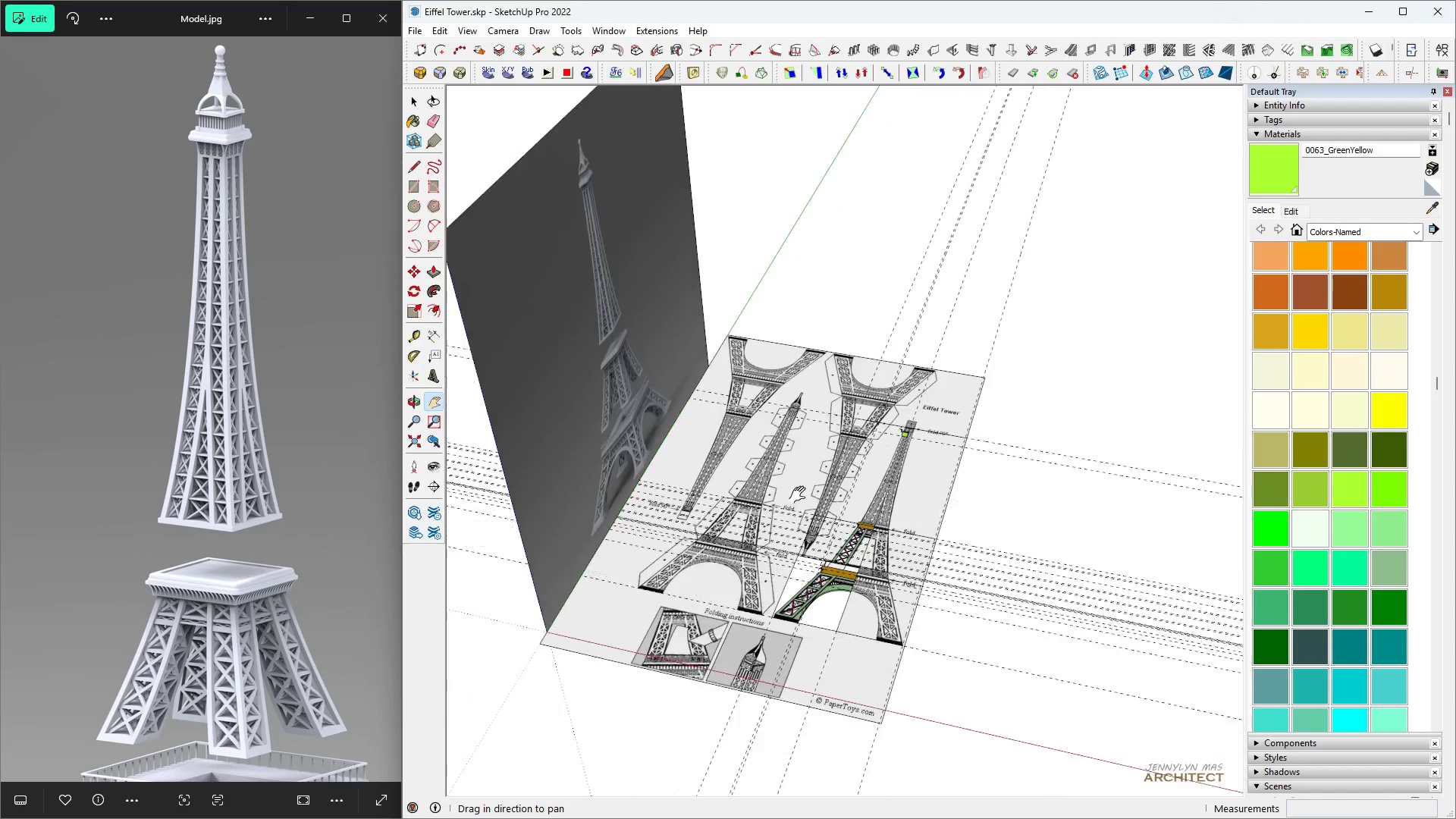 
scroll: coordinate [957, 202], scroll_direction: up, amount: 11.0
 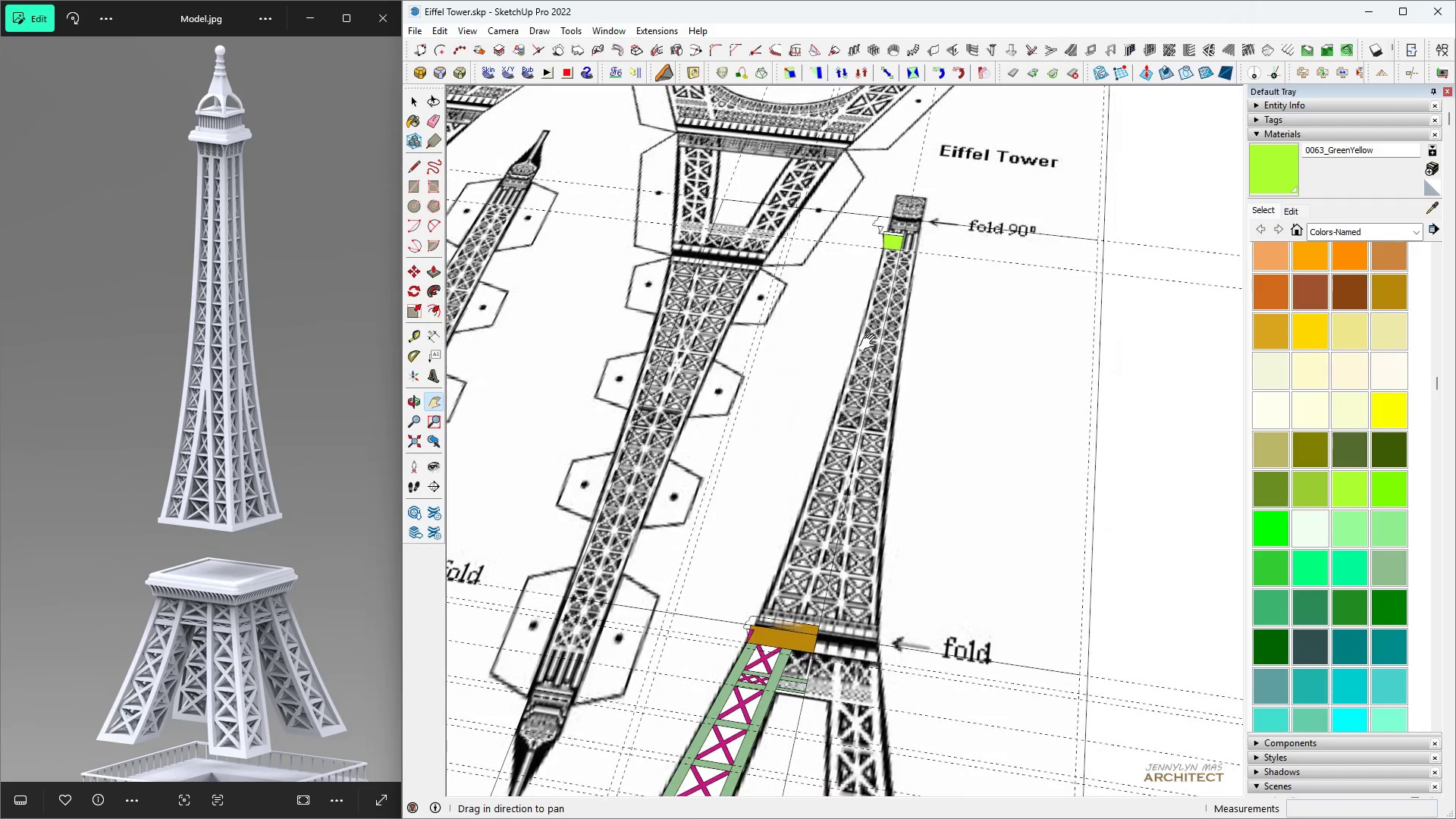 
scroll: coordinate [897, 204], scroll_direction: down, amount: 1.0
 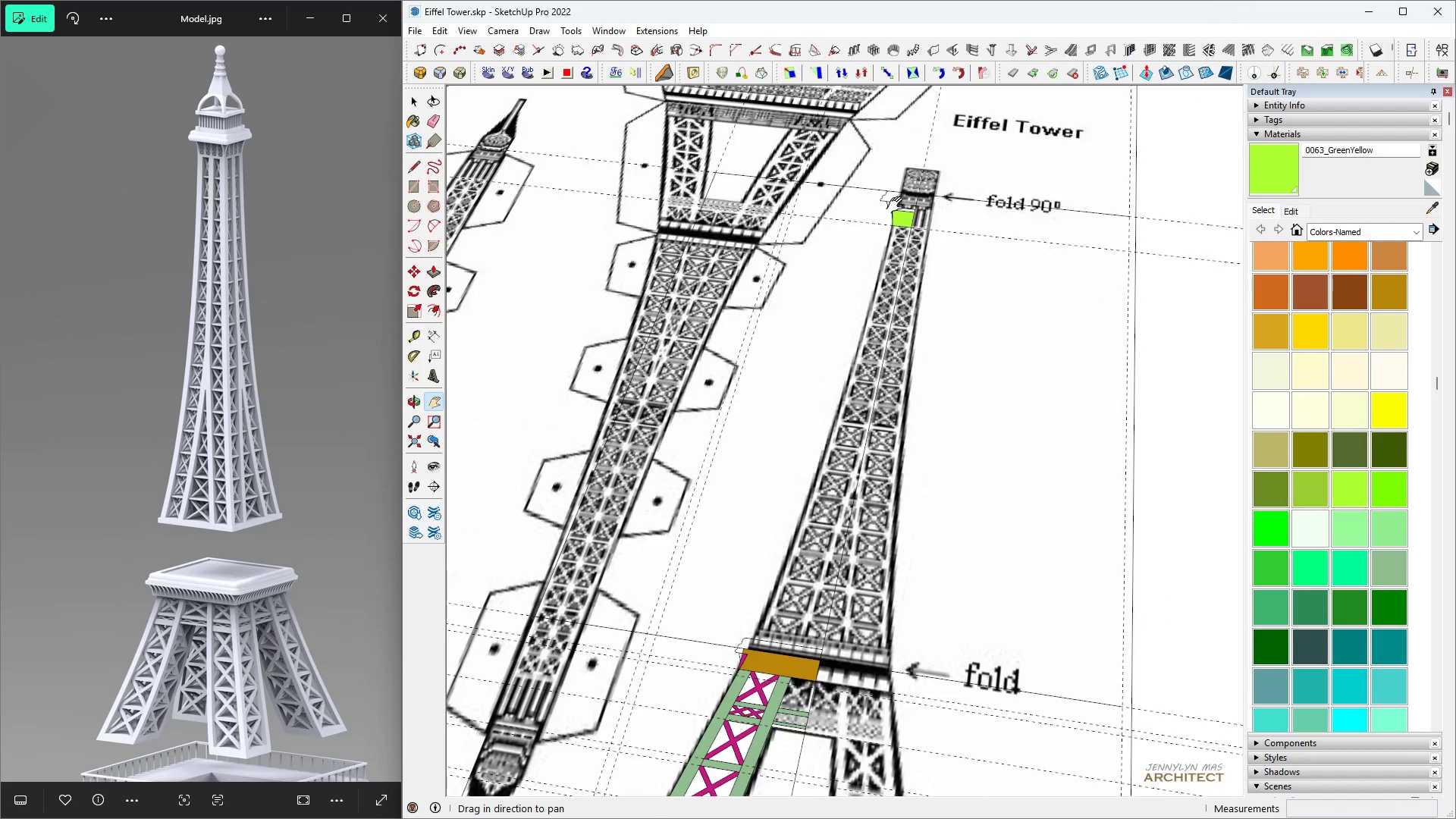 
key(Control+ControlLeft)
 